 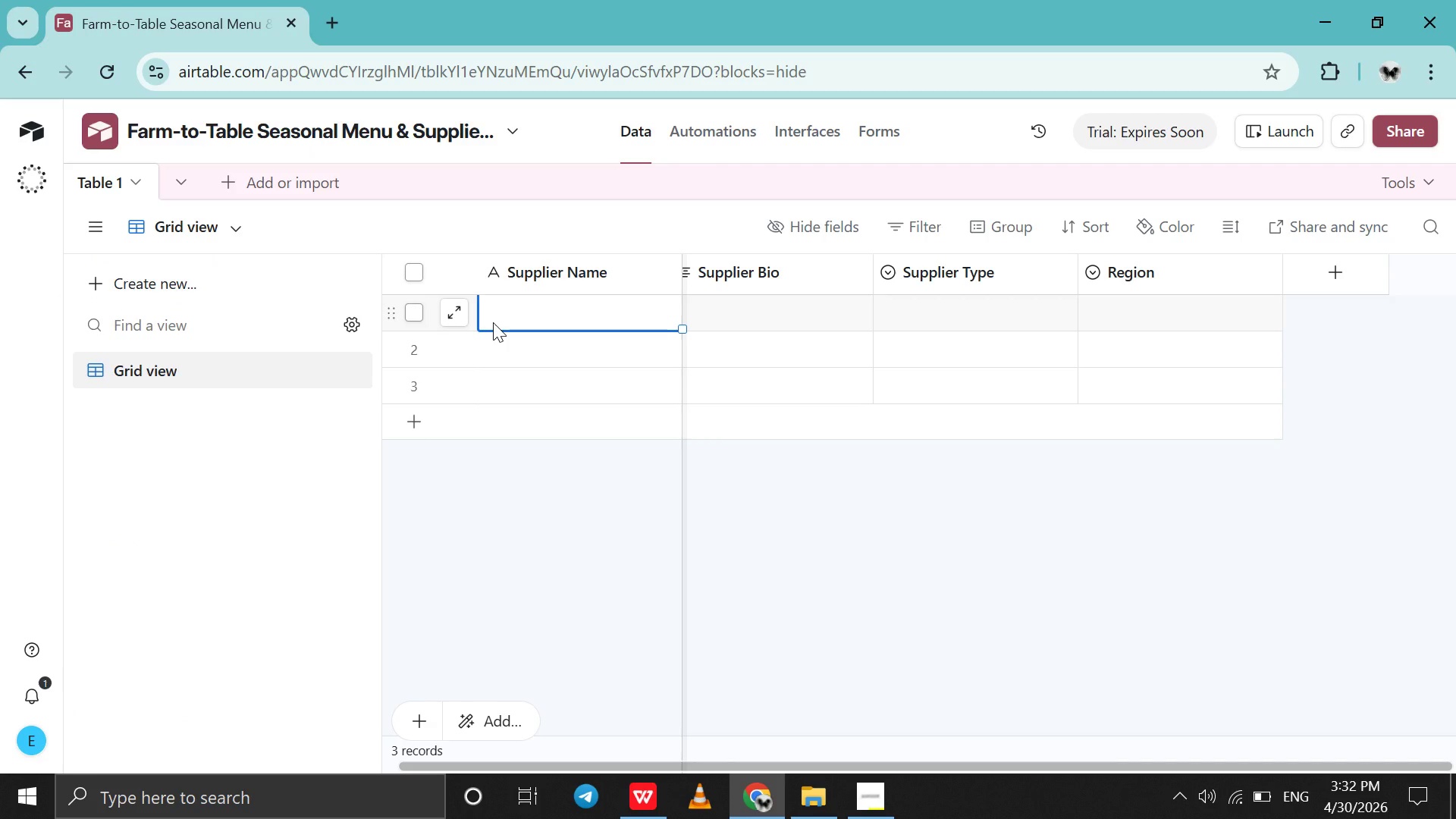 
key(Control+V)
 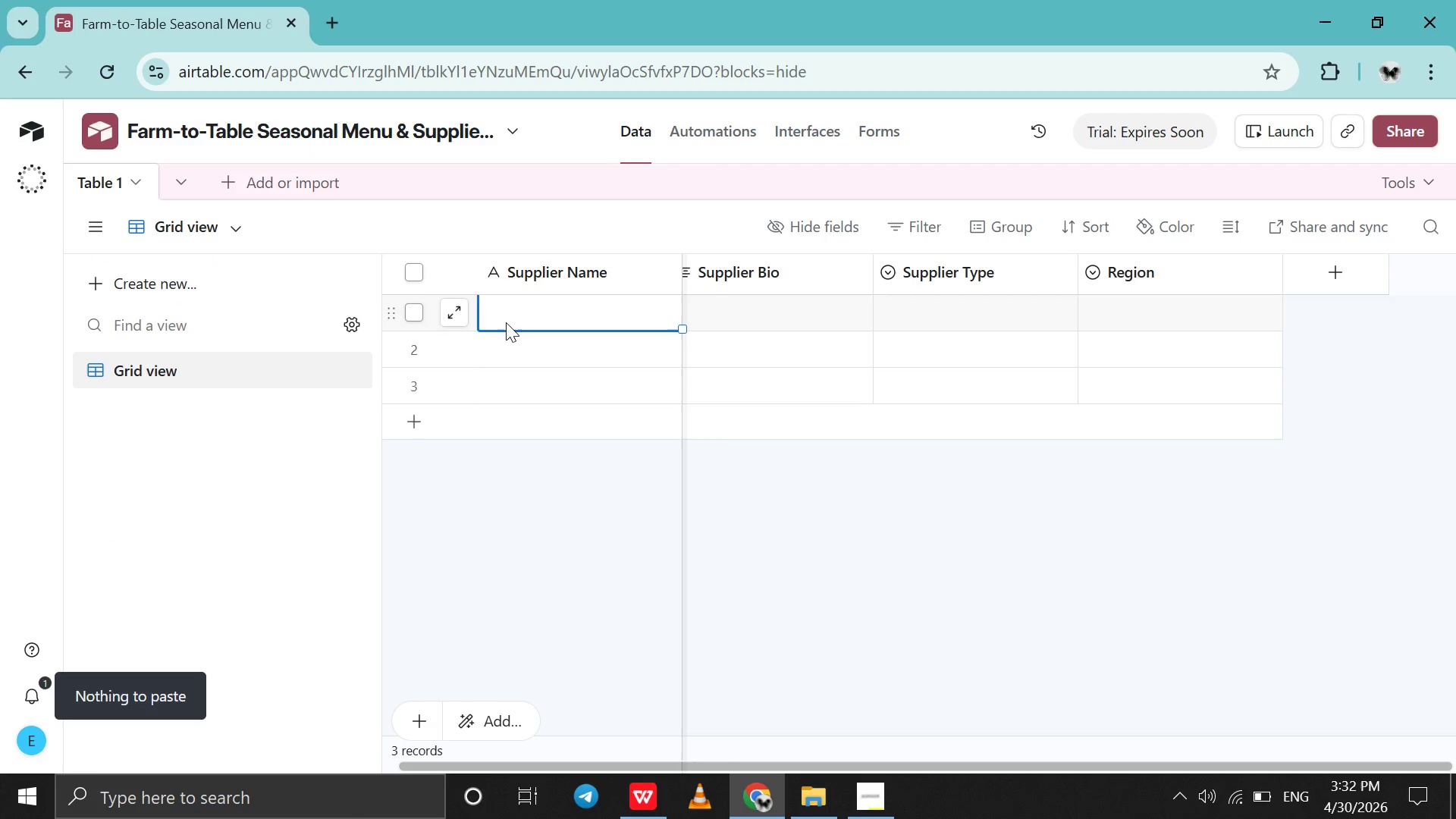 
left_click([508, 322])
 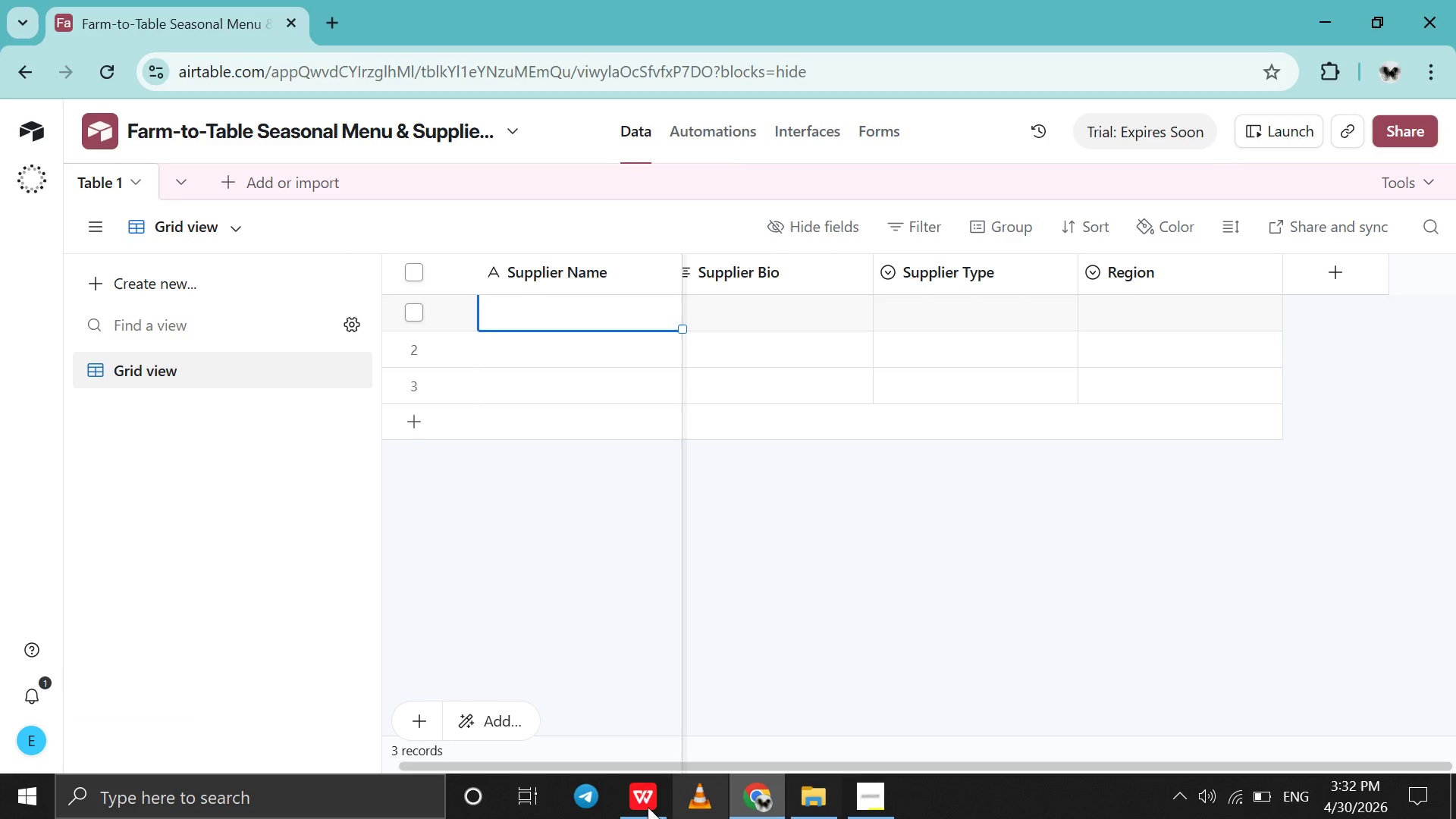 
left_click([633, 805])
 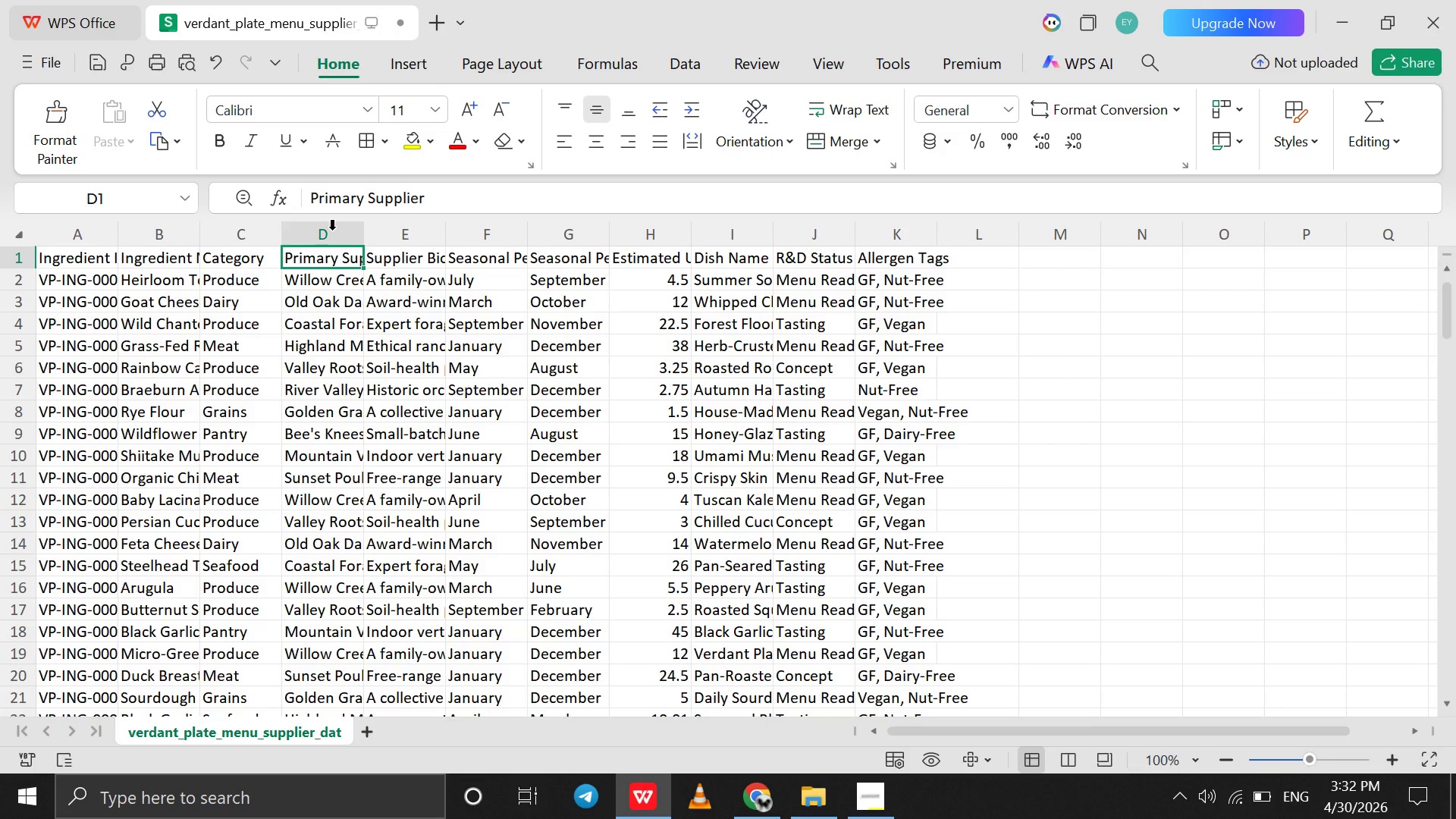 
left_click([332, 231])
 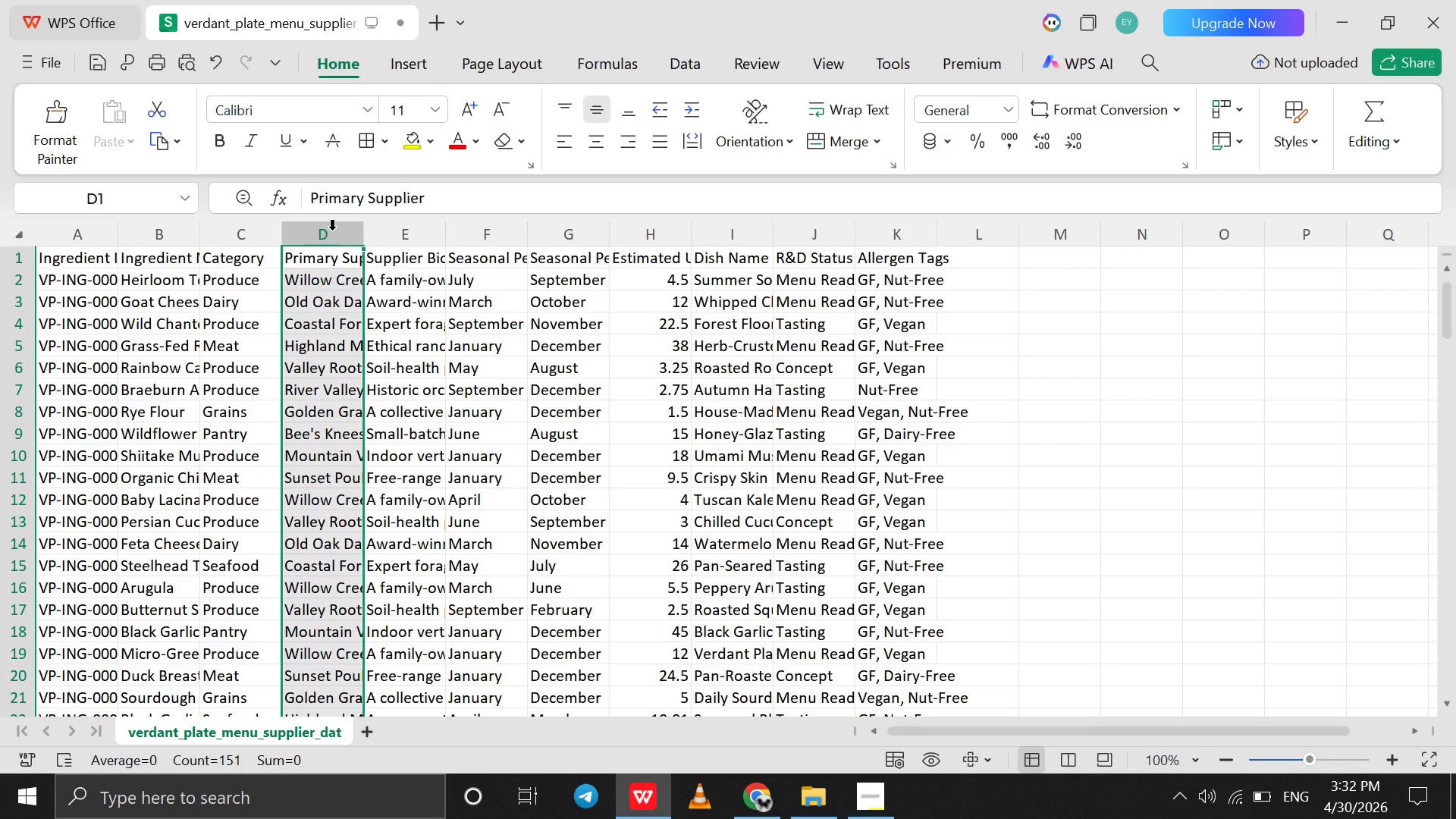 
hold_key(key=ControlLeft, duration=0.78)
 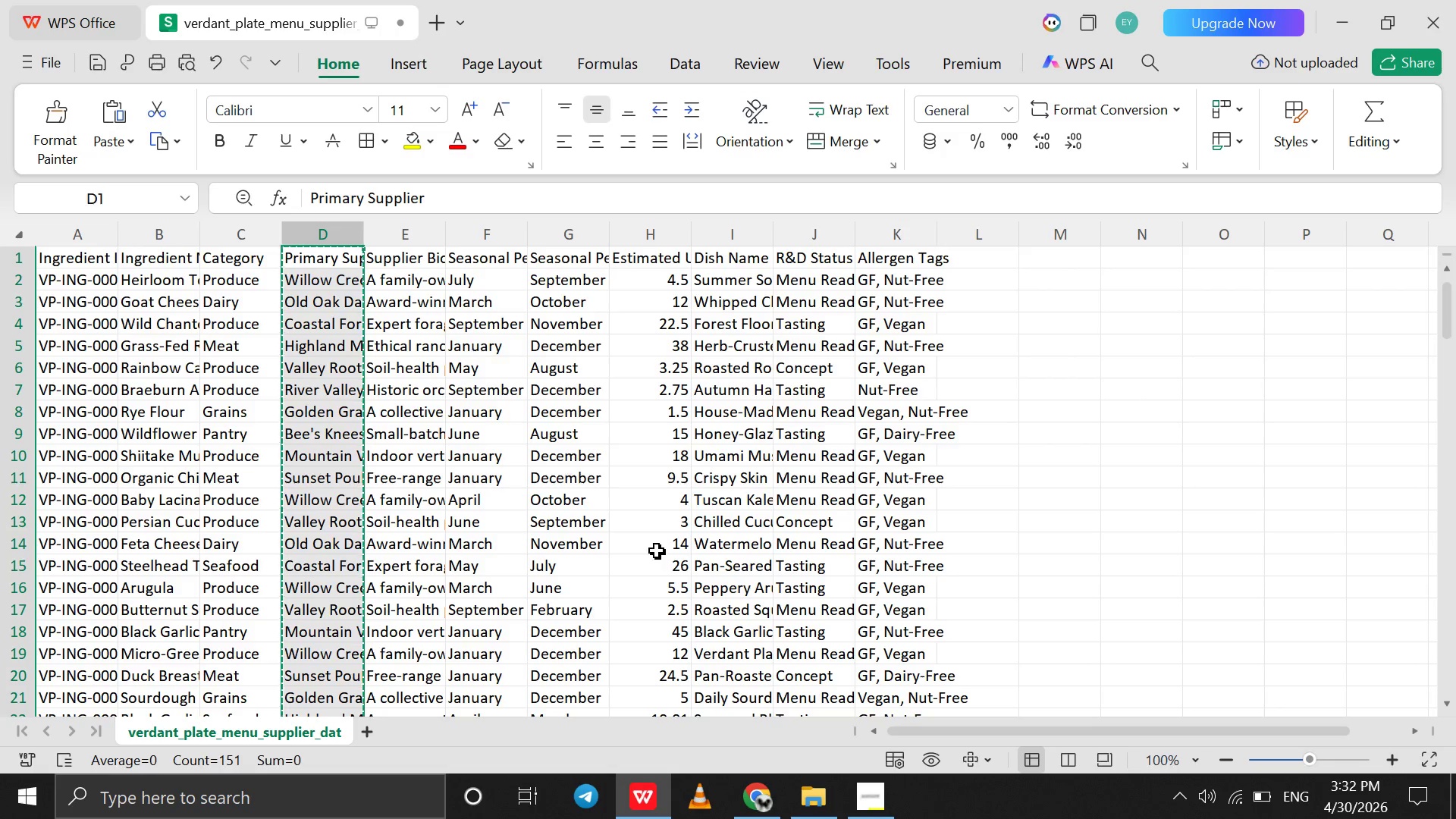 
hold_key(key=C, duration=0.38)
 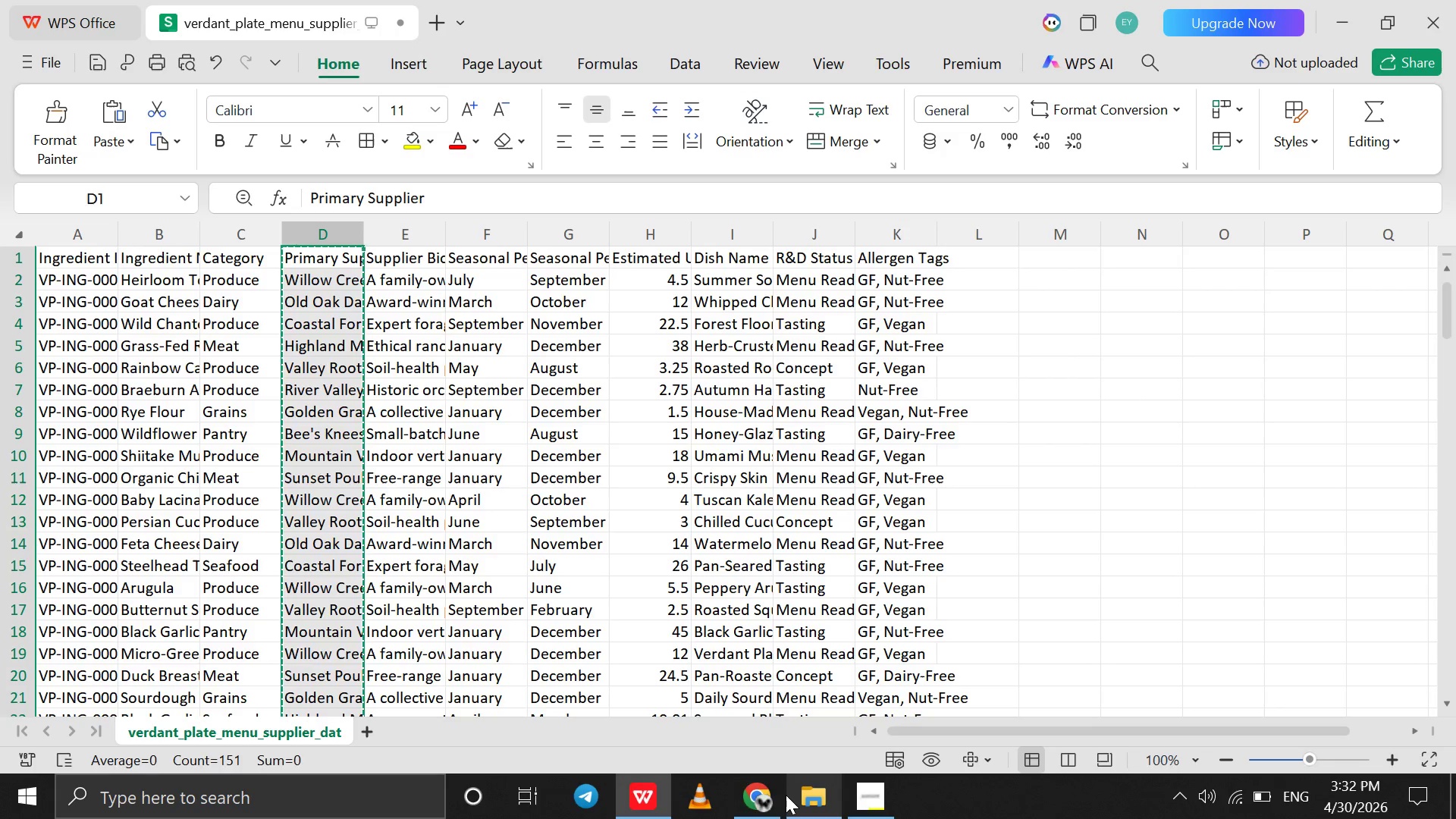 
left_click([770, 795])
 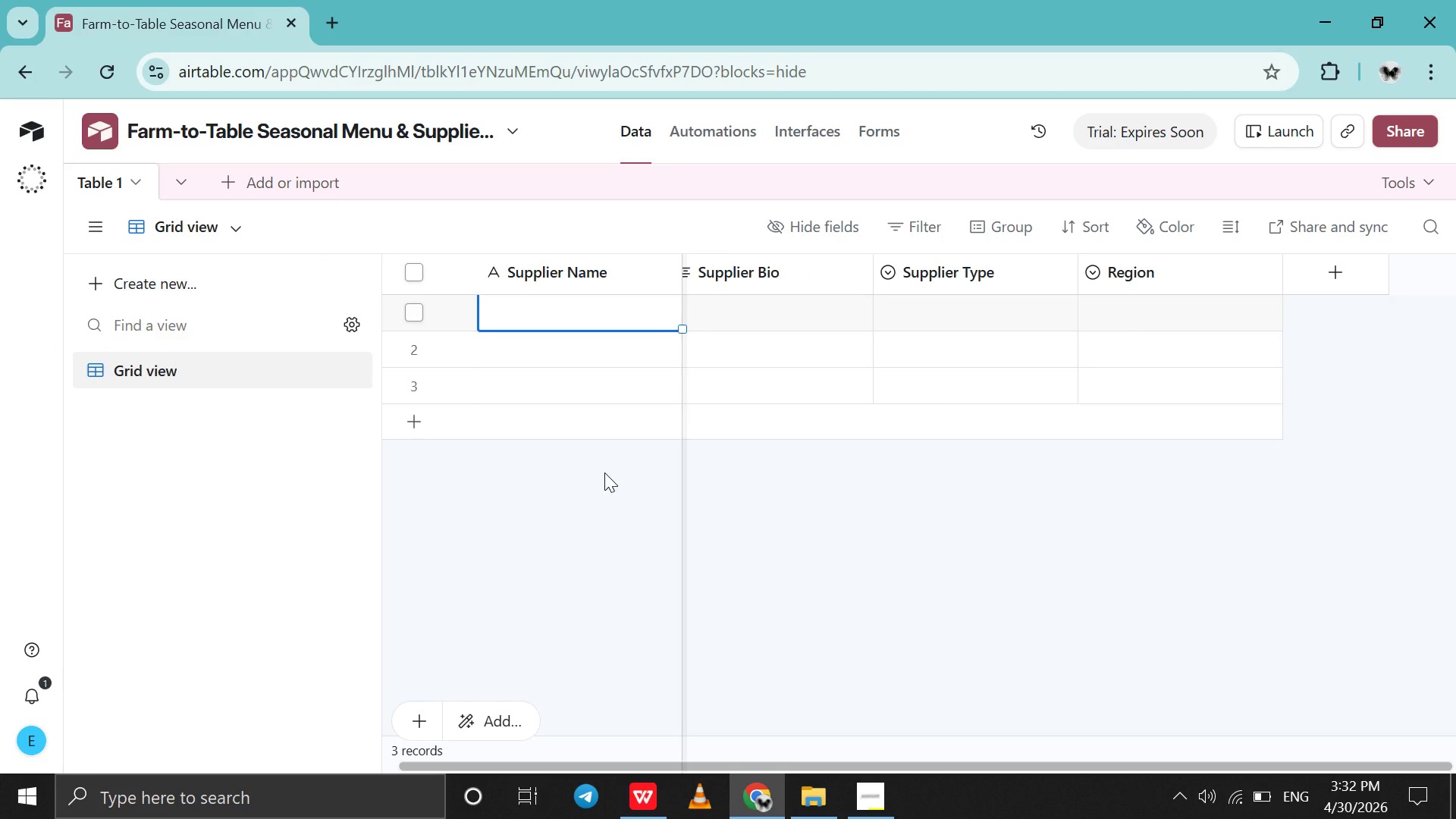 
key(Control+V)
 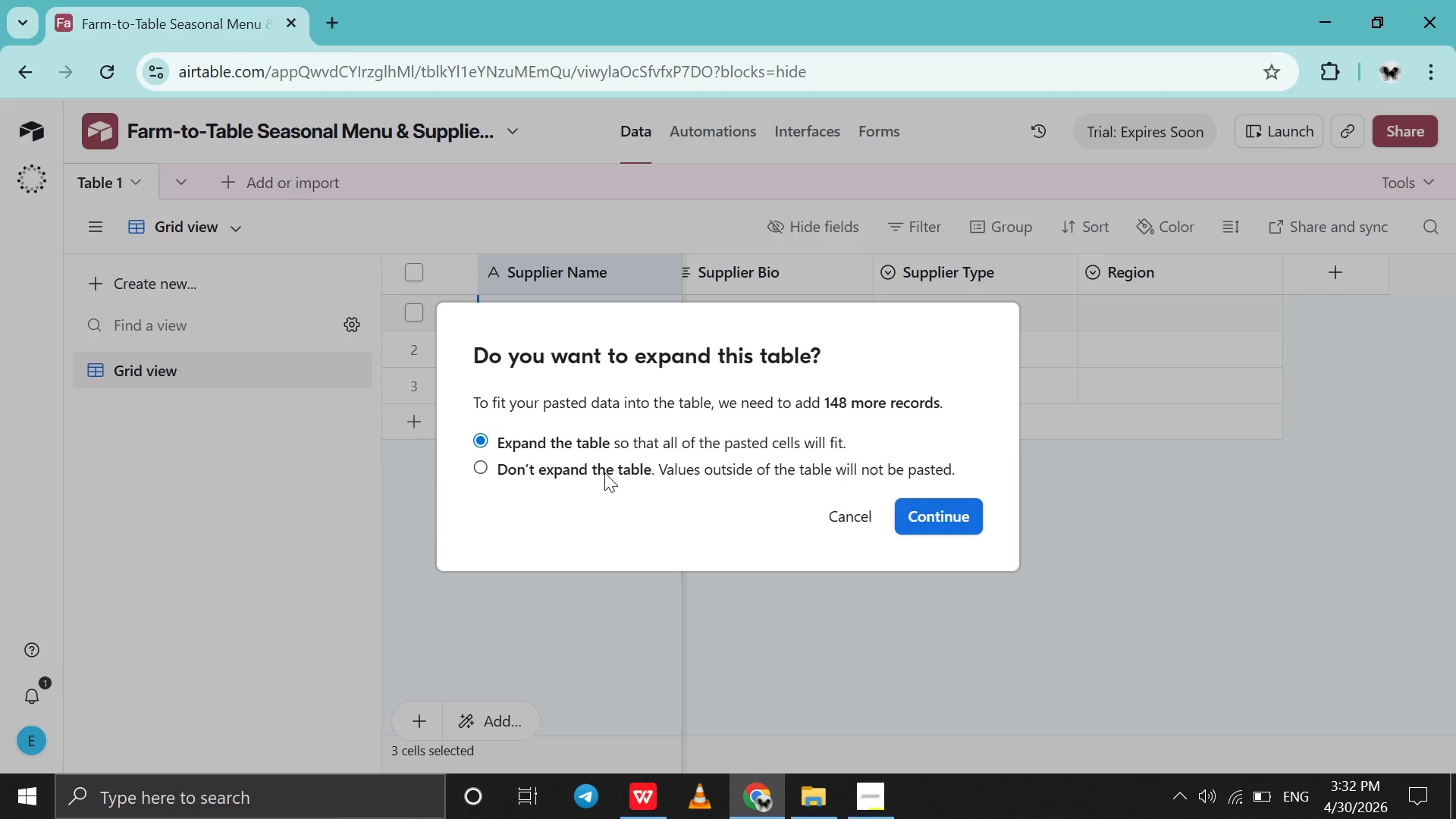 
key(Enter)
 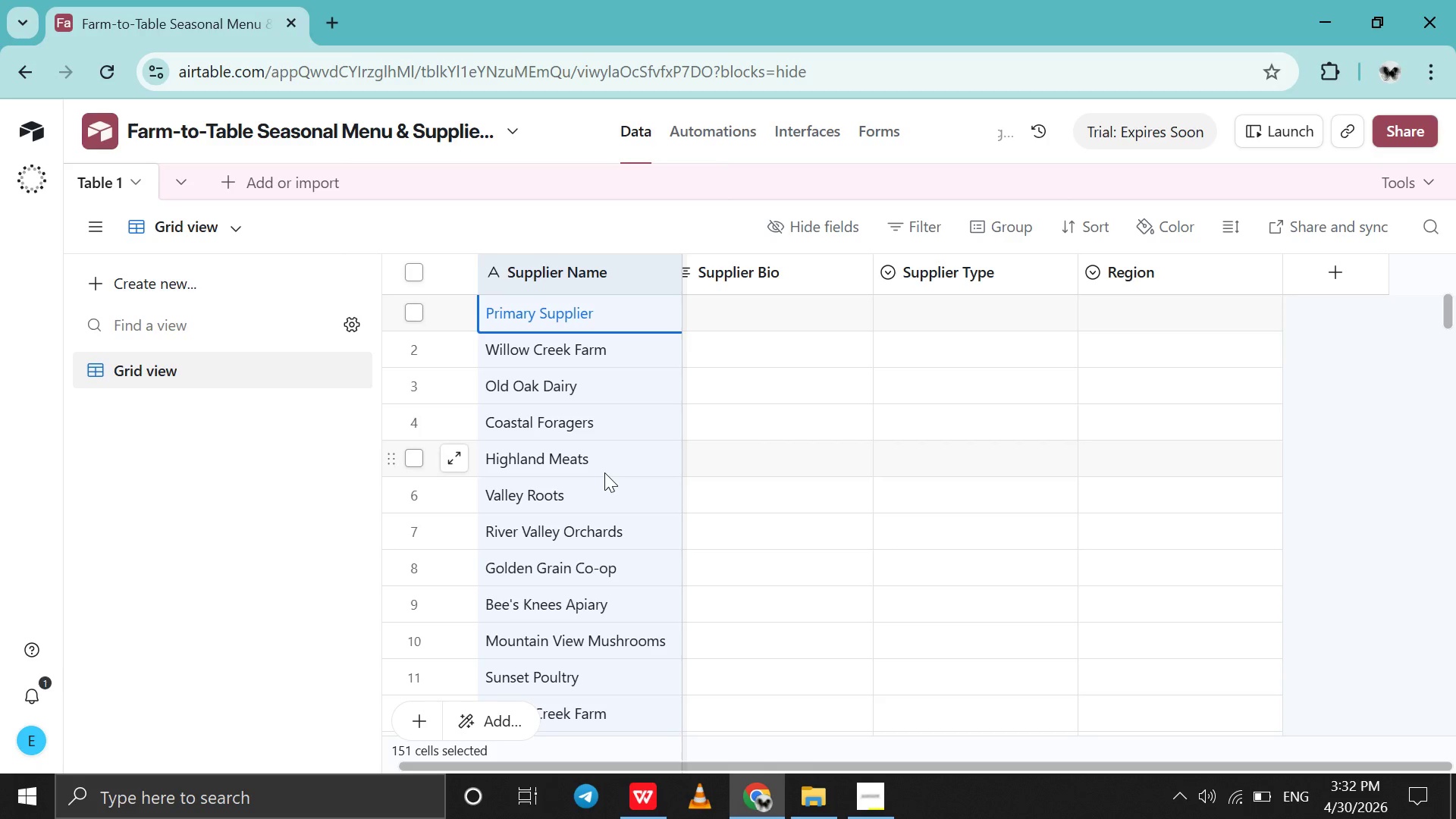 
scroll: coordinate [604, 472], scroll_direction: up, amount: 94.0
 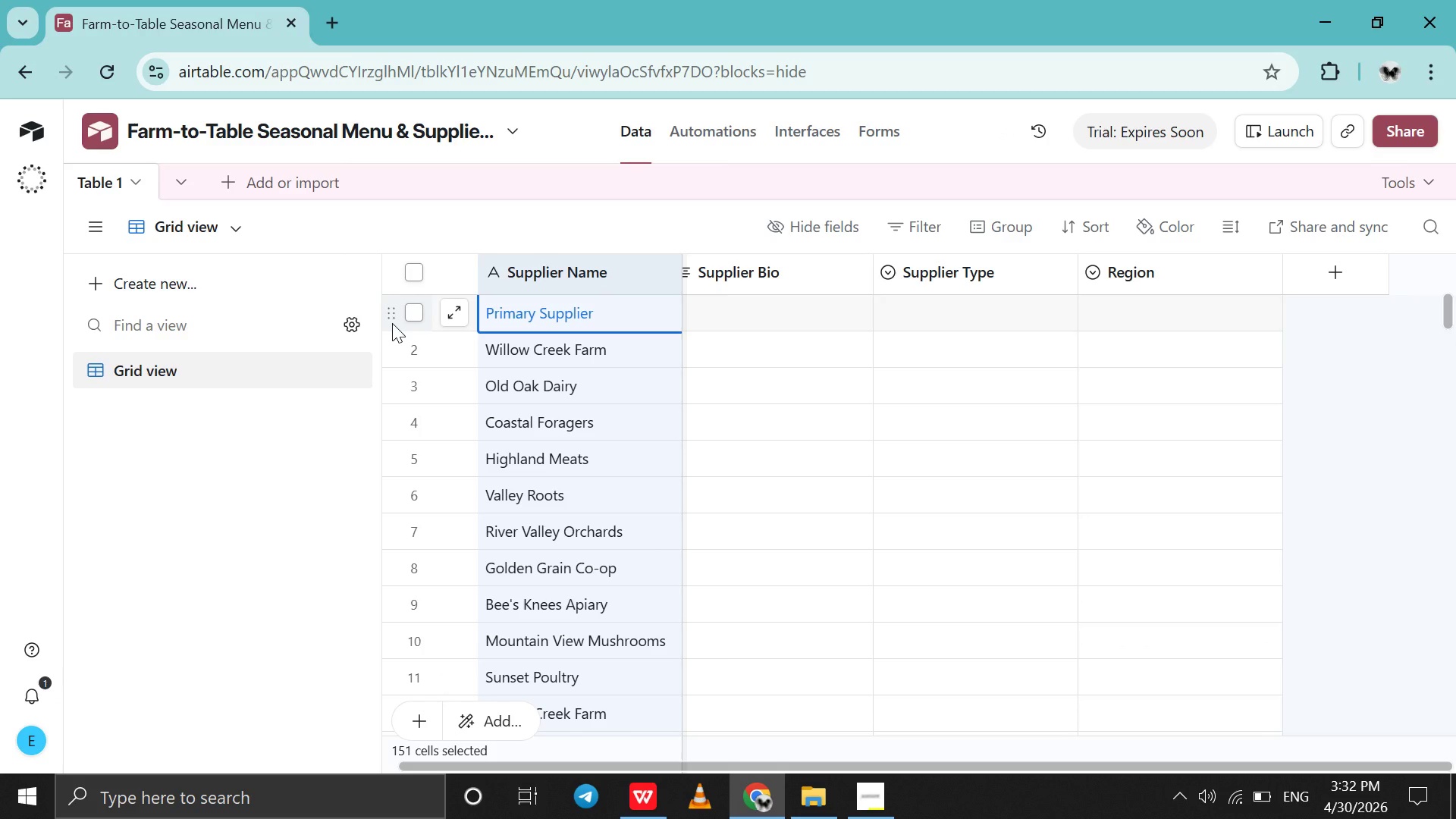 
right_click([392, 323])
 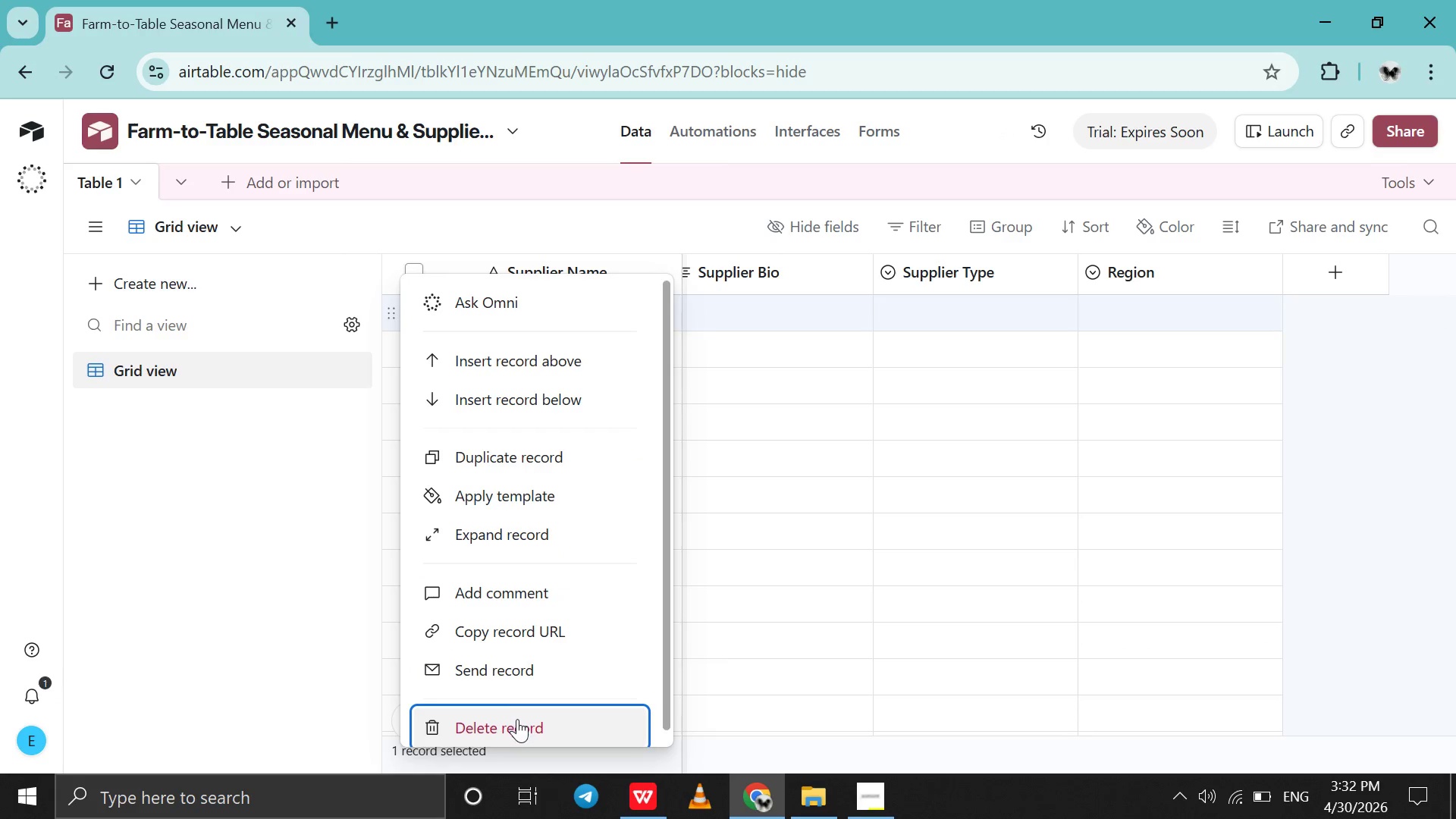 
left_click([517, 720])
 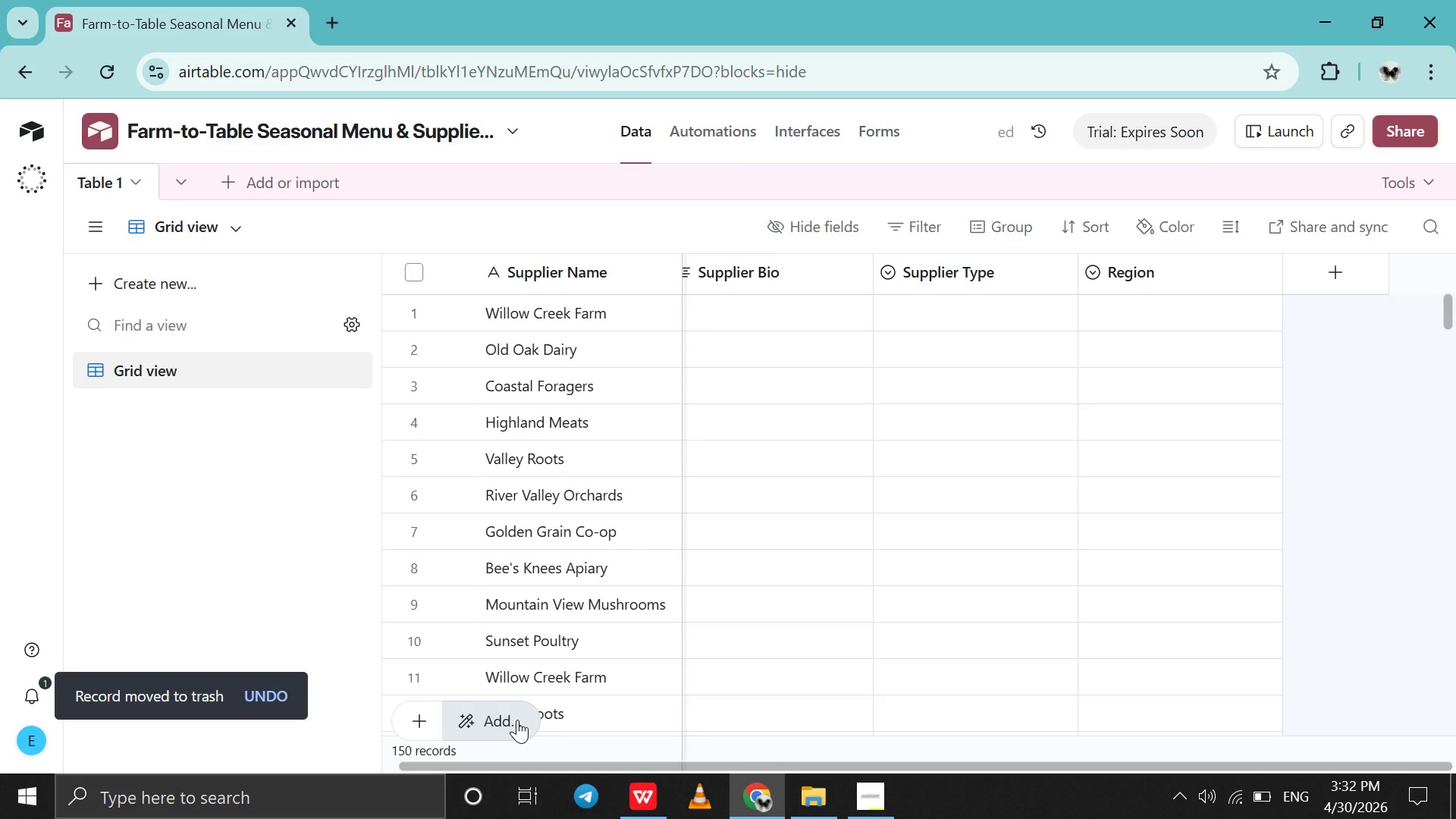 
key(Control+Z)
 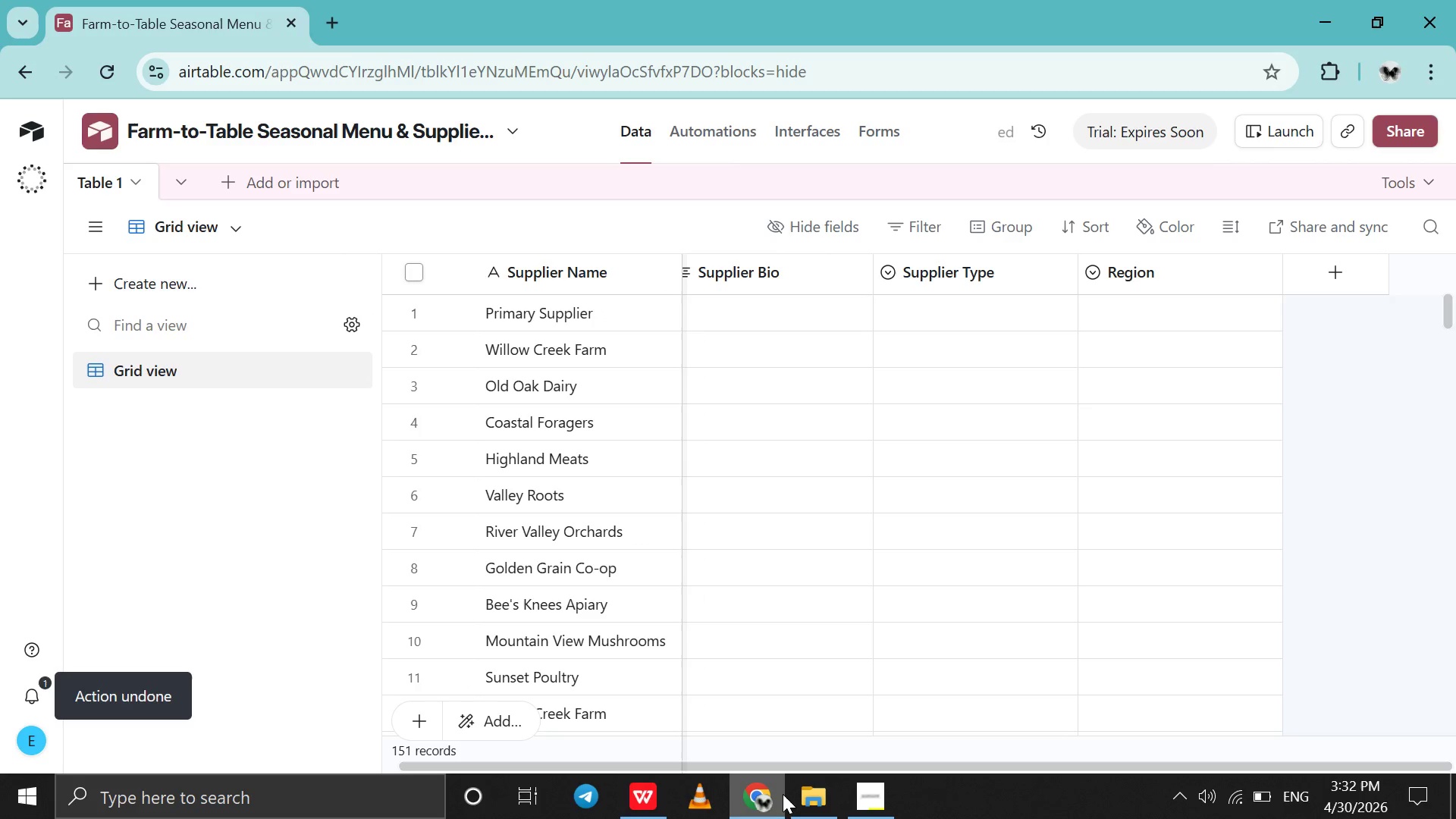 
left_click([805, 792])
 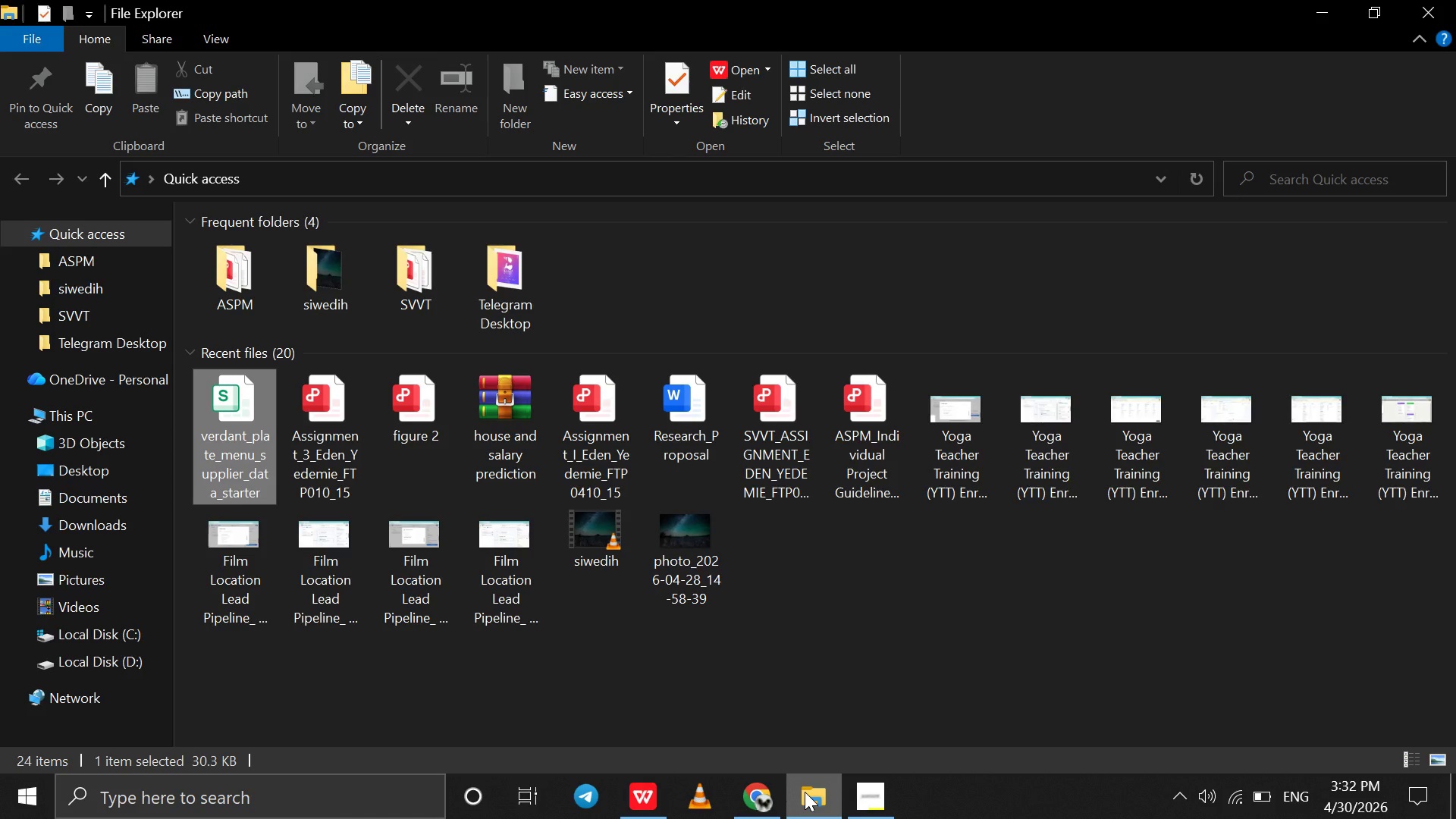 
left_click([805, 792])
 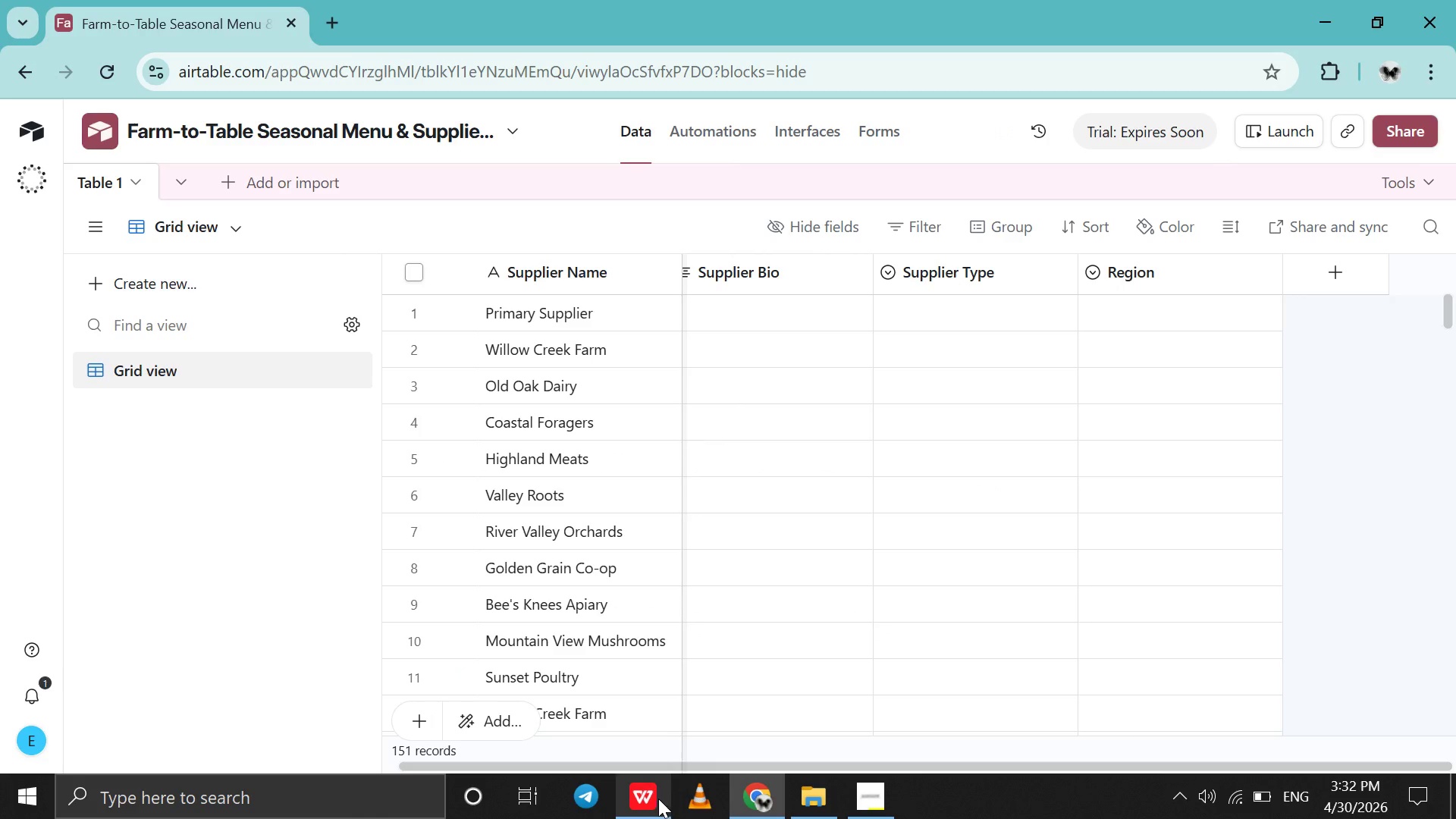 
left_click([646, 799])
 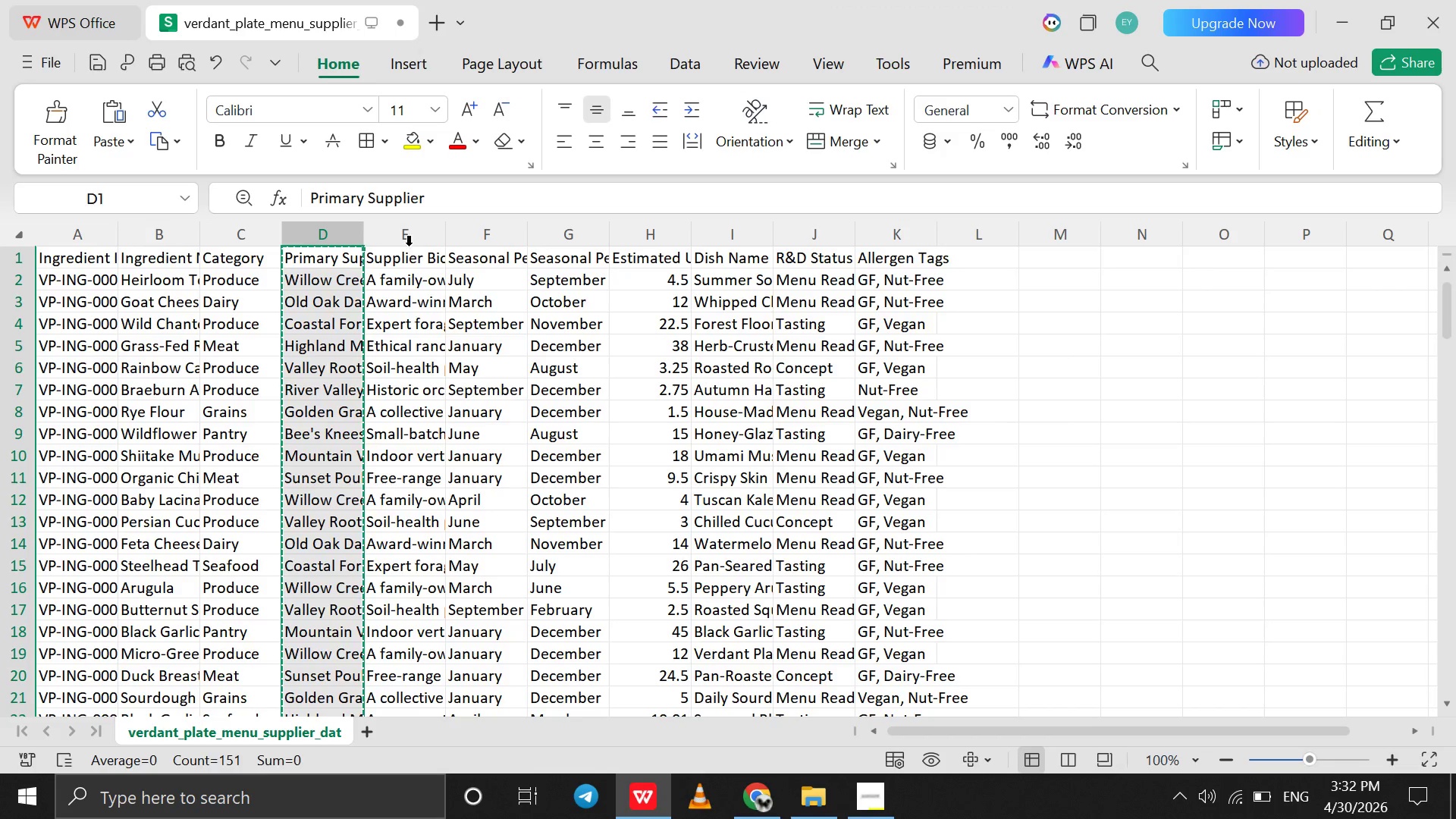 
left_click([407, 246])
 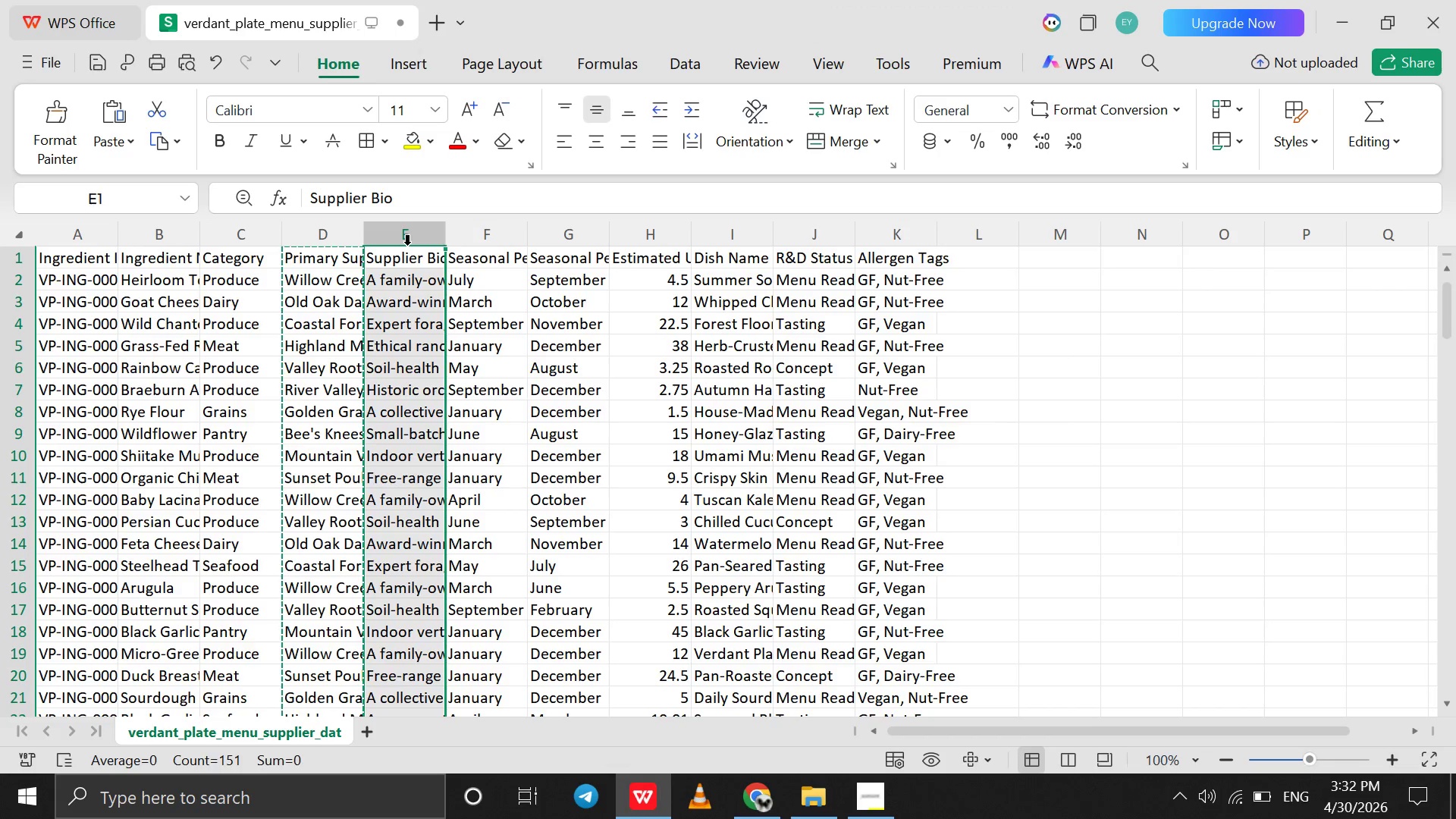 
key(Control+C)
 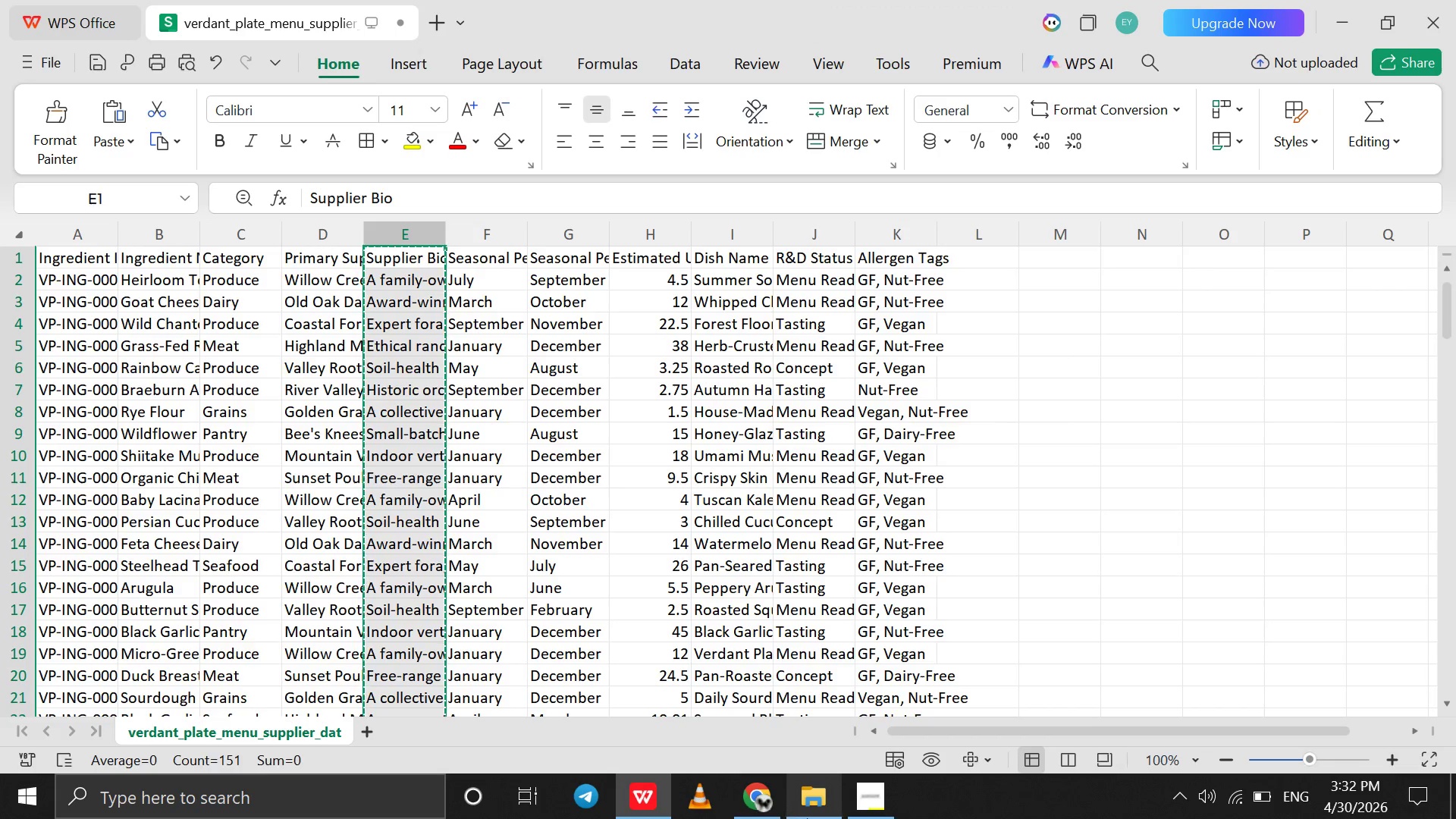 
left_click([807, 818])
 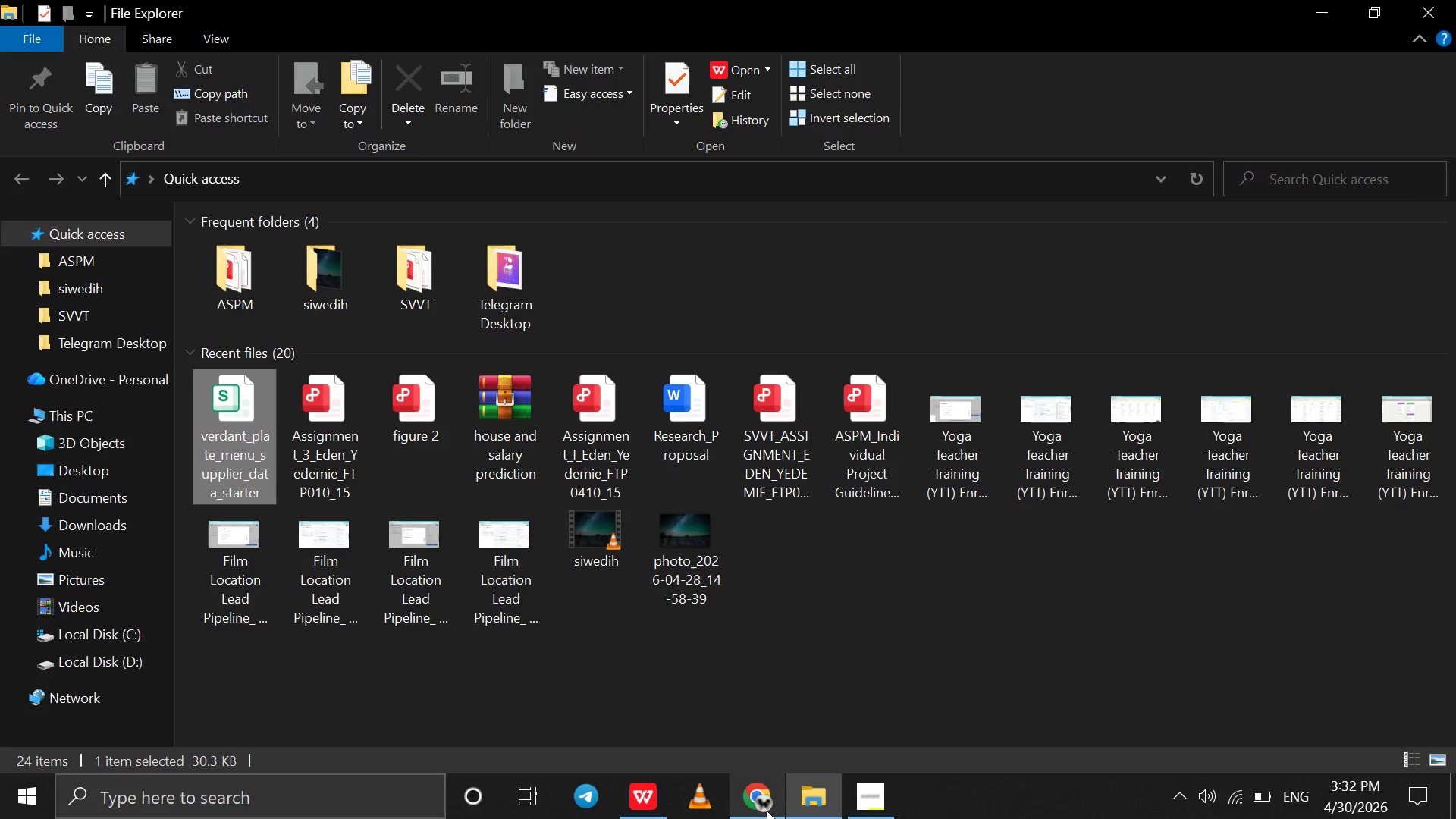 
left_click([767, 811])
 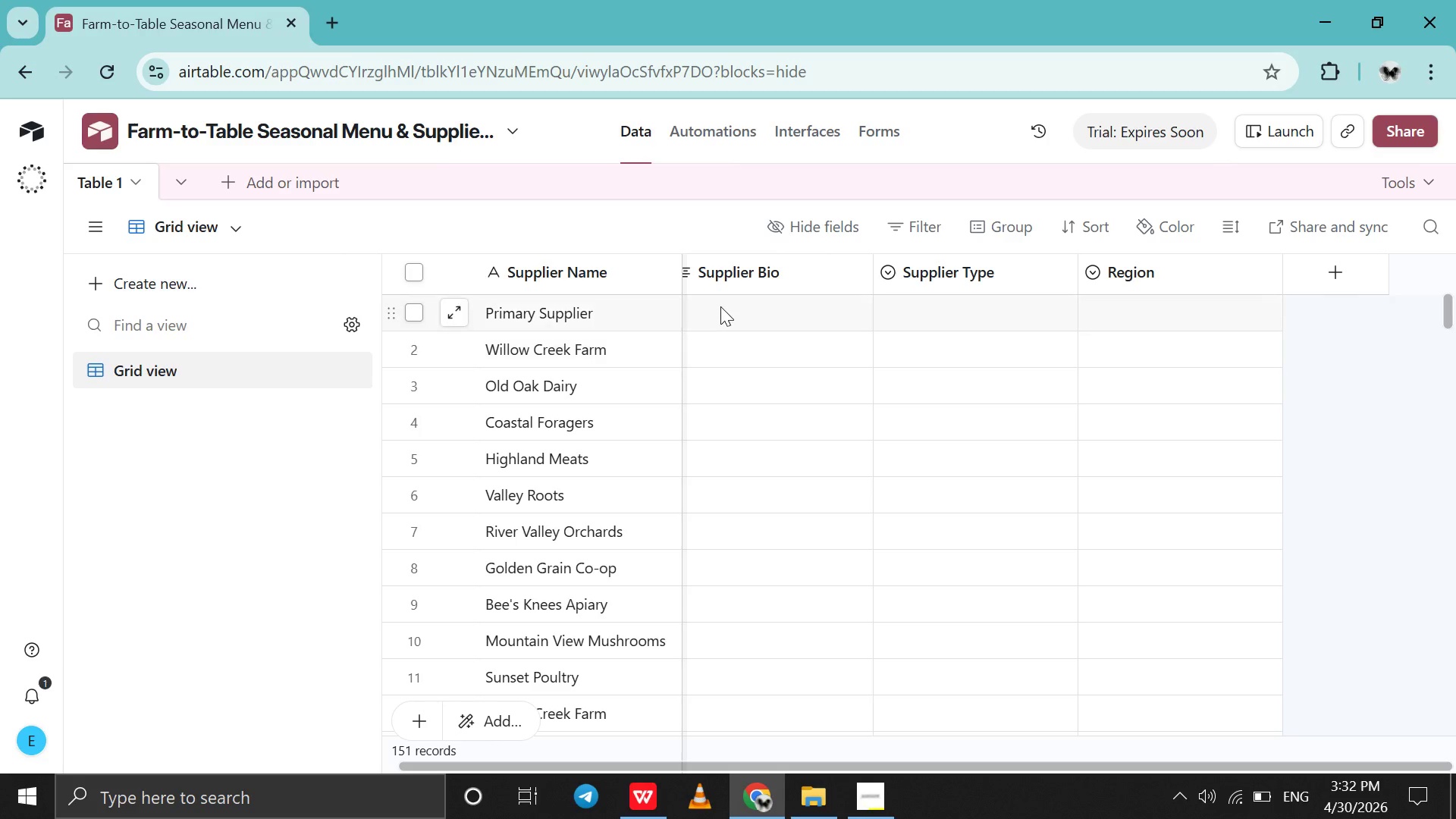 
left_click([720, 306])
 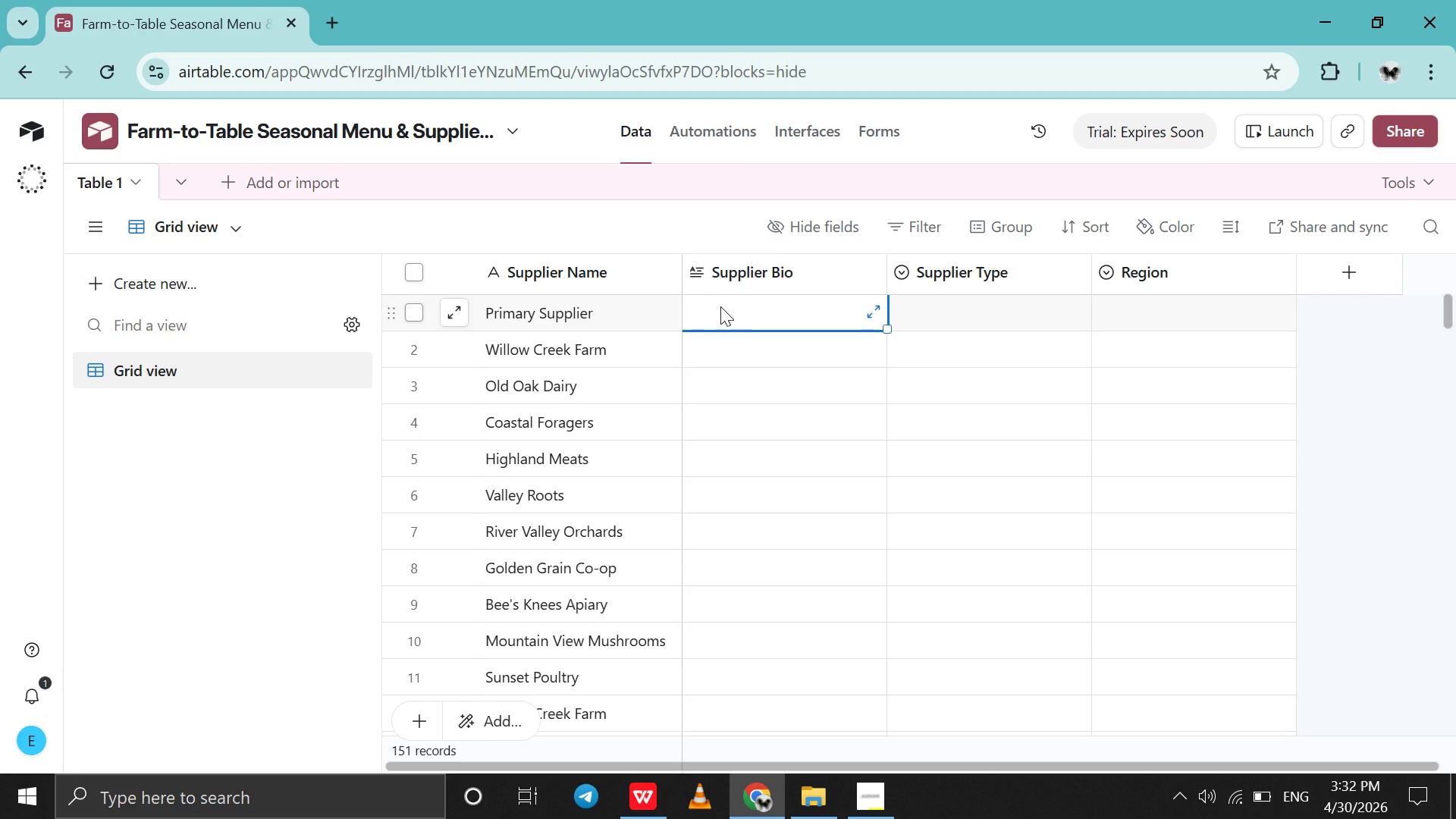 
key(Control+V)
 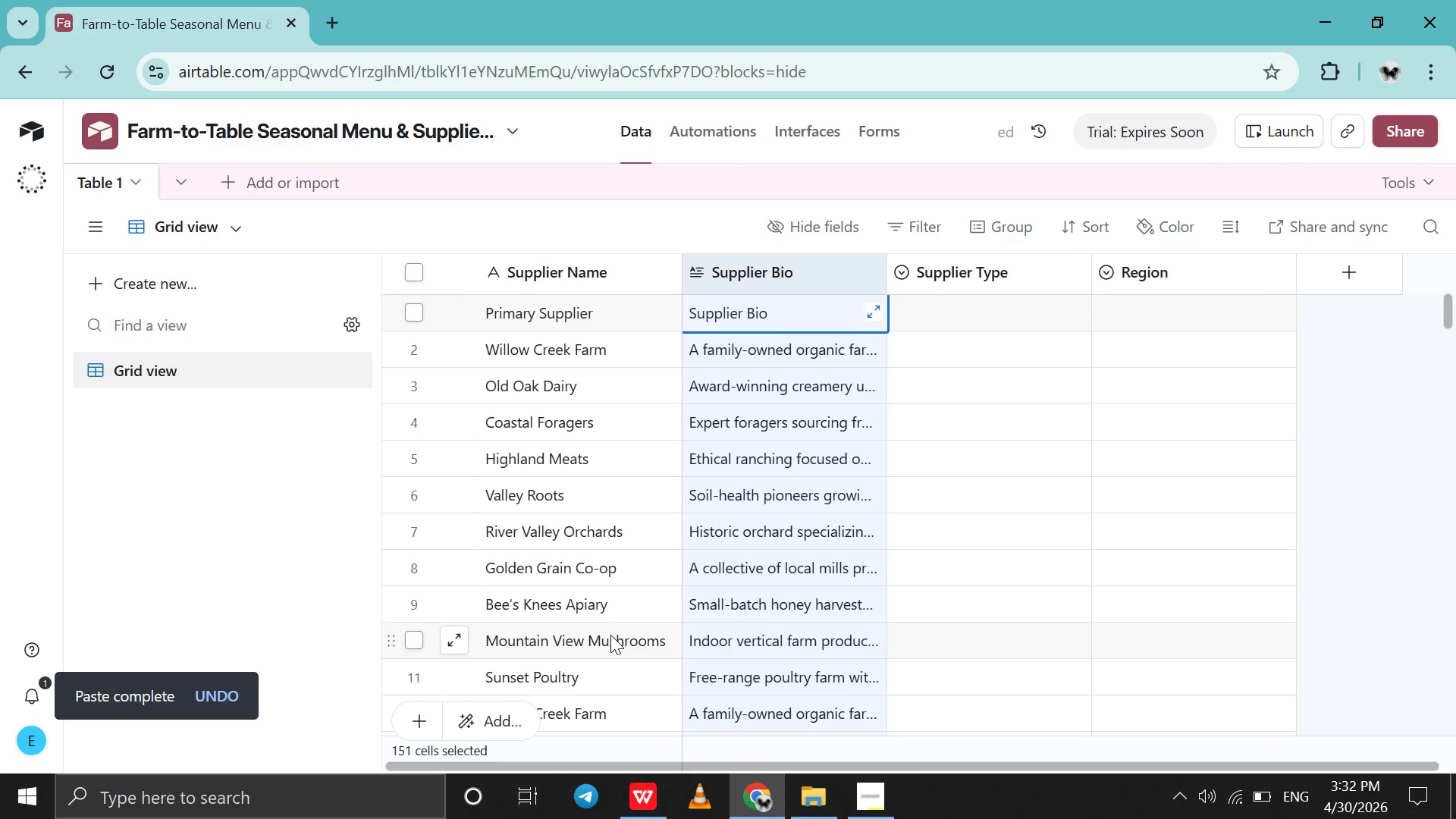 
wait(6.44)
 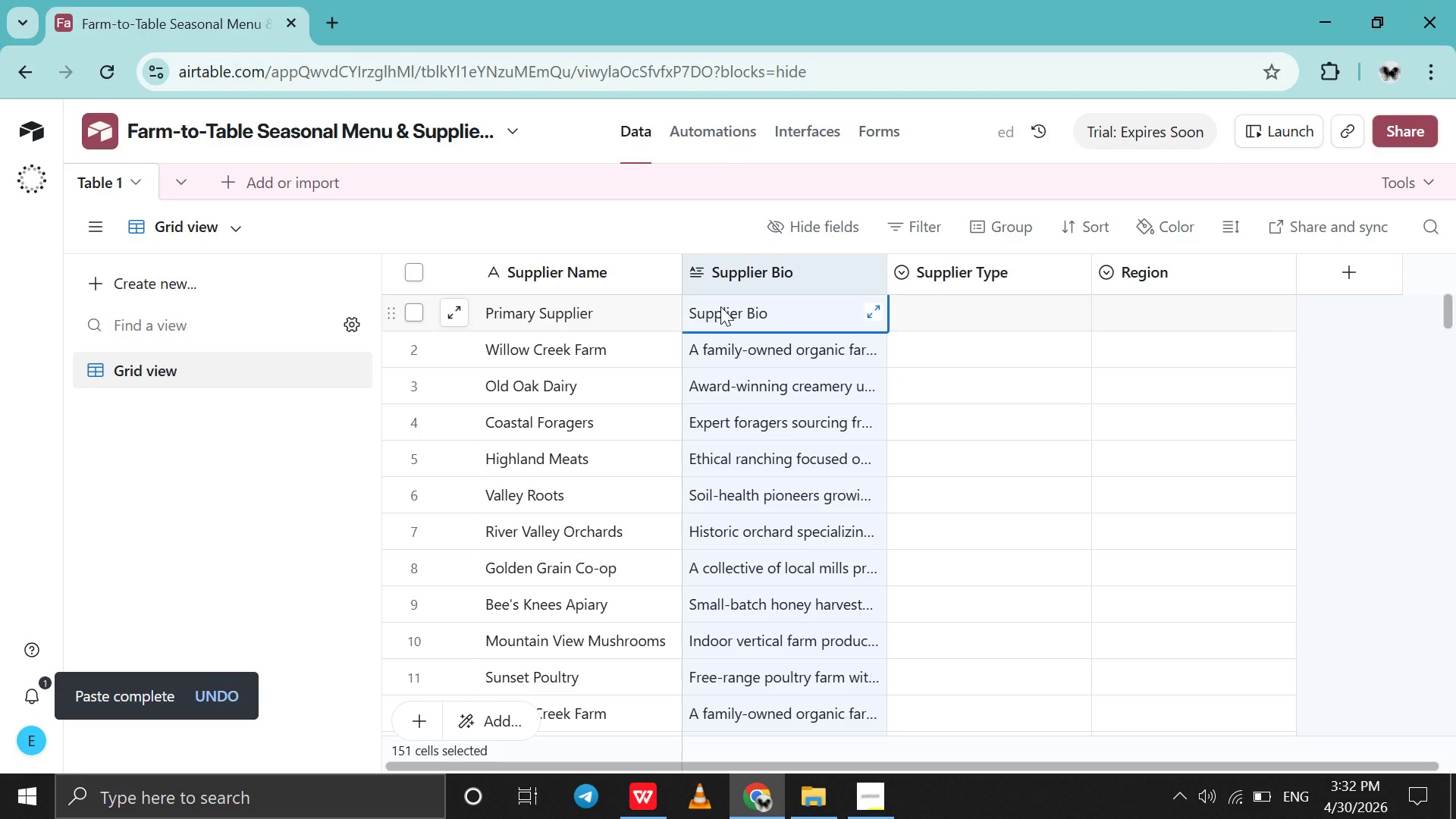 
left_click([632, 805])
 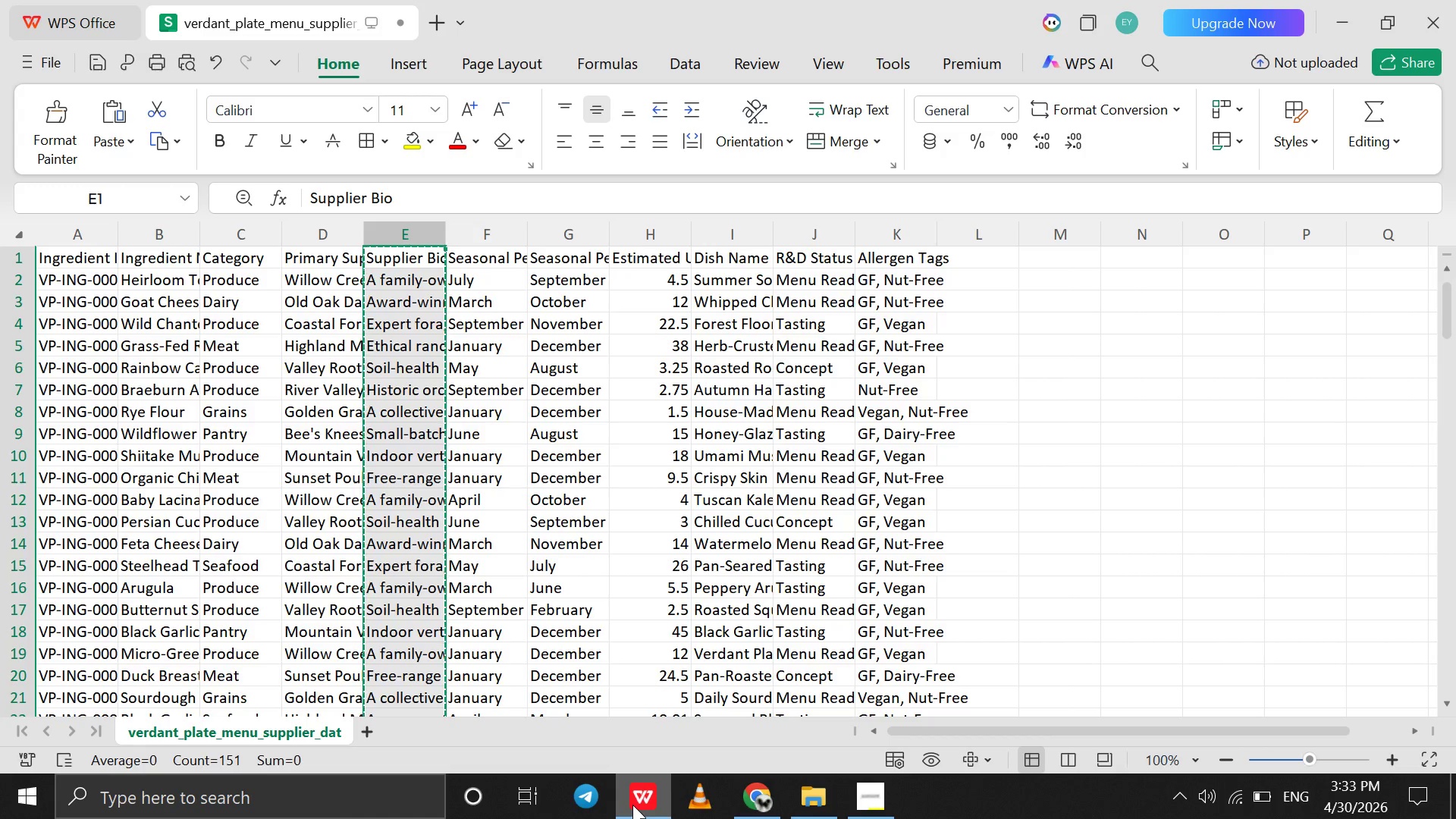 
wait(53.16)
 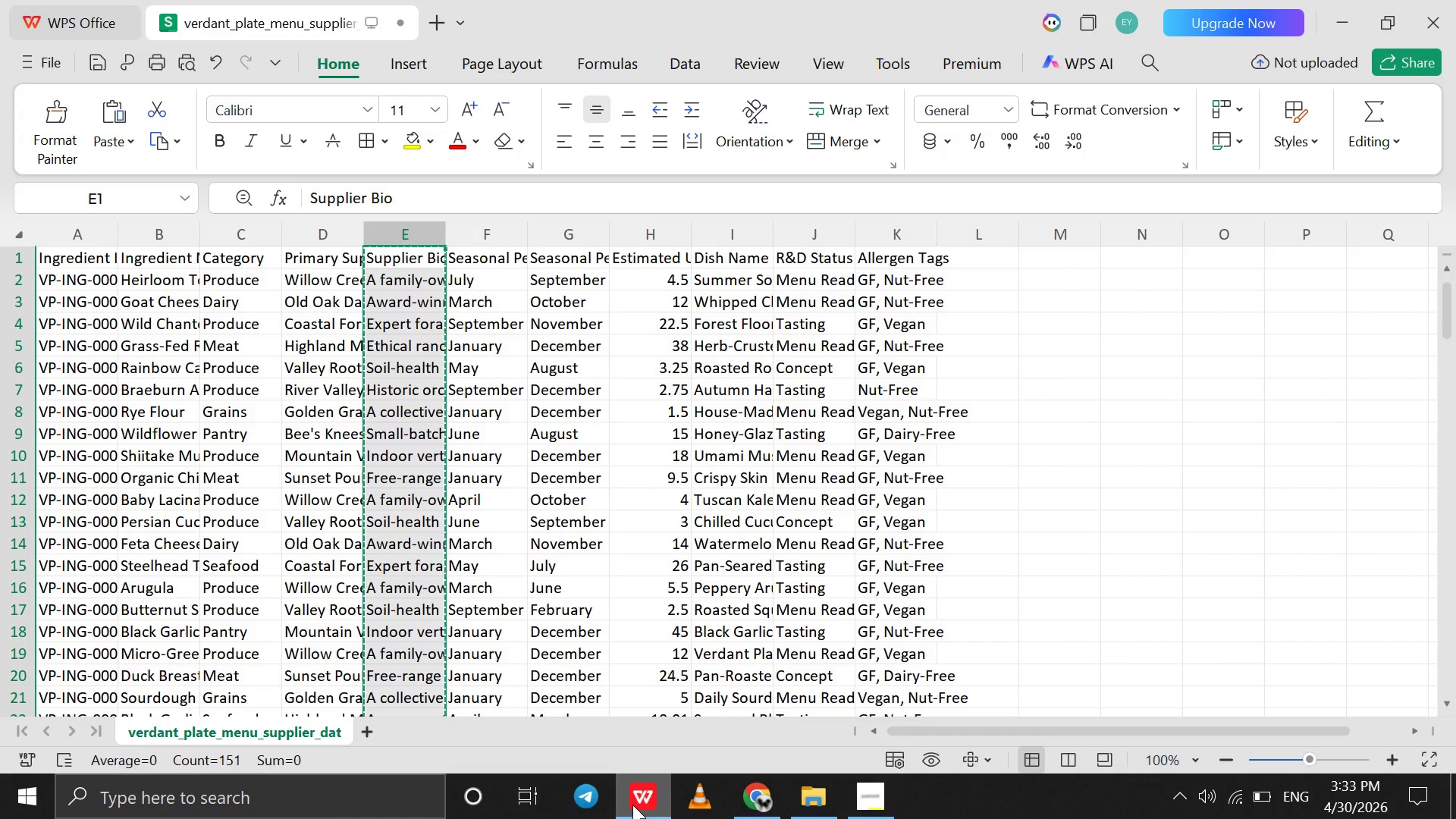 
left_click([762, 791])
 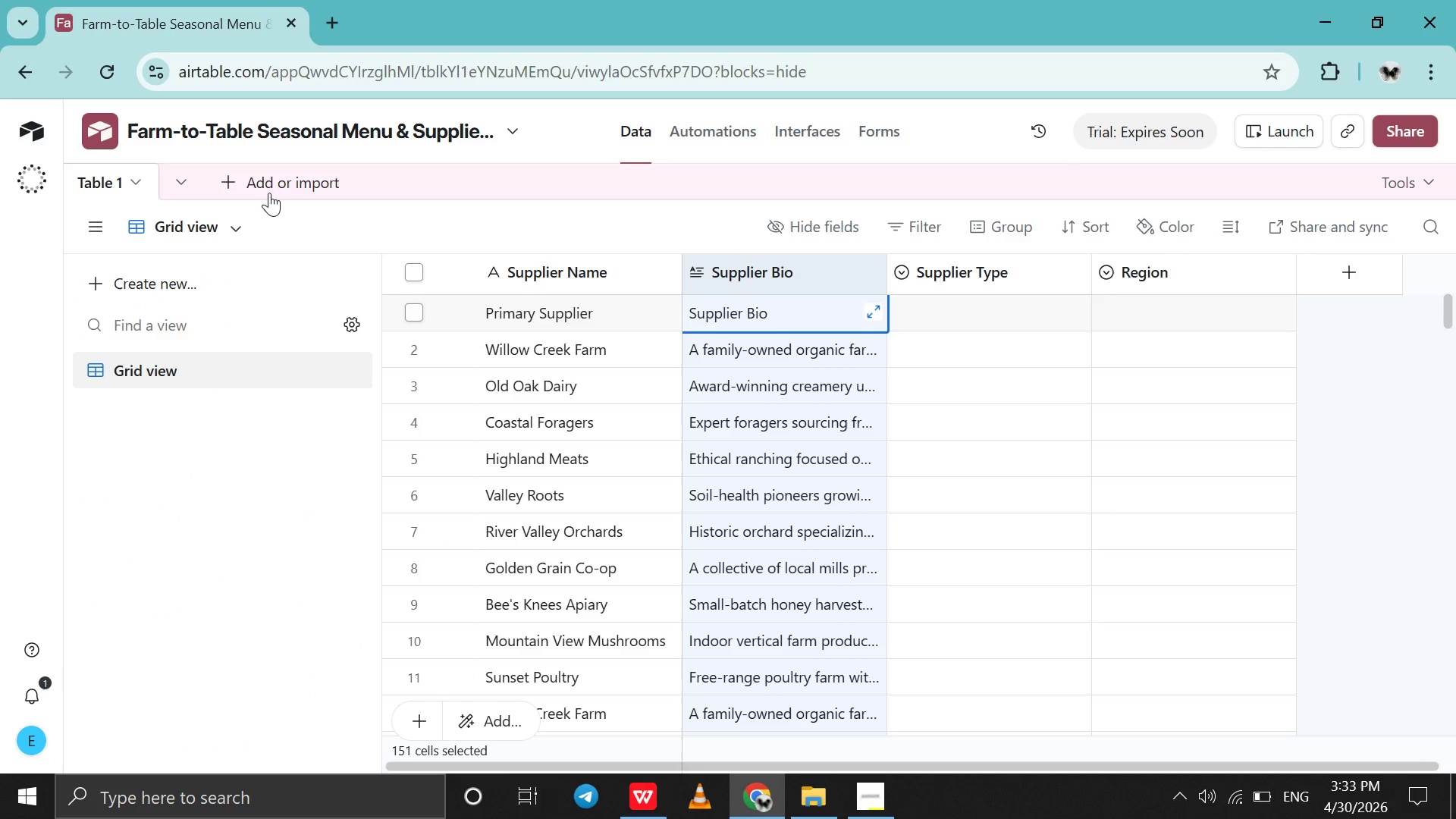 
left_click([268, 193])
 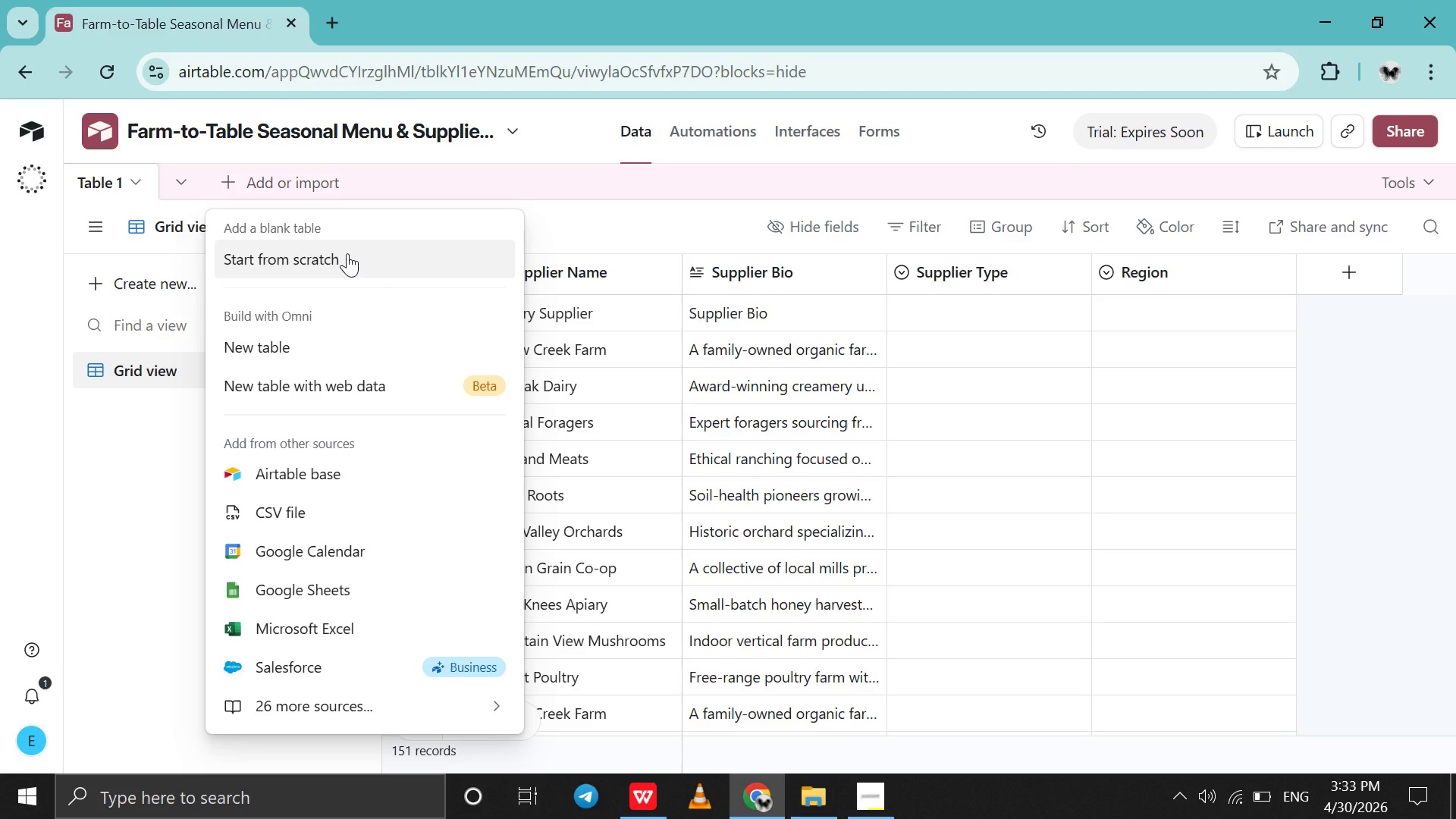 
left_click([347, 253])
 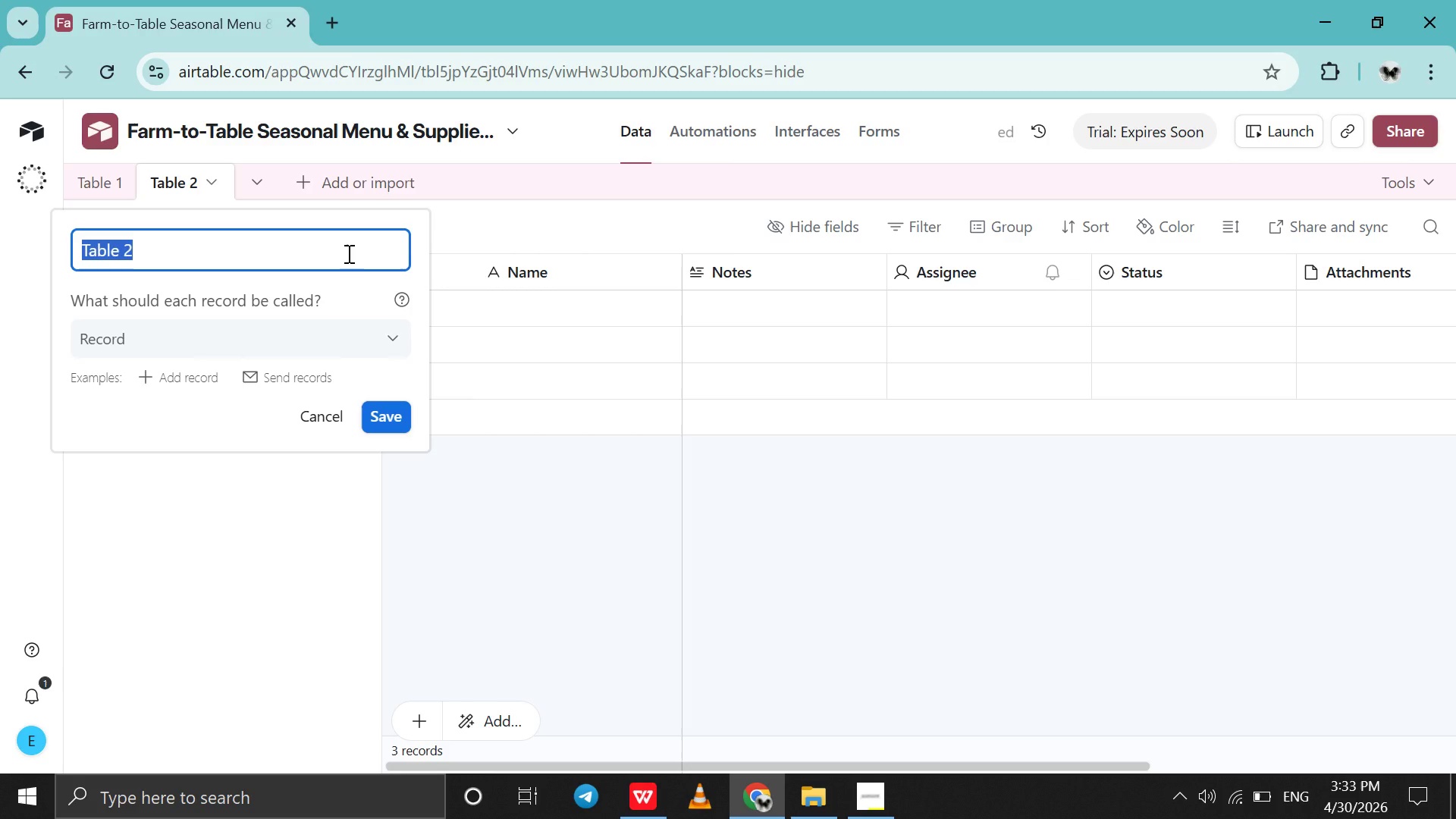 
type(Ingredients)
 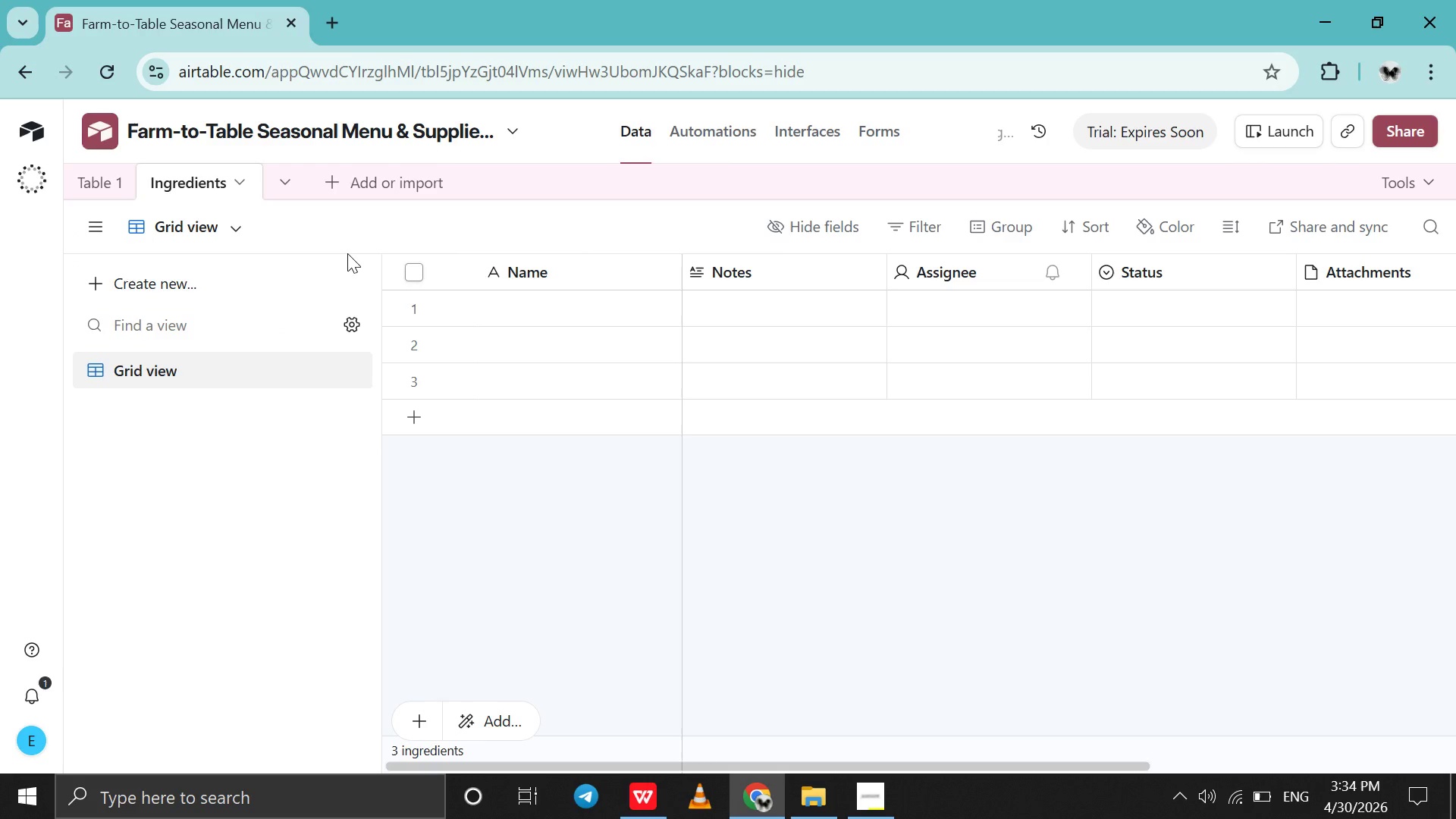 
key(Enter)
 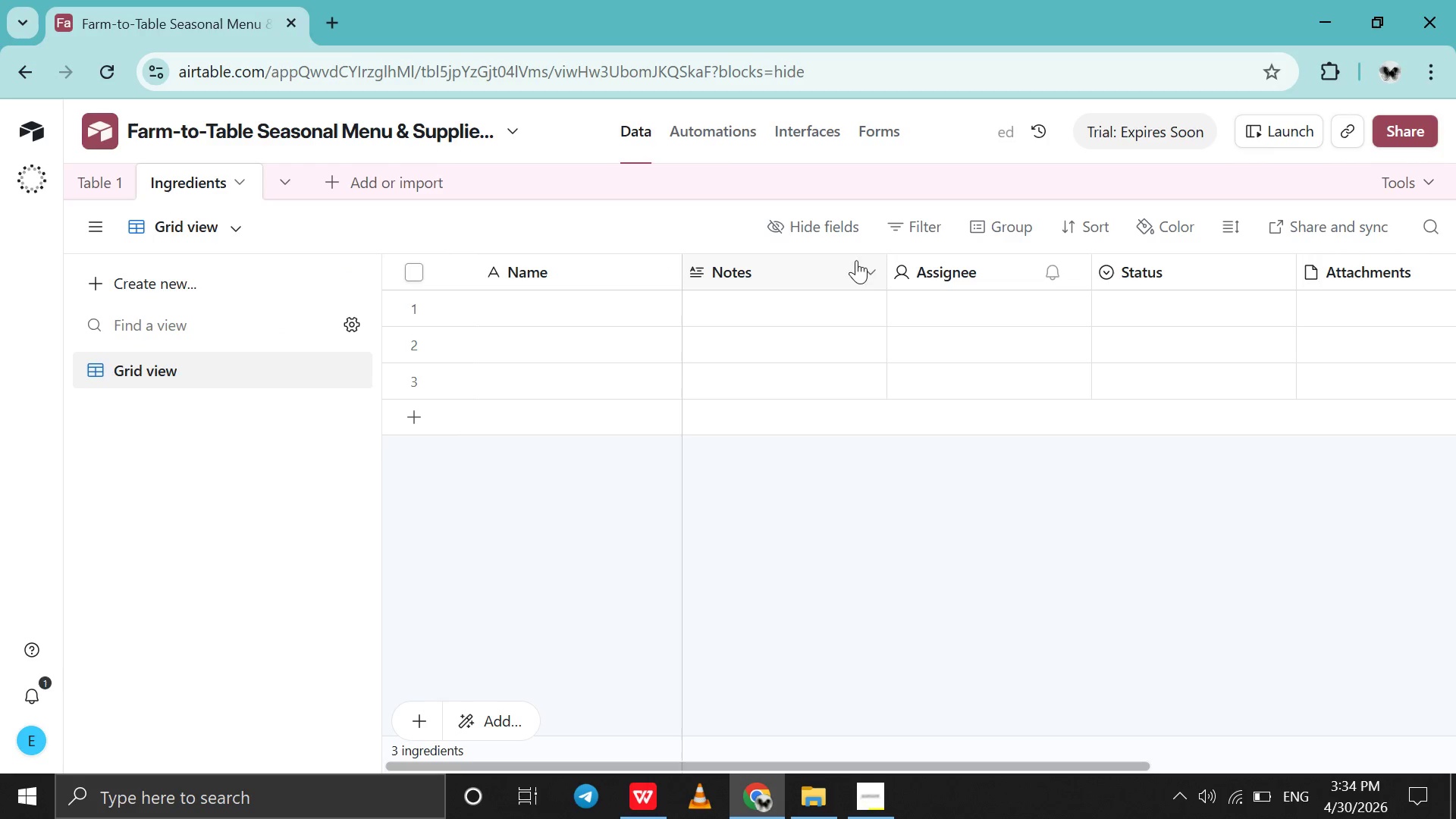 
left_click([874, 272])
 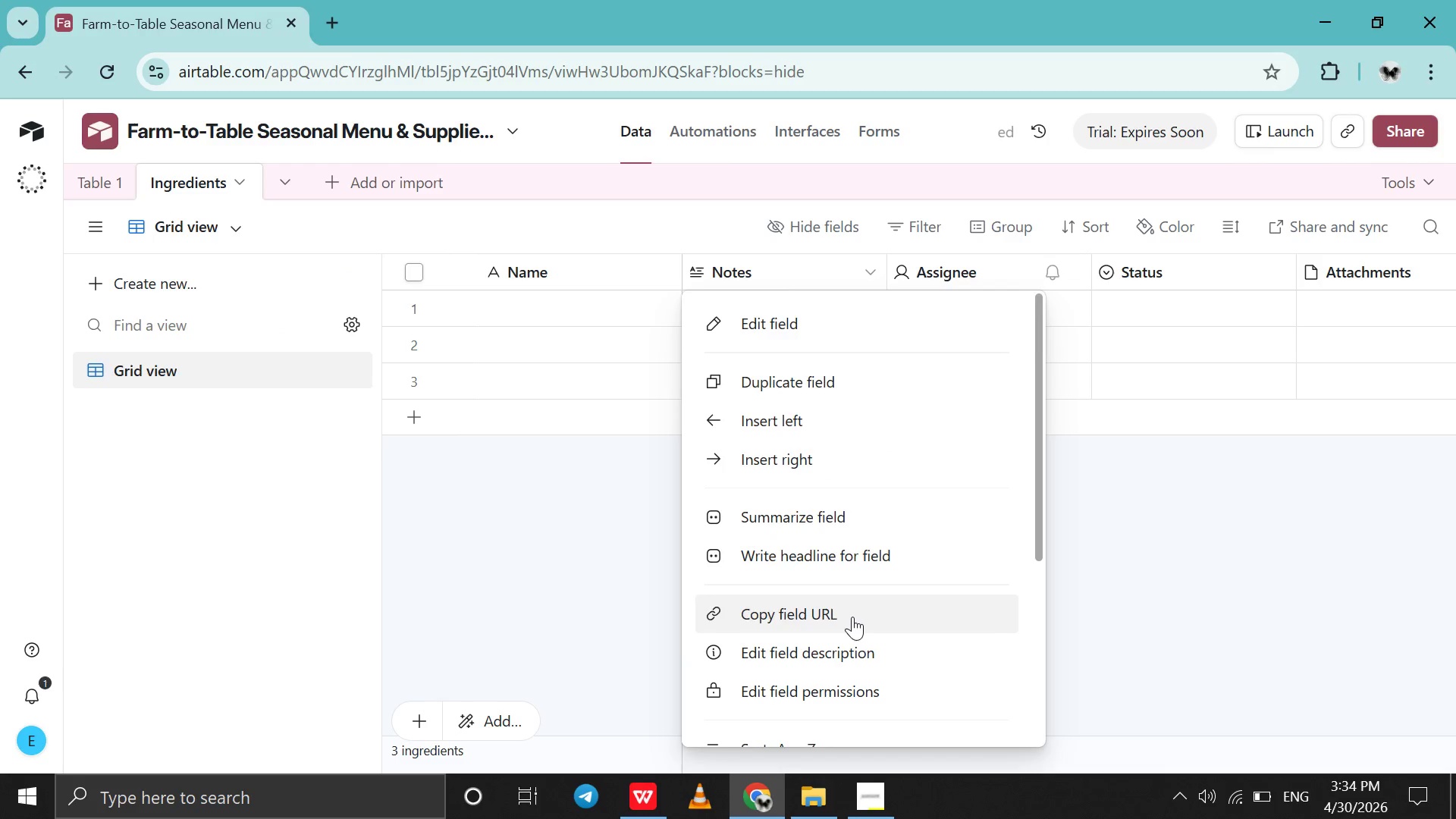 
scroll: coordinate [852, 617], scroll_direction: down, amount: 49.0
 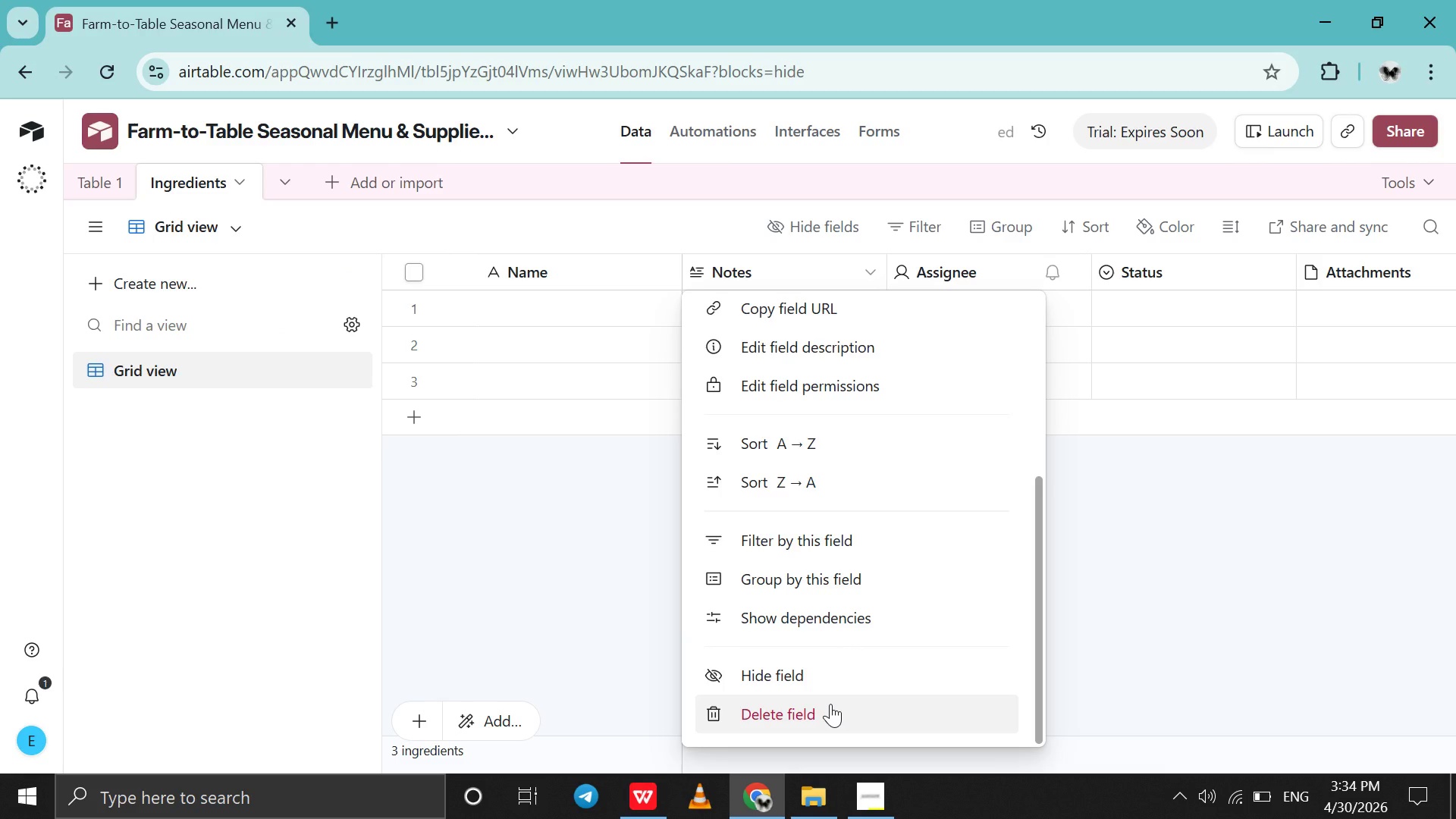 
left_click([830, 704])
 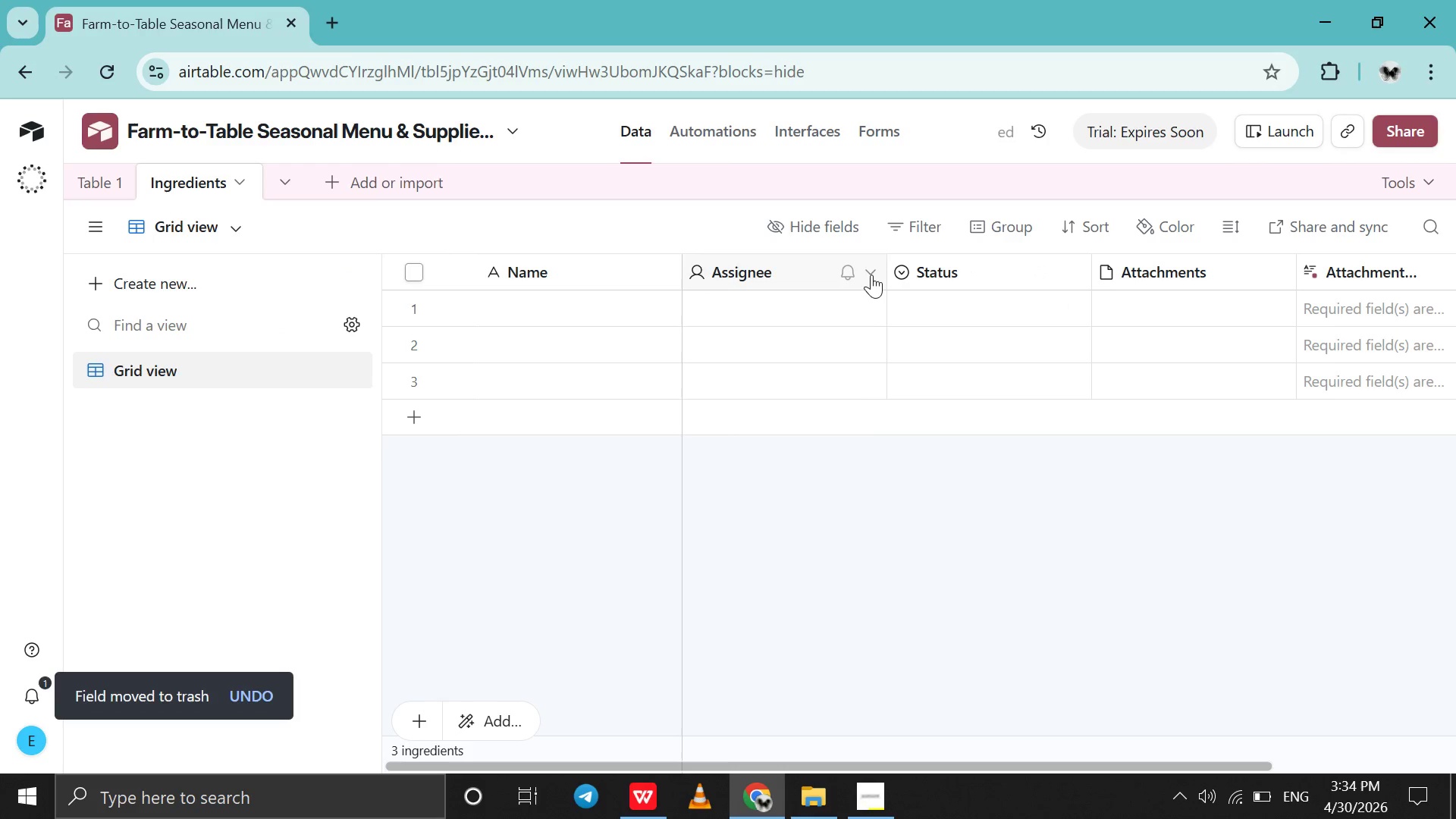 
left_click([875, 275])
 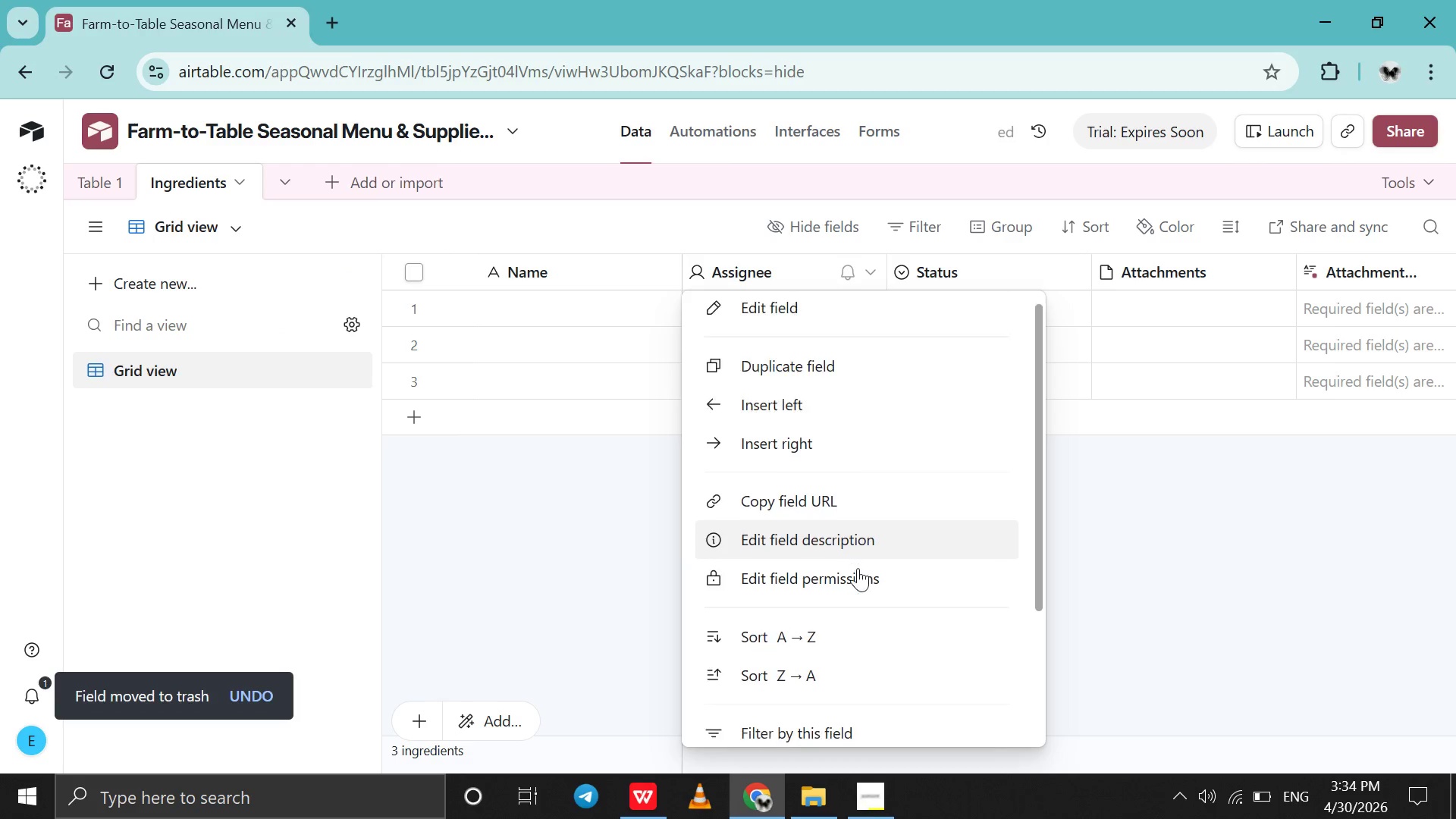 
scroll: coordinate [858, 568], scroll_direction: down, amount: 50.0
 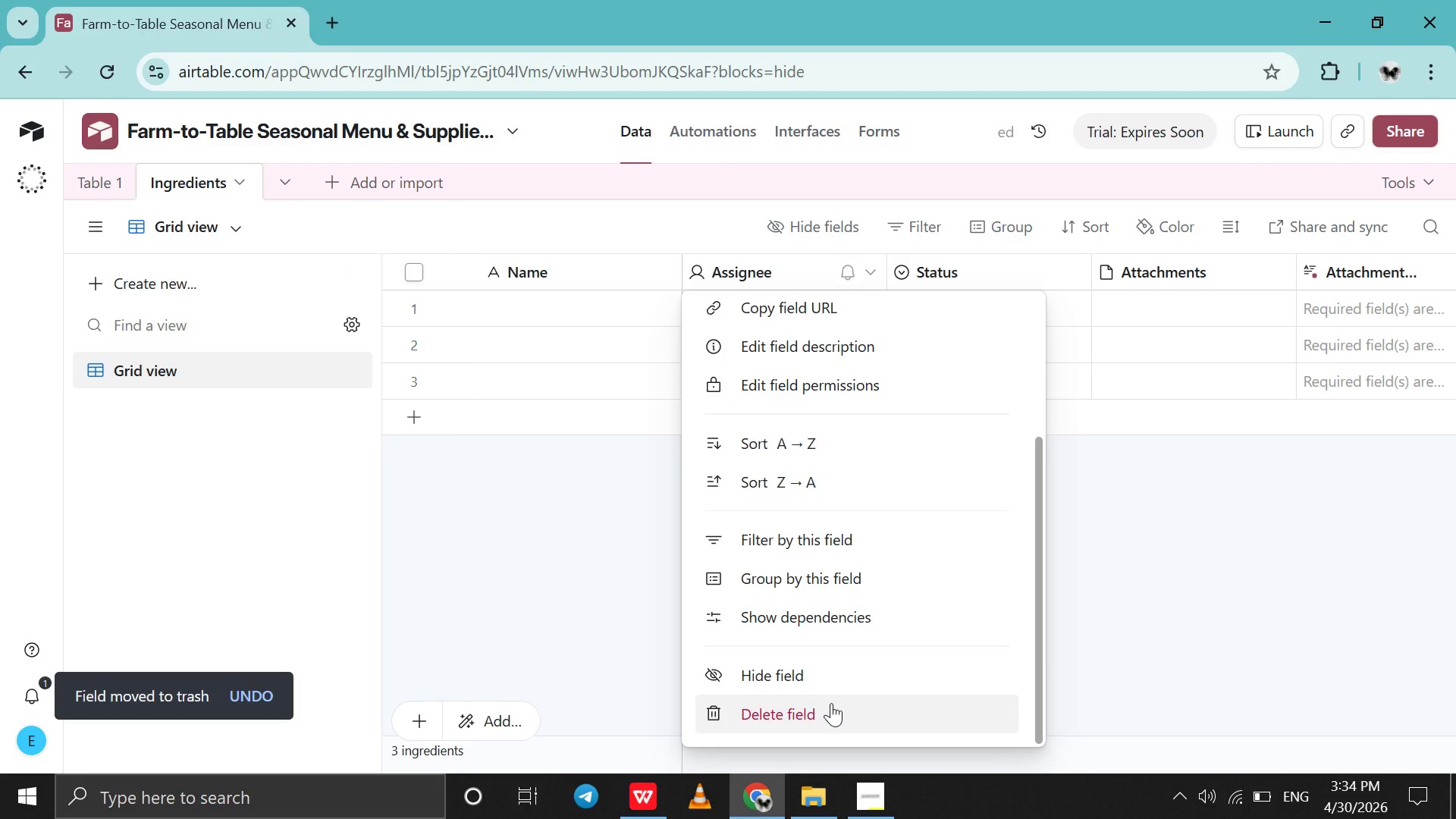 
left_click([831, 703])
 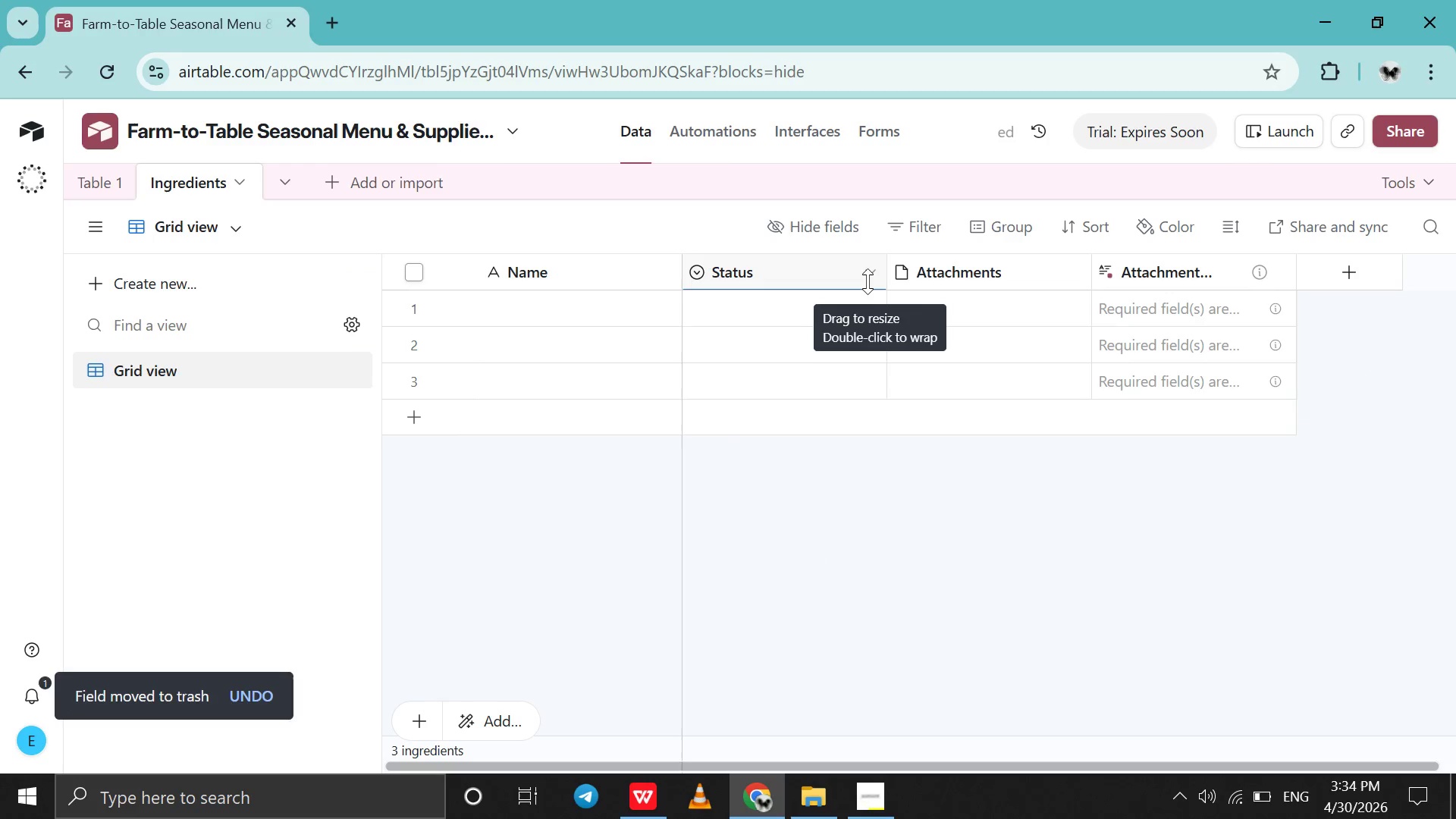 
left_click([870, 268])
 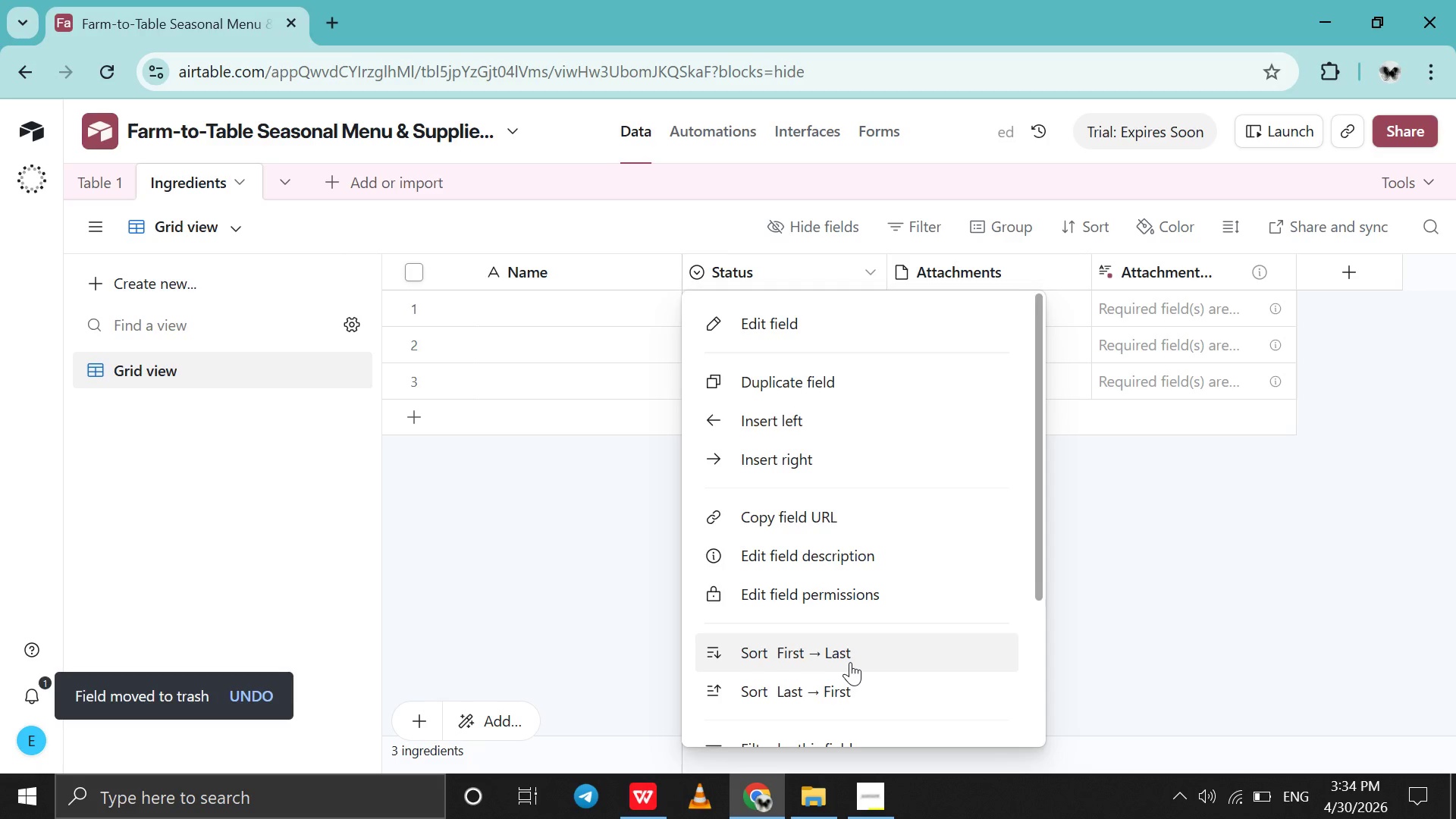 
scroll: coordinate [850, 662], scroll_direction: down, amount: 42.0
 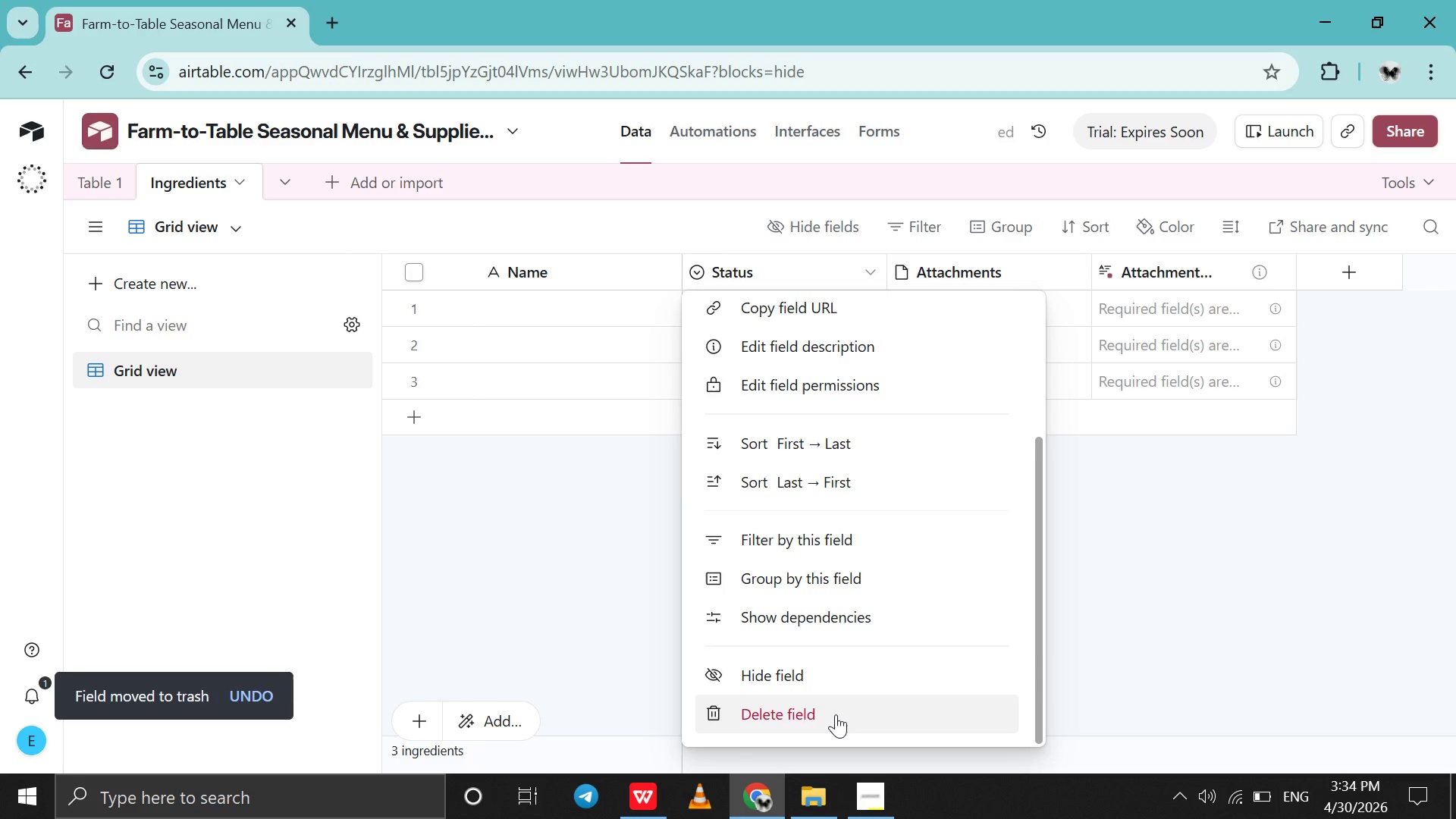 
left_click([836, 714])
 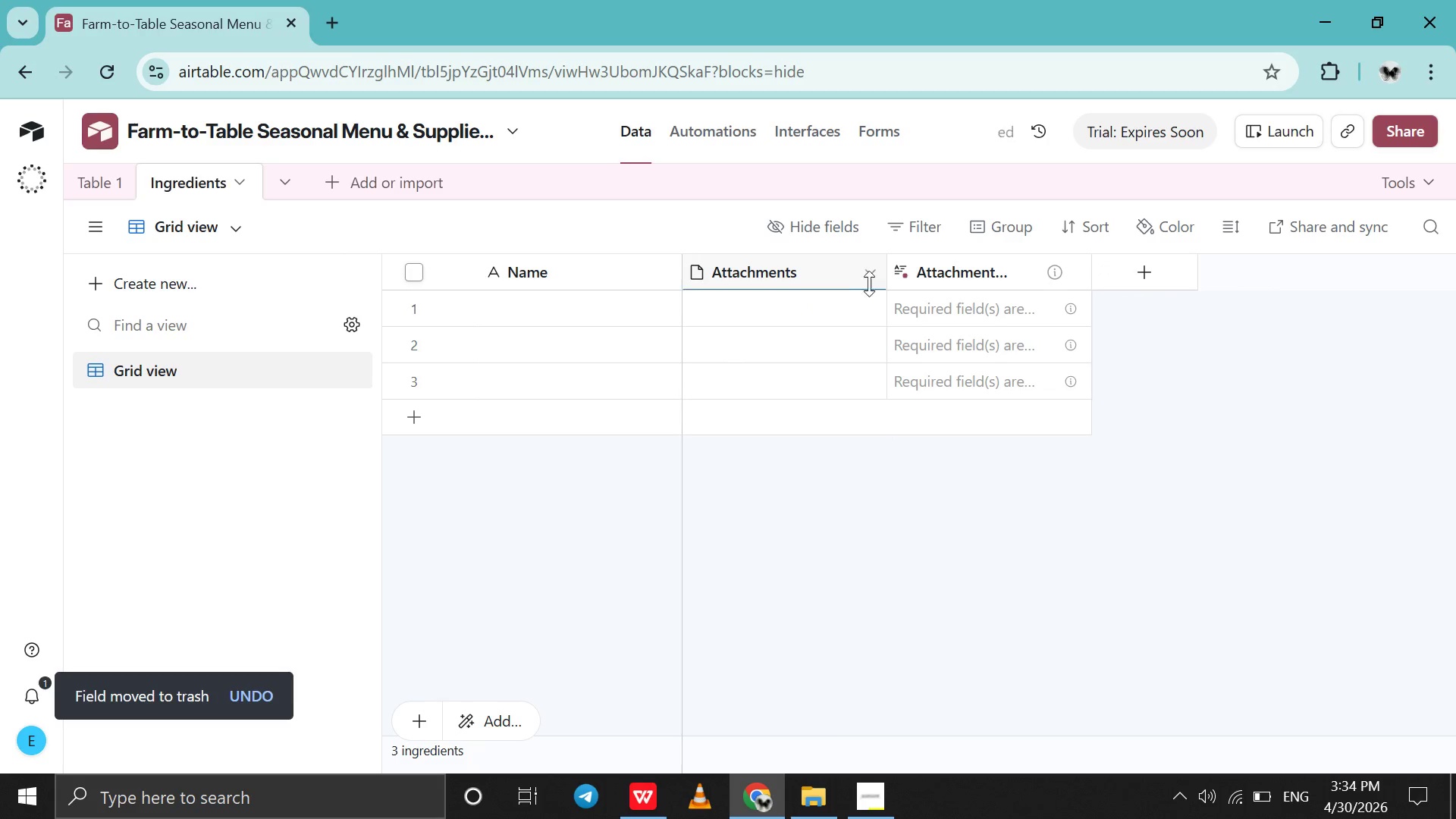 
left_click([870, 265])
 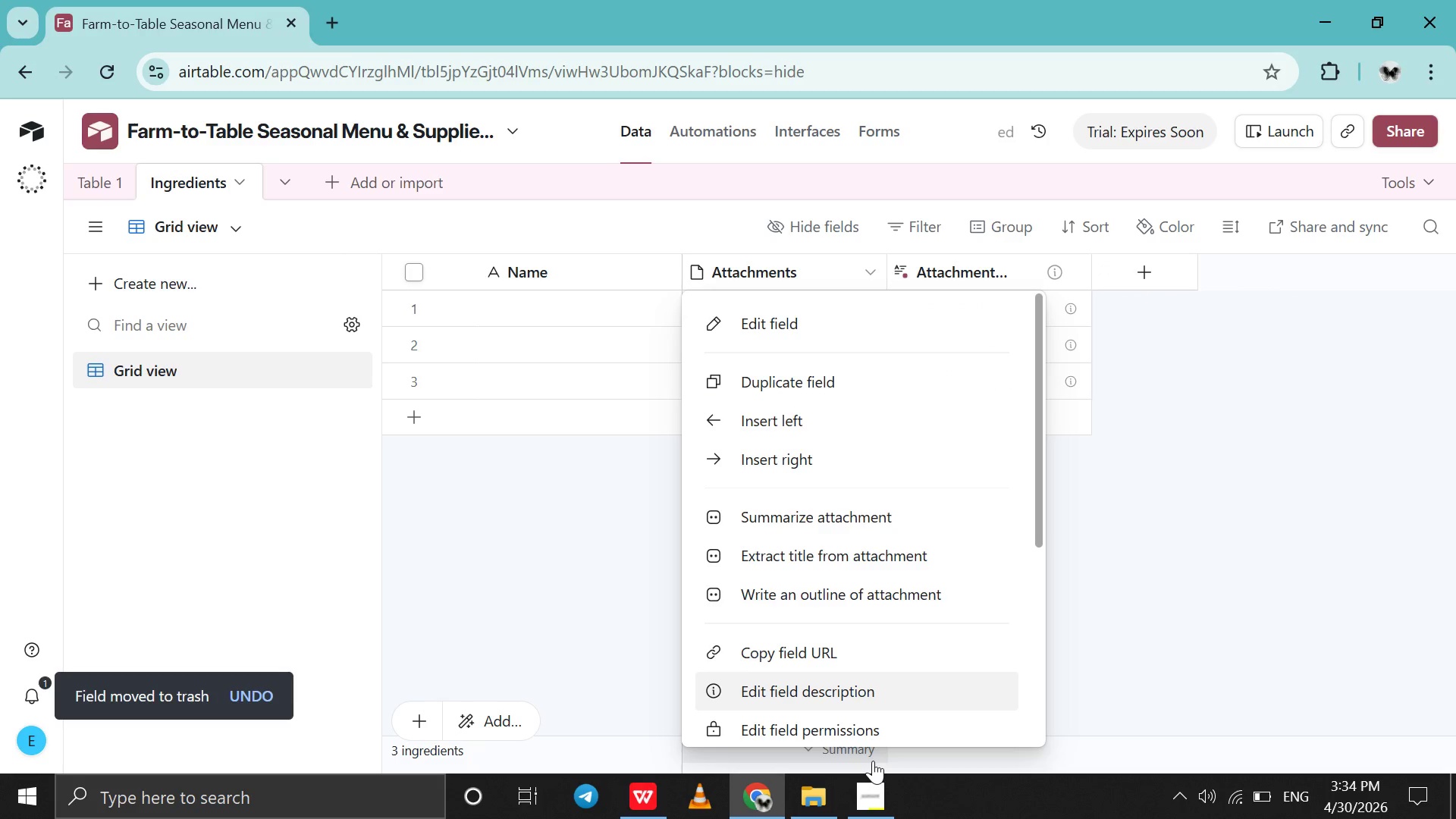 
scroll: coordinate [889, 701], scroll_direction: down, amount: 57.0
 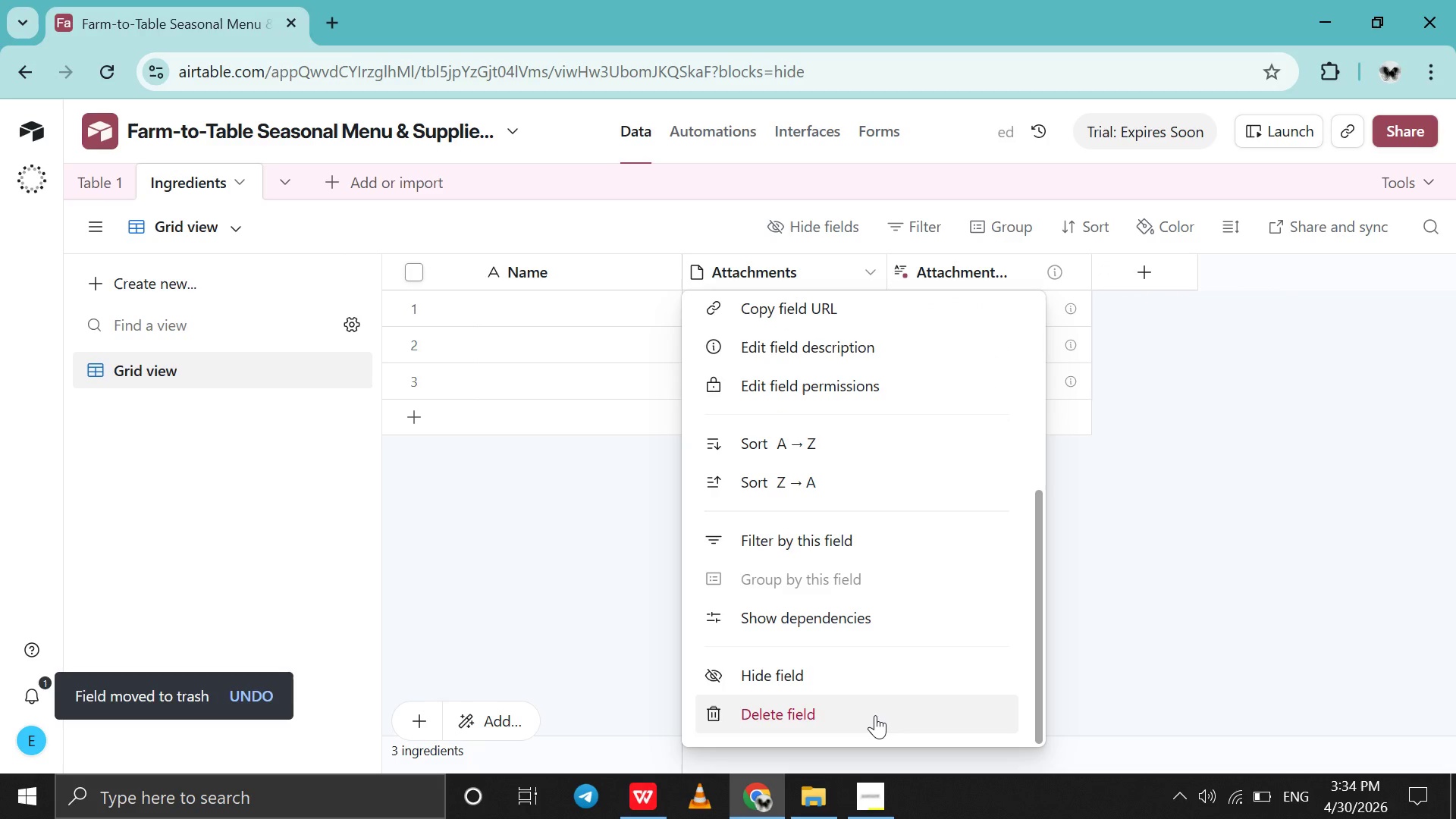 
left_click([875, 715])
 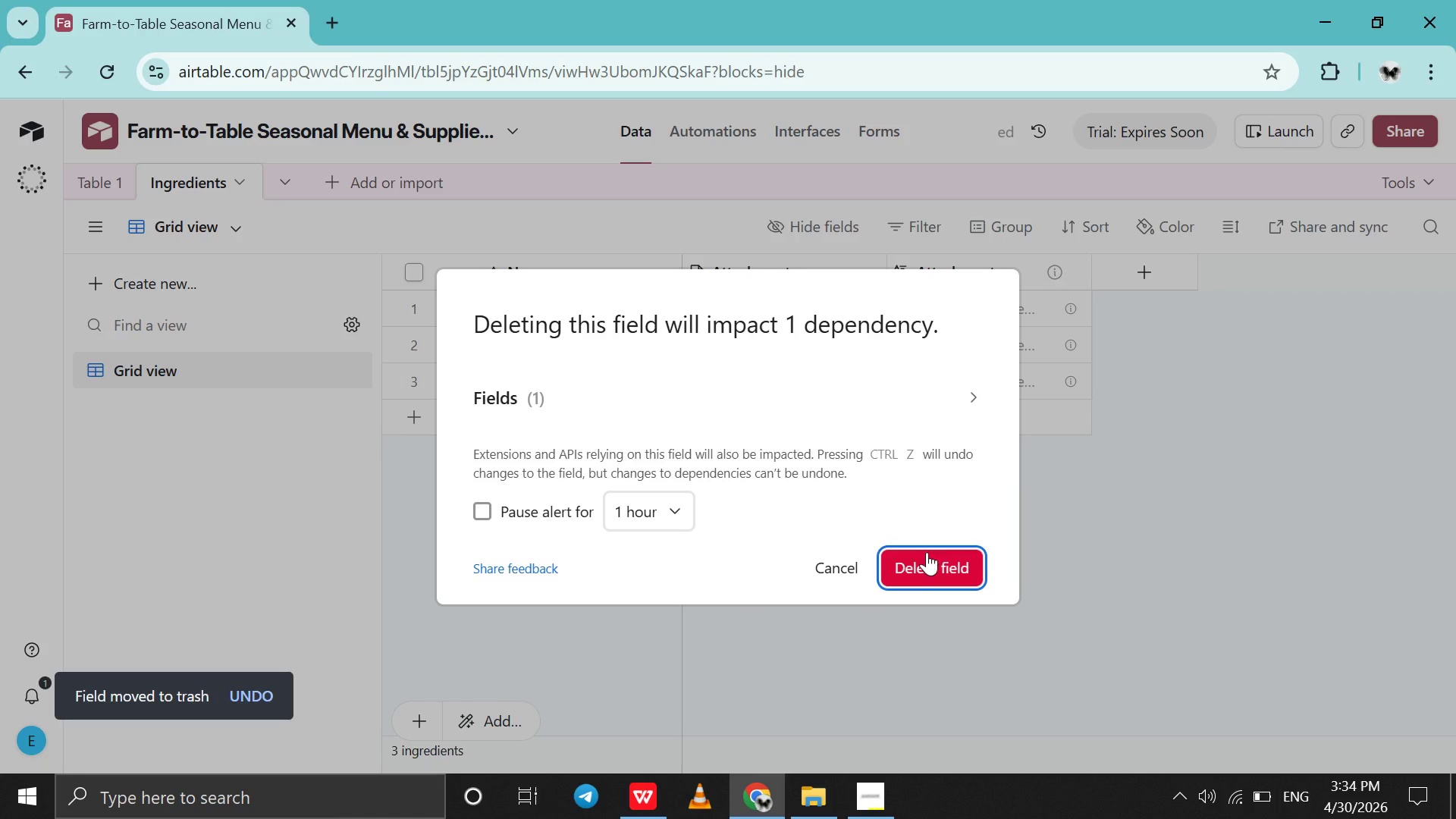 
left_click([927, 564])
 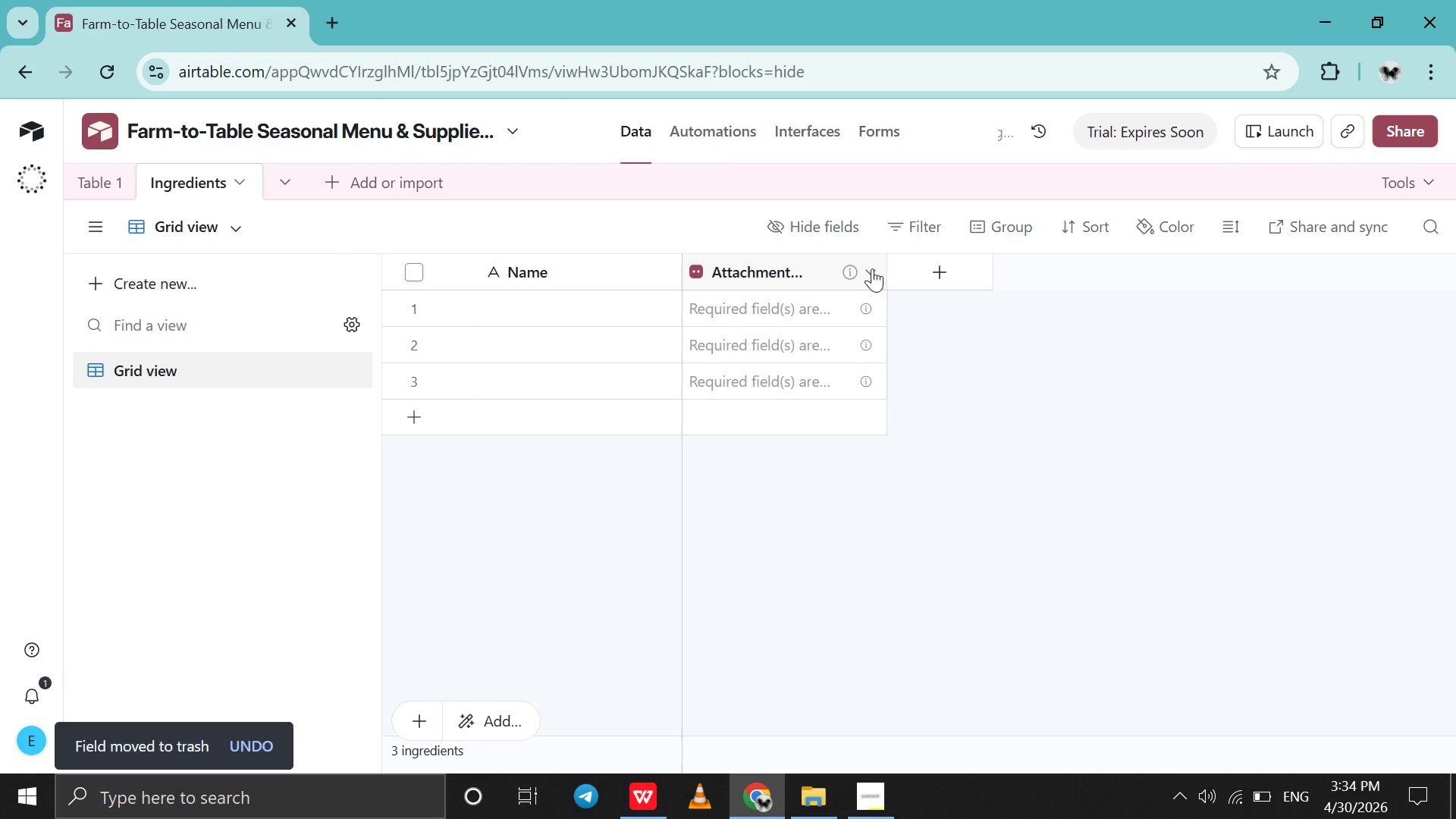 
left_click([872, 268])
 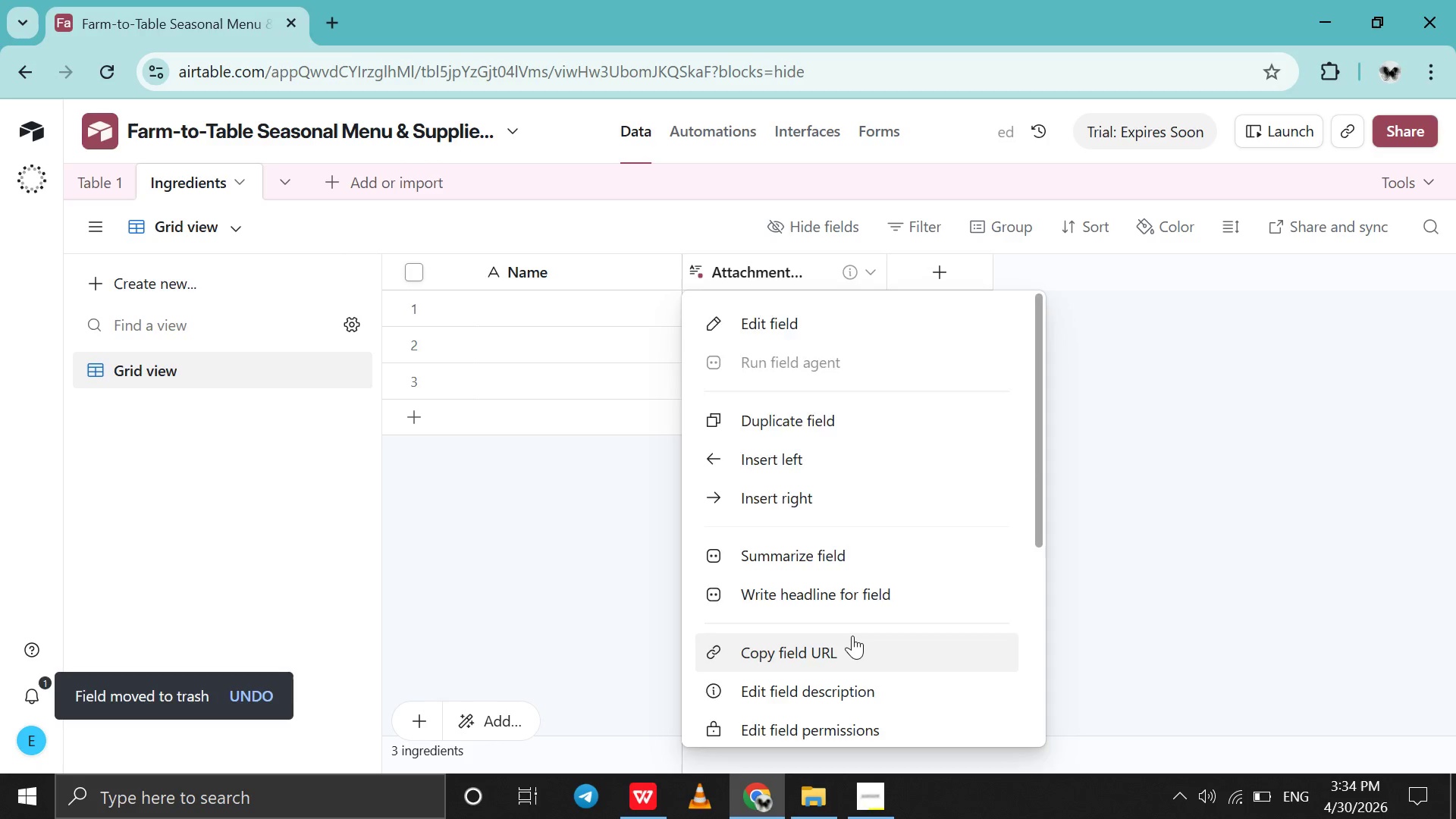 
scroll: coordinate [852, 635], scroll_direction: down, amount: 43.0
 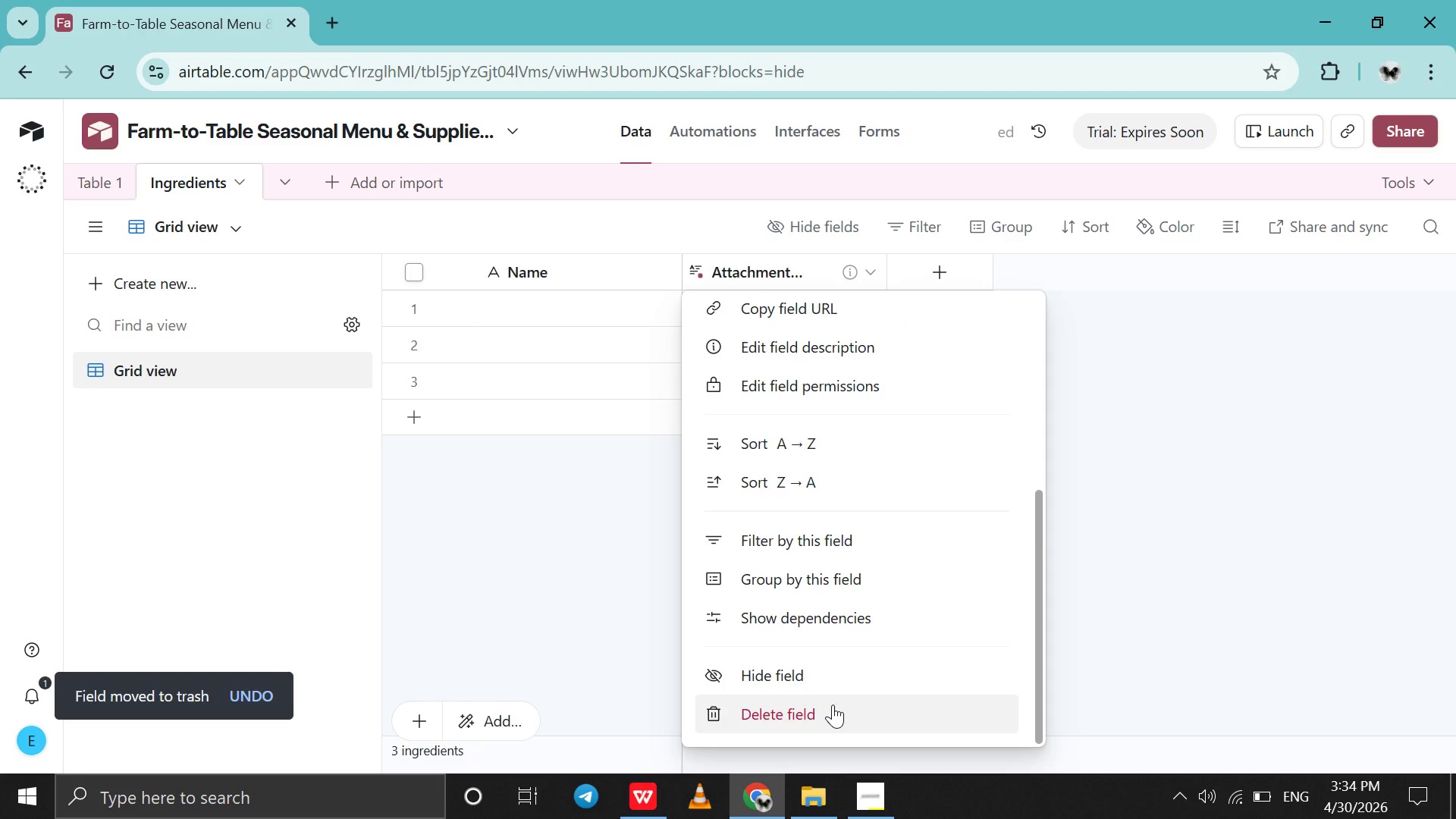 
left_click([833, 704])
 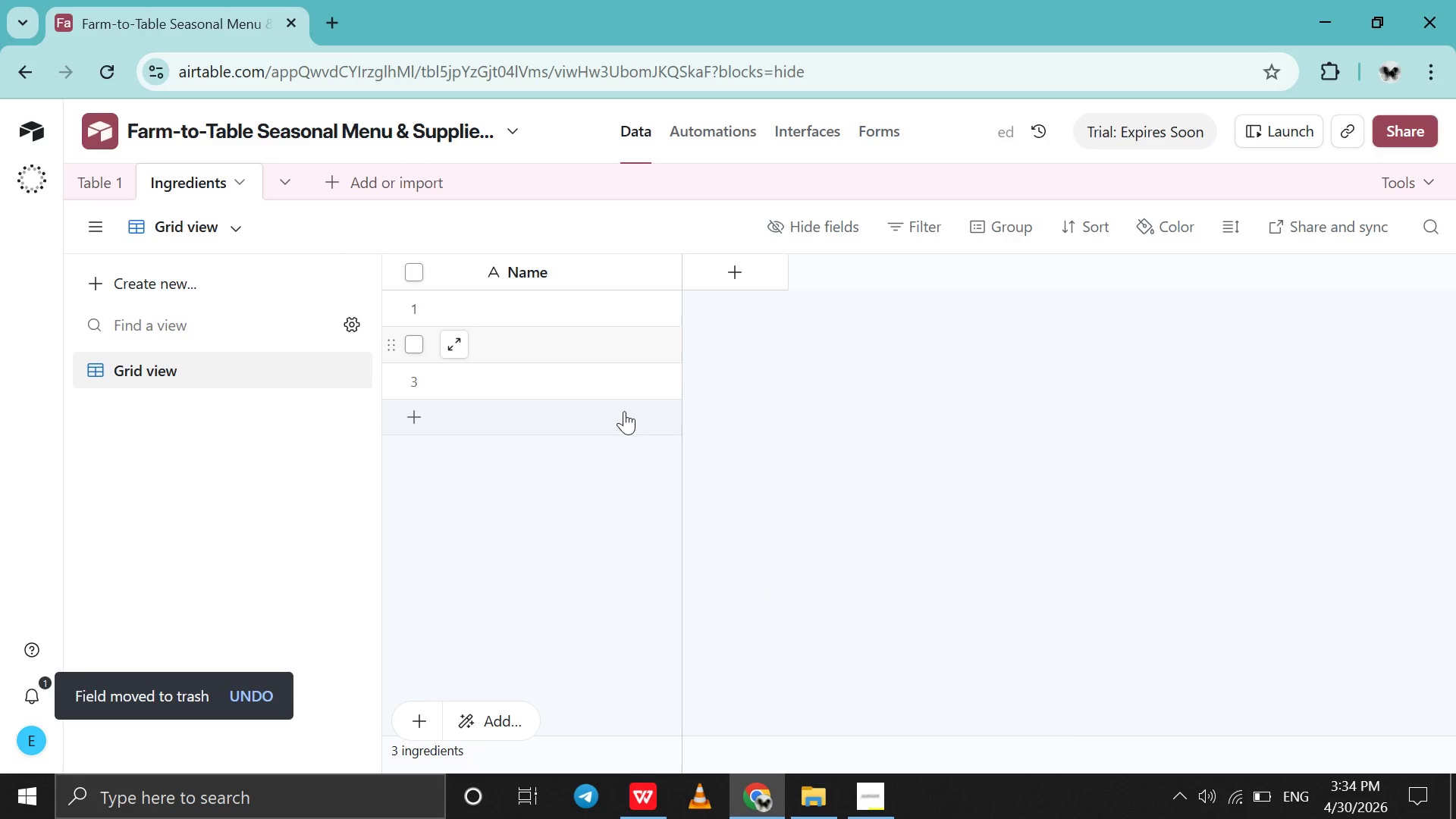 
wait(5.73)
 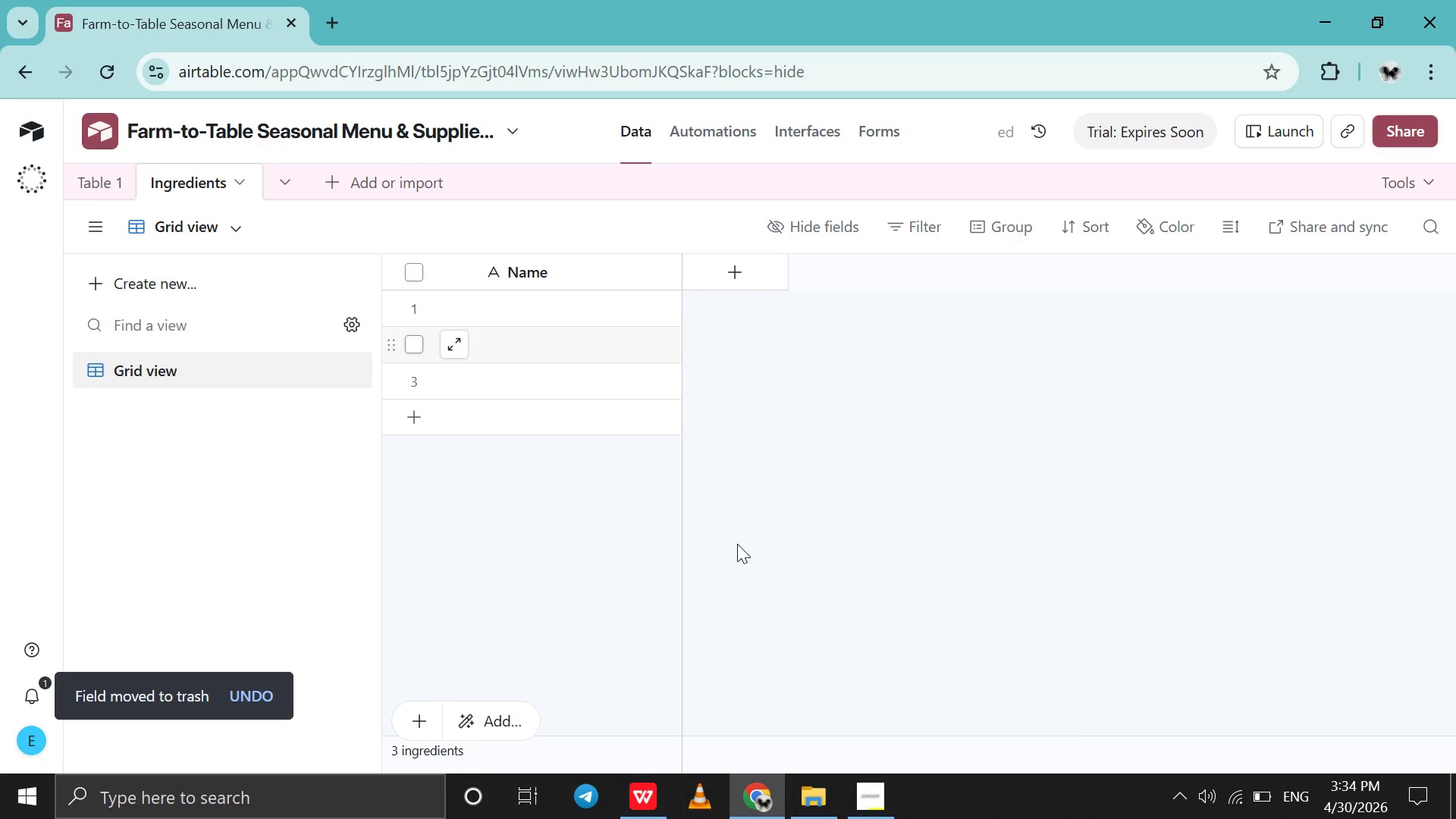 
double_click([521, 281])
 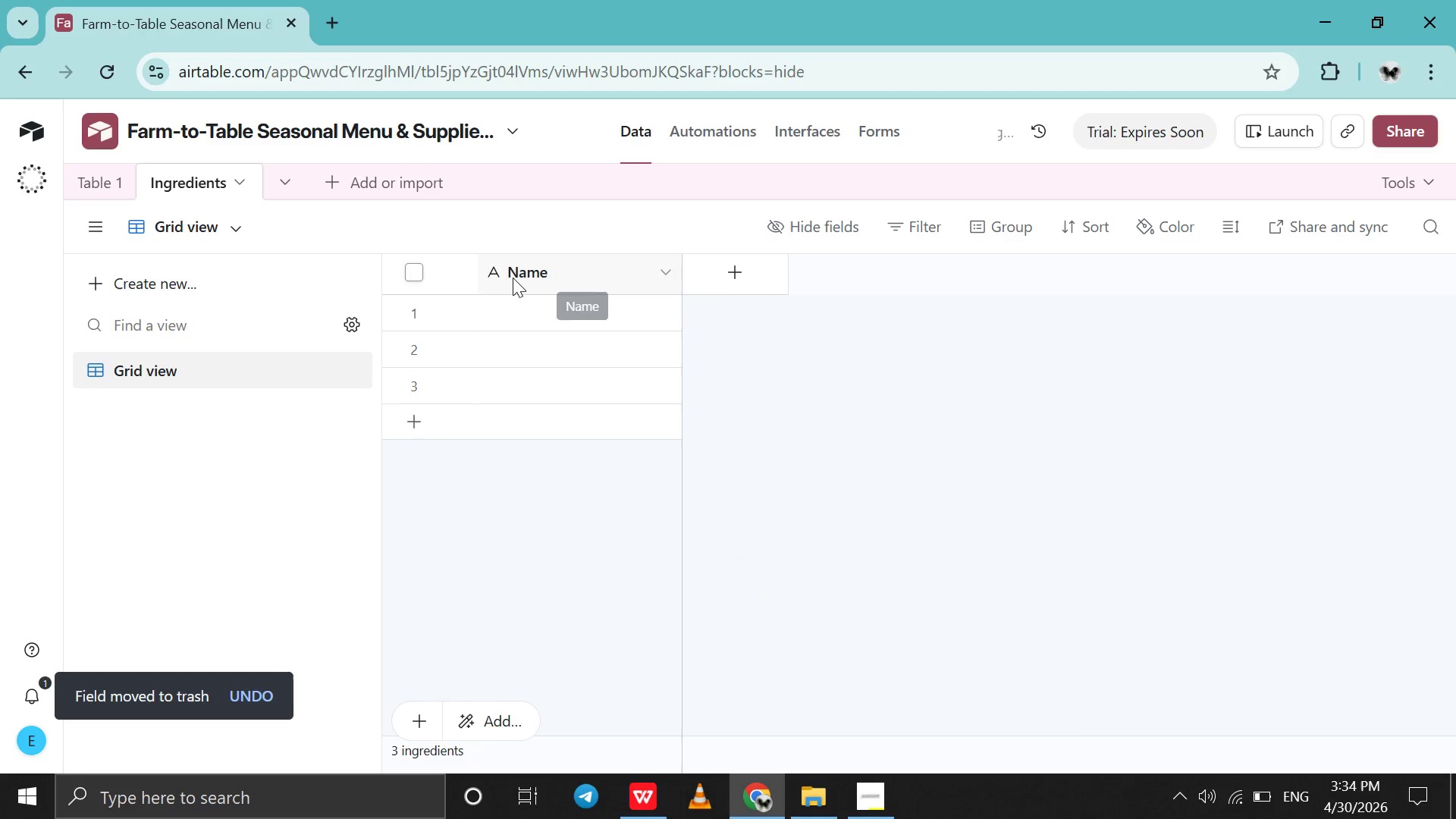 
double_click([513, 278])
 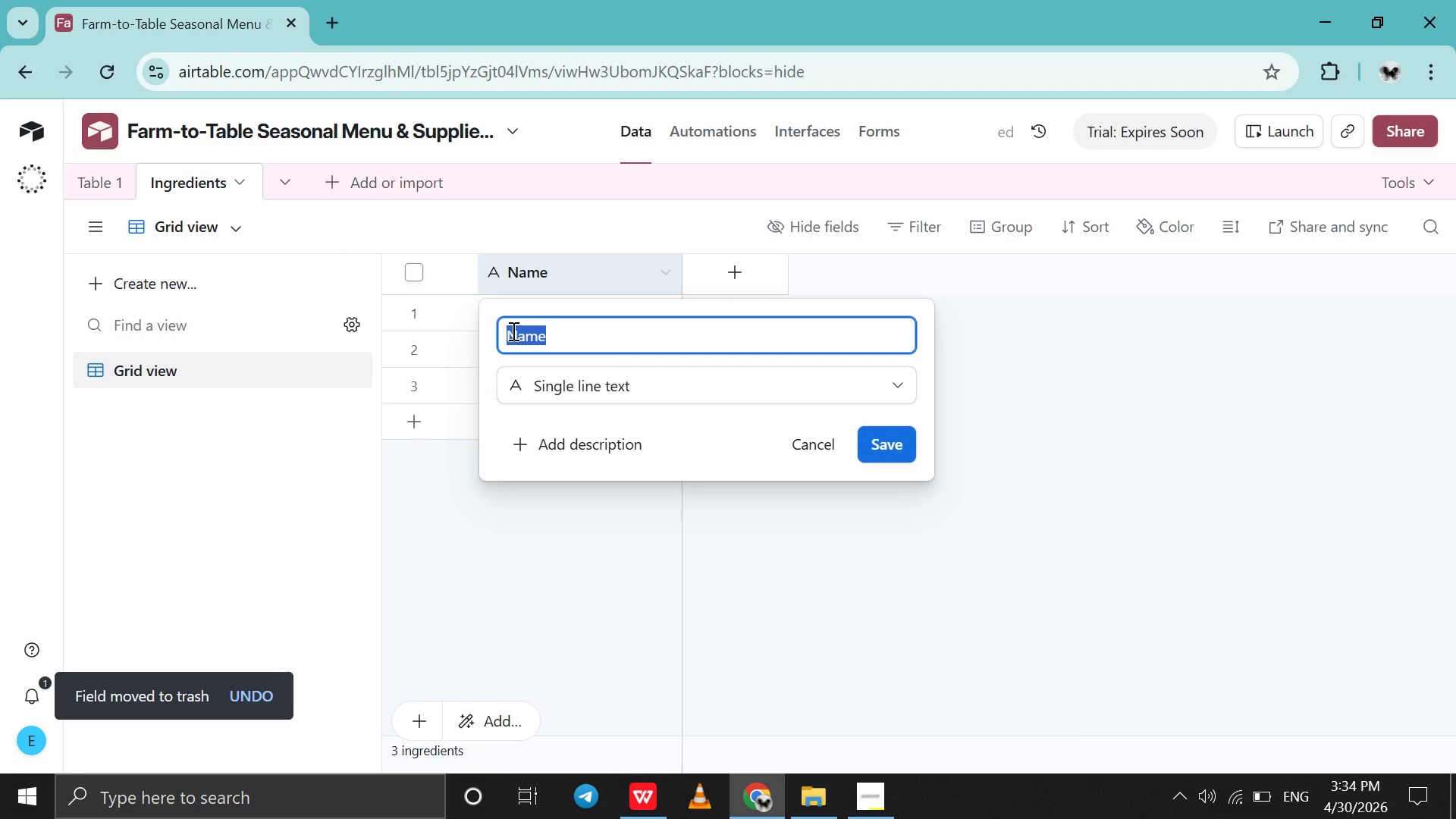 
left_click([512, 331])
 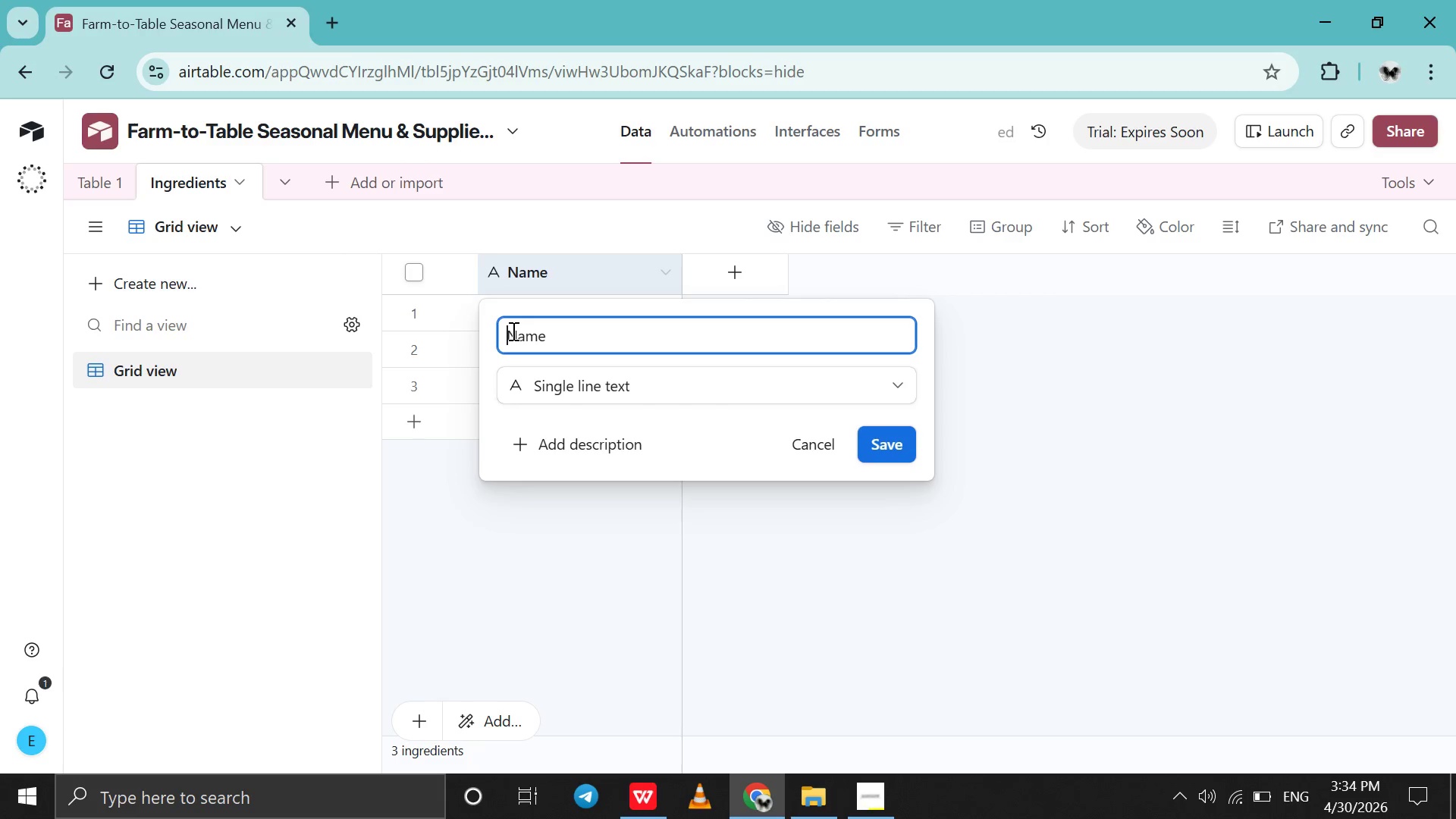 
type(Ingredient )
 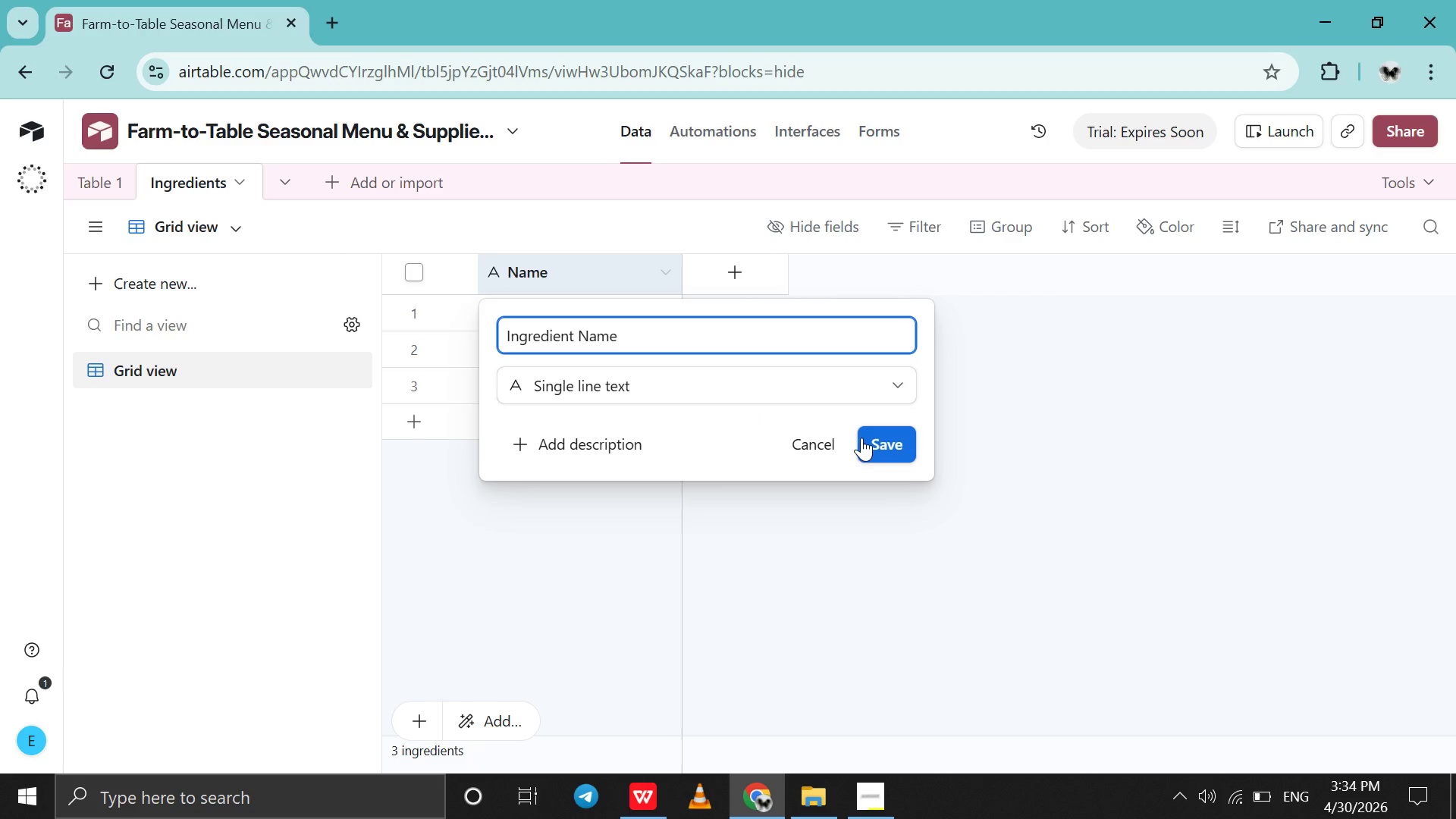 
left_click([873, 441])
 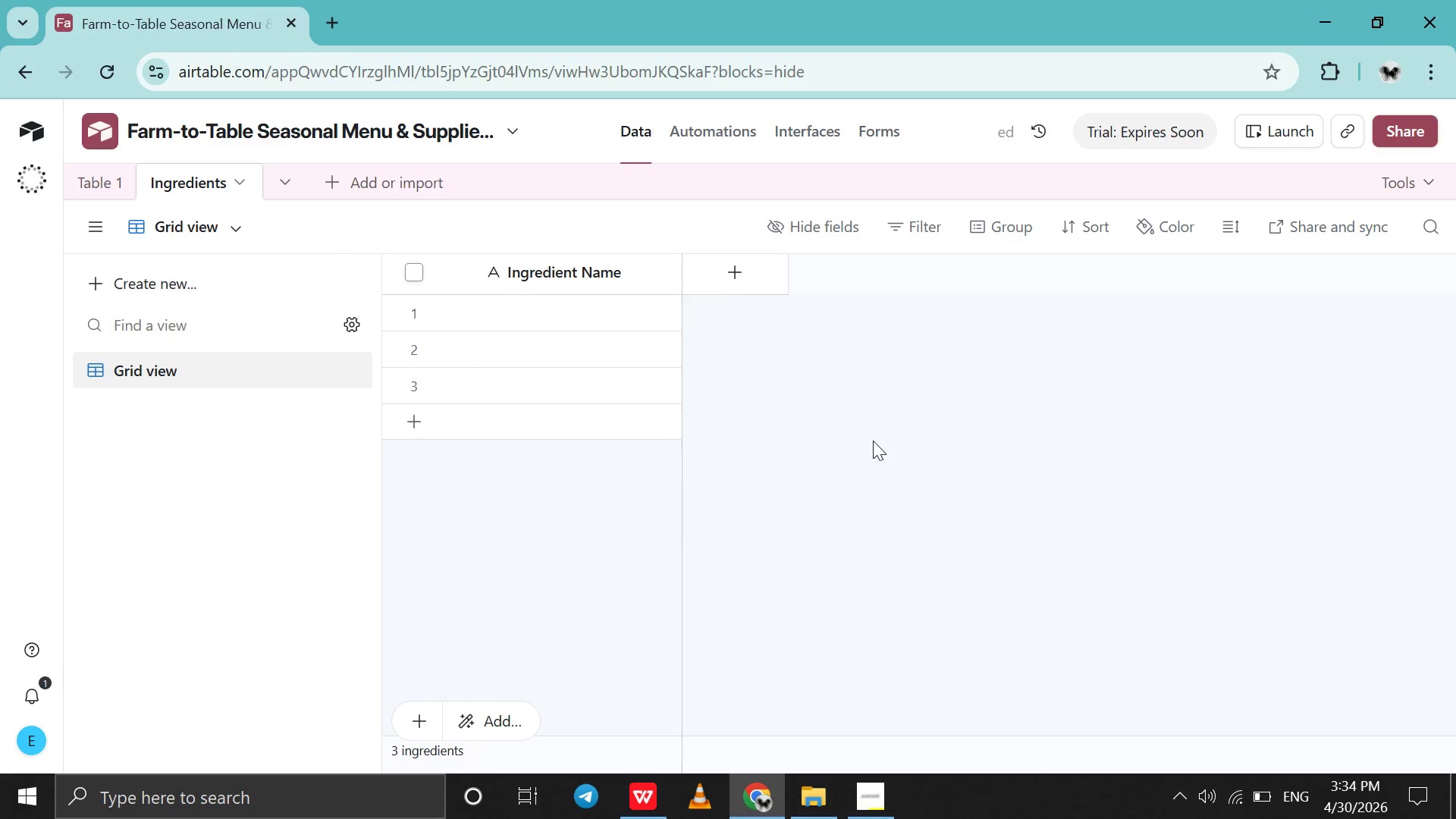 
wait(6.42)
 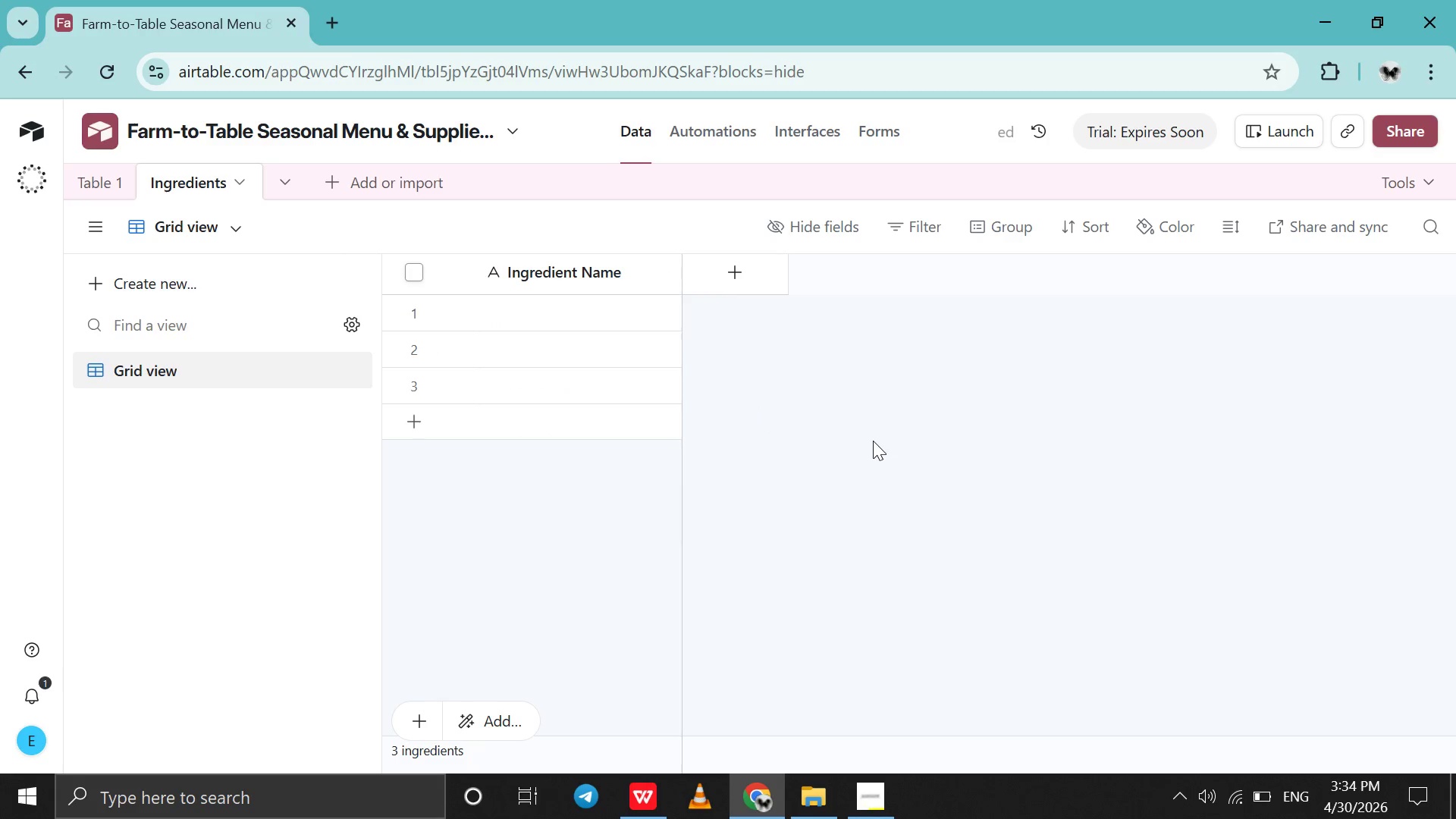 
left_click([649, 795])
 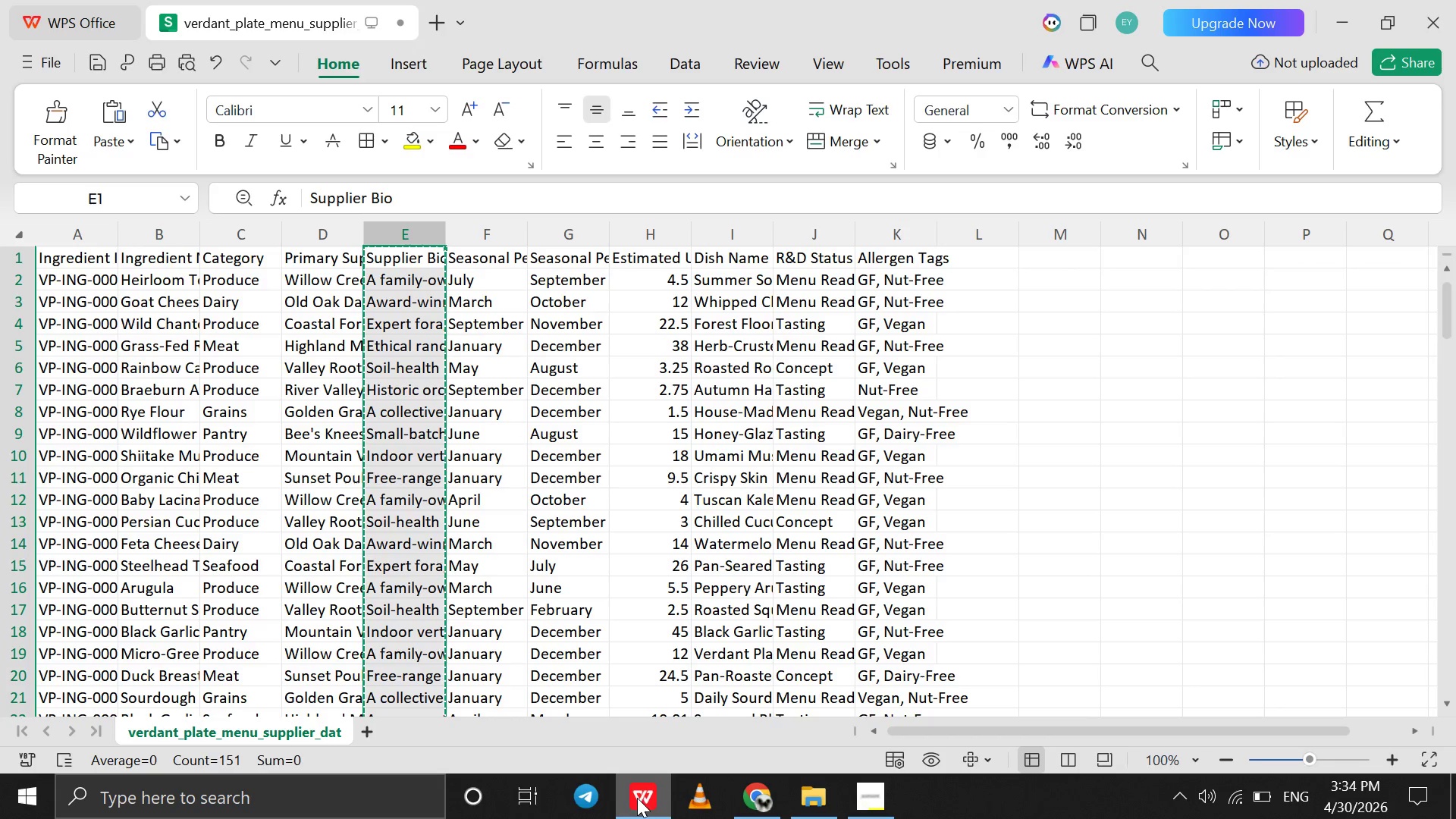 
left_click([93, 262])
 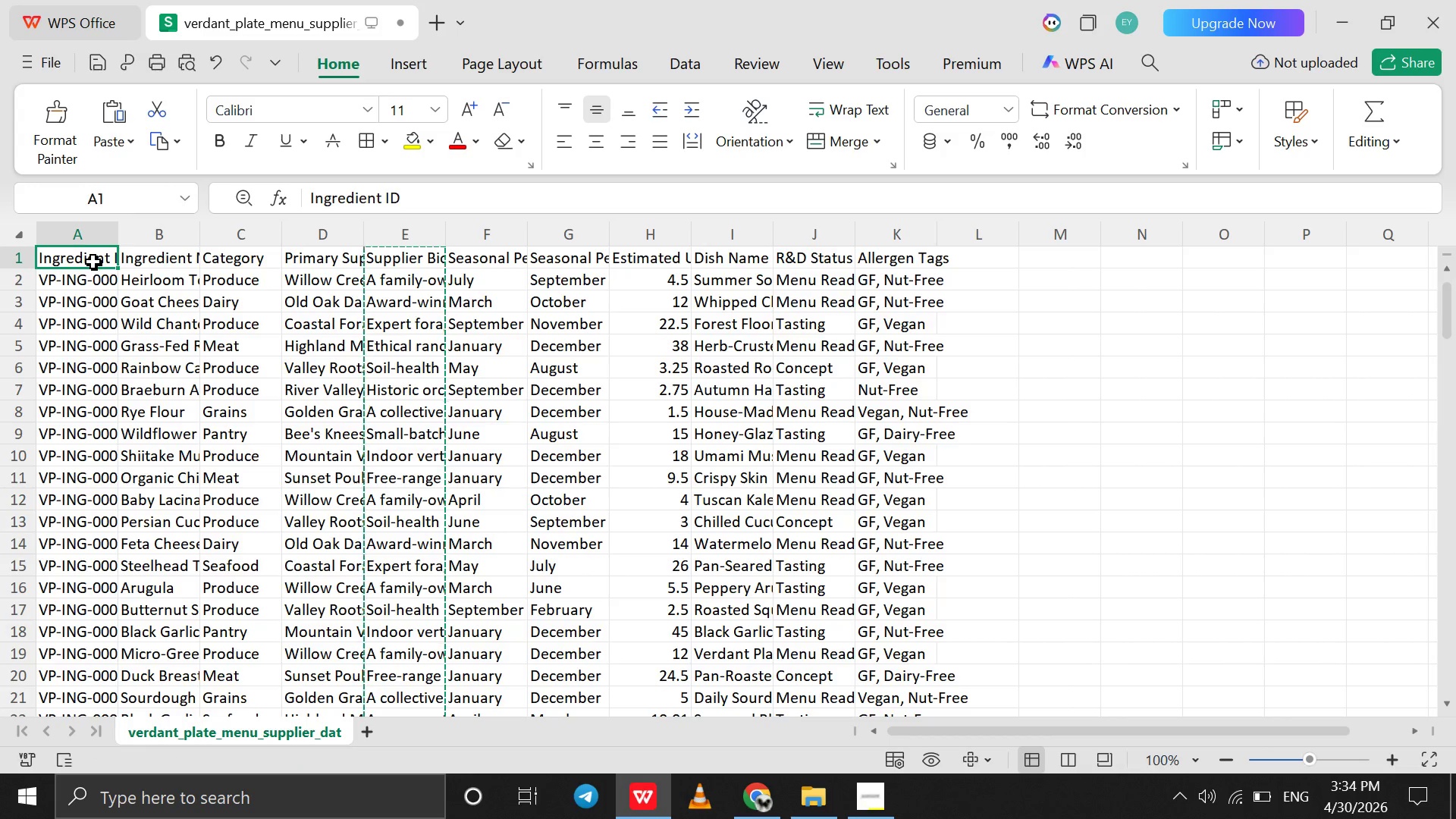 
left_click([93, 262])
 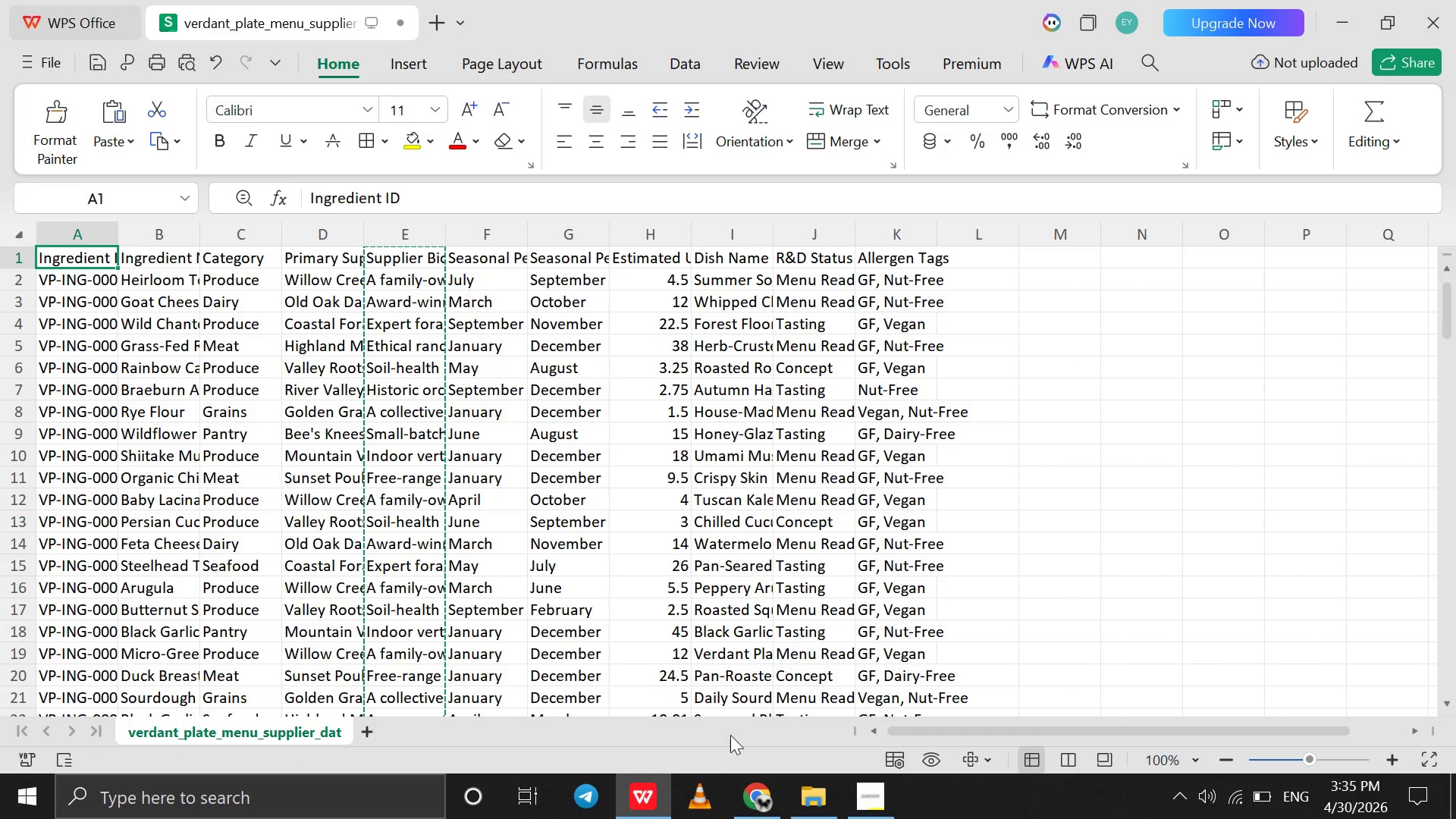 
left_click([753, 788])
 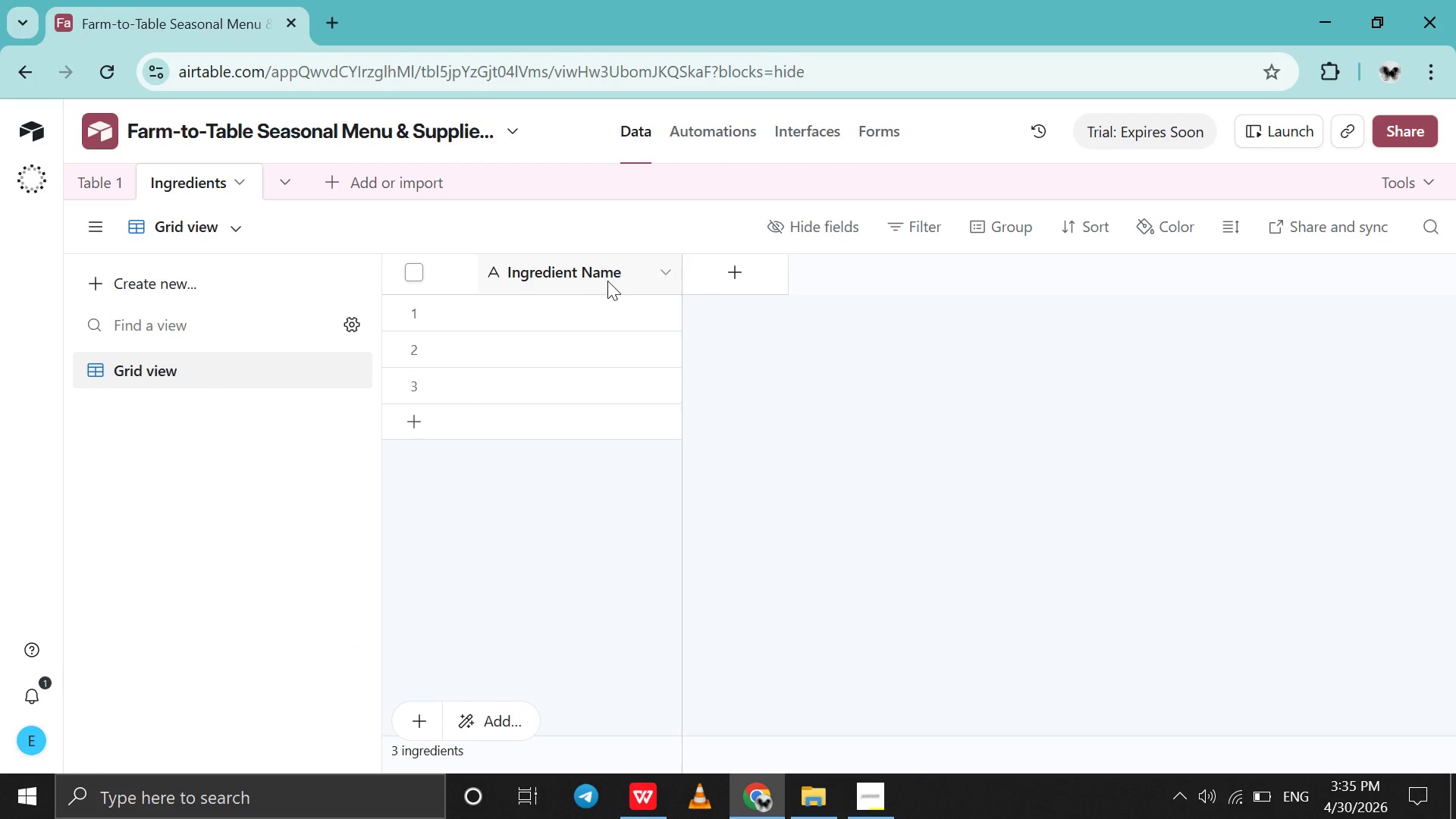 
double_click([607, 281])
 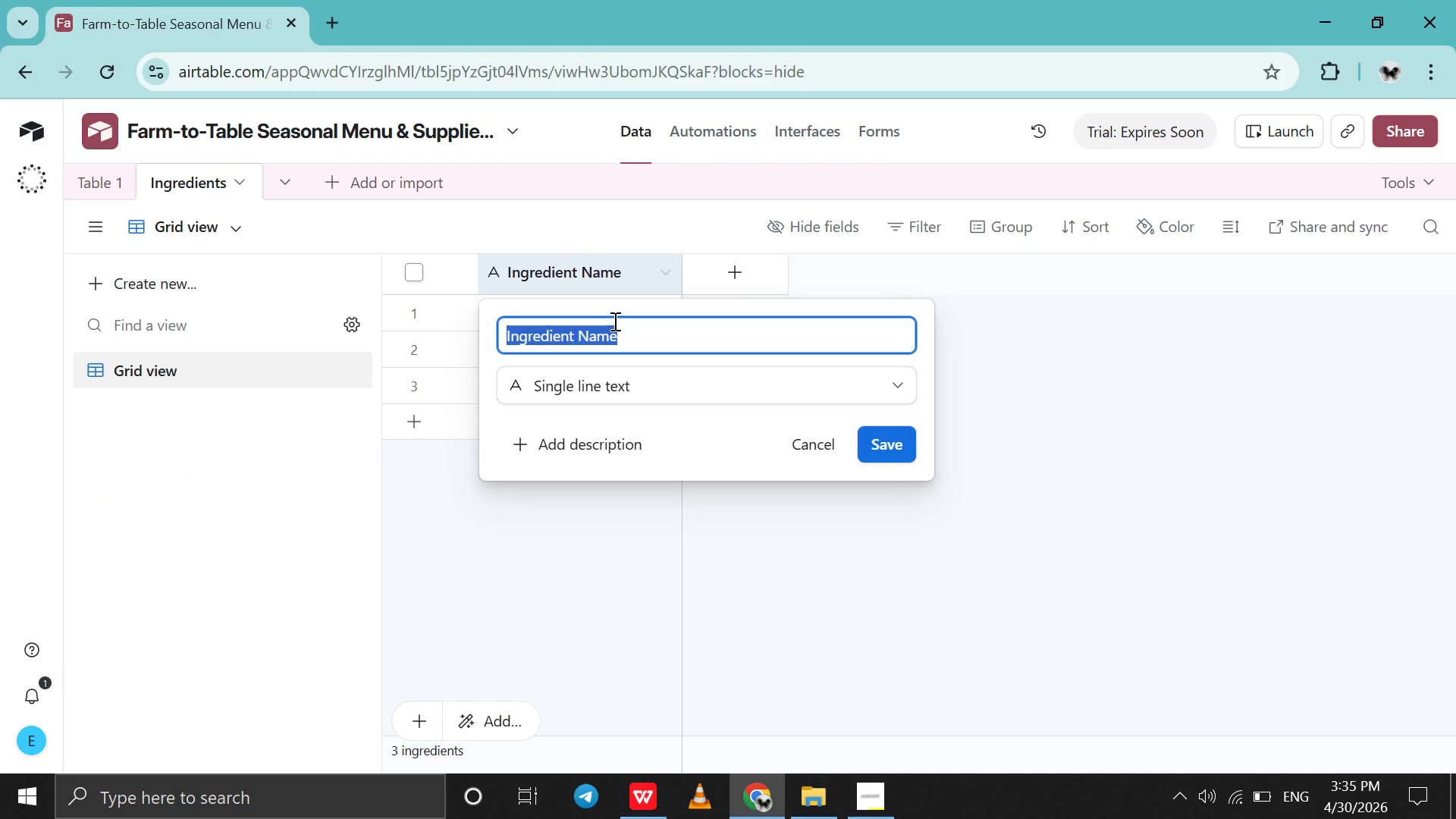 
left_click([613, 321])
 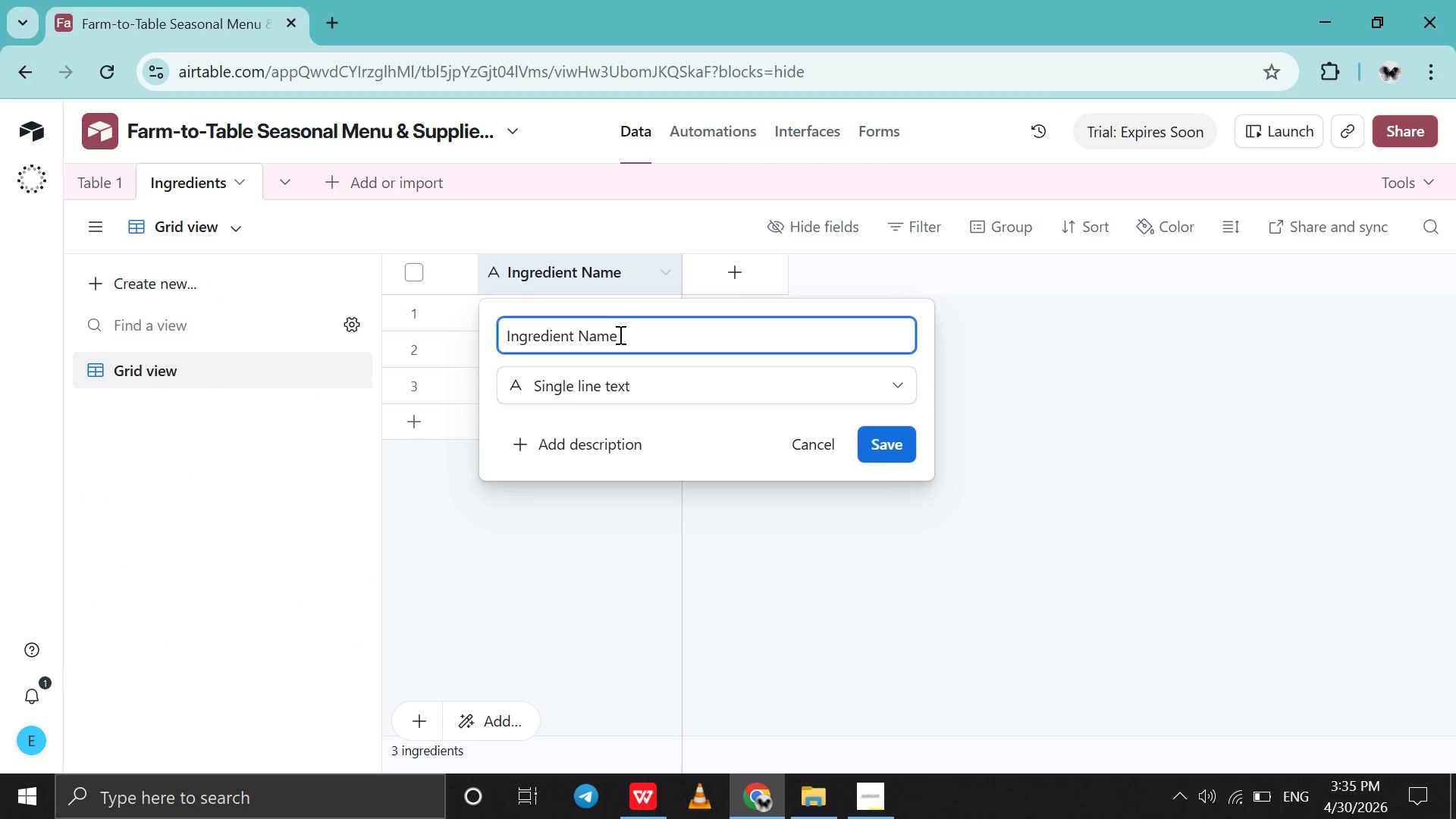 
left_click_drag(start_coordinate=[619, 334], to_coordinate=[577, 332])
 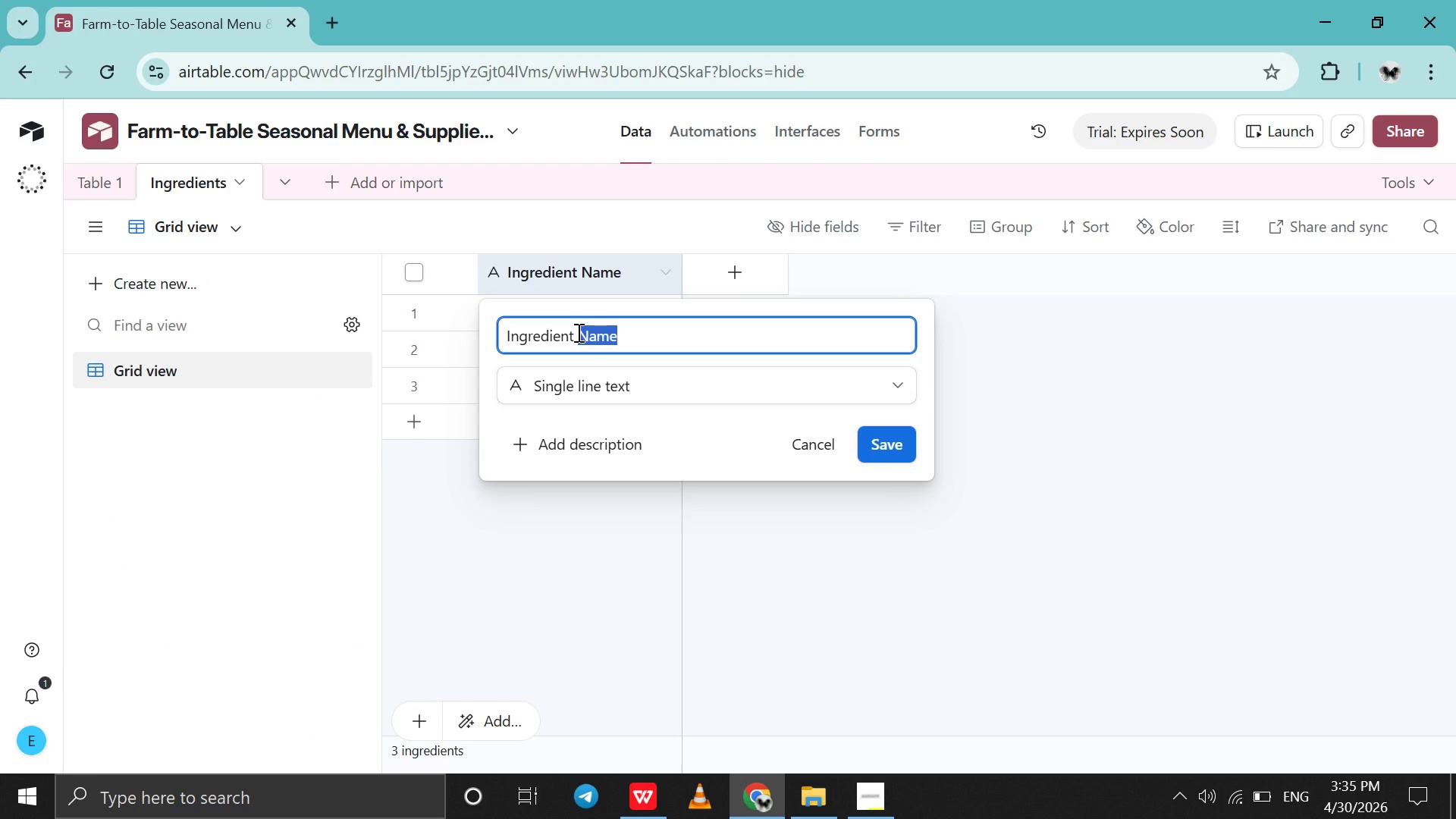 
type(ID)
 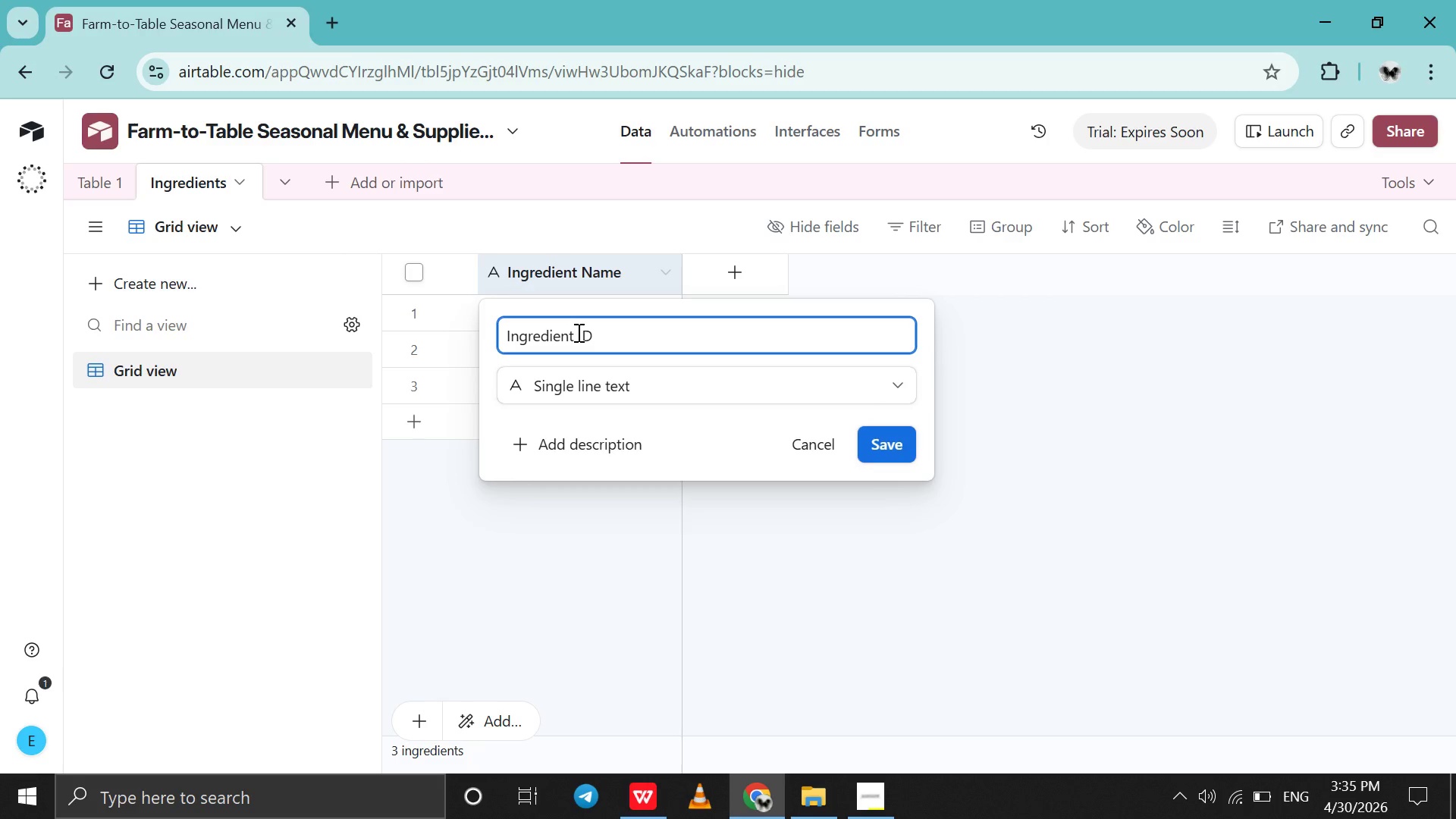 
key(Enter)
 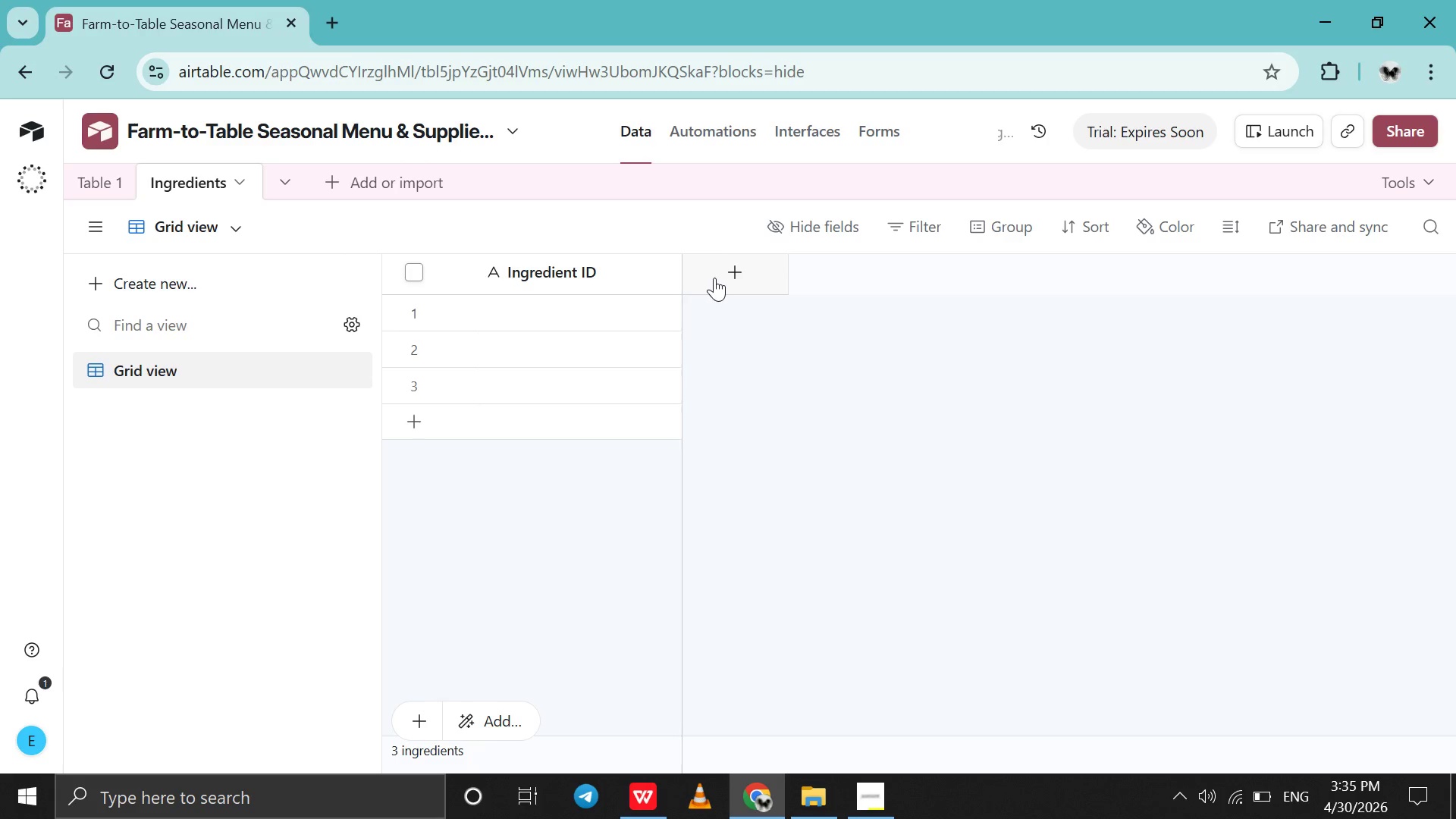 
left_click([714, 278])
 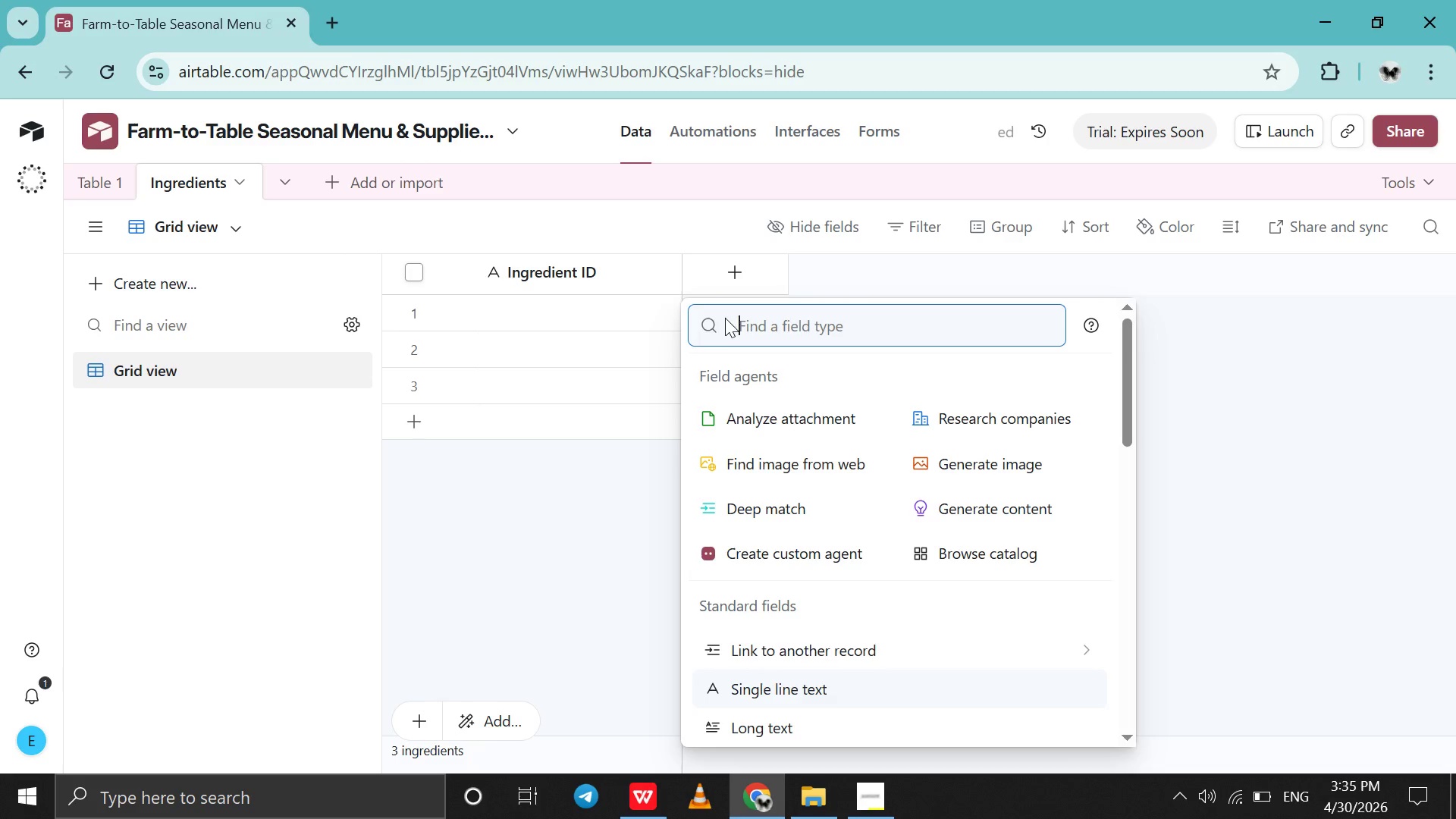 
type(sin)
 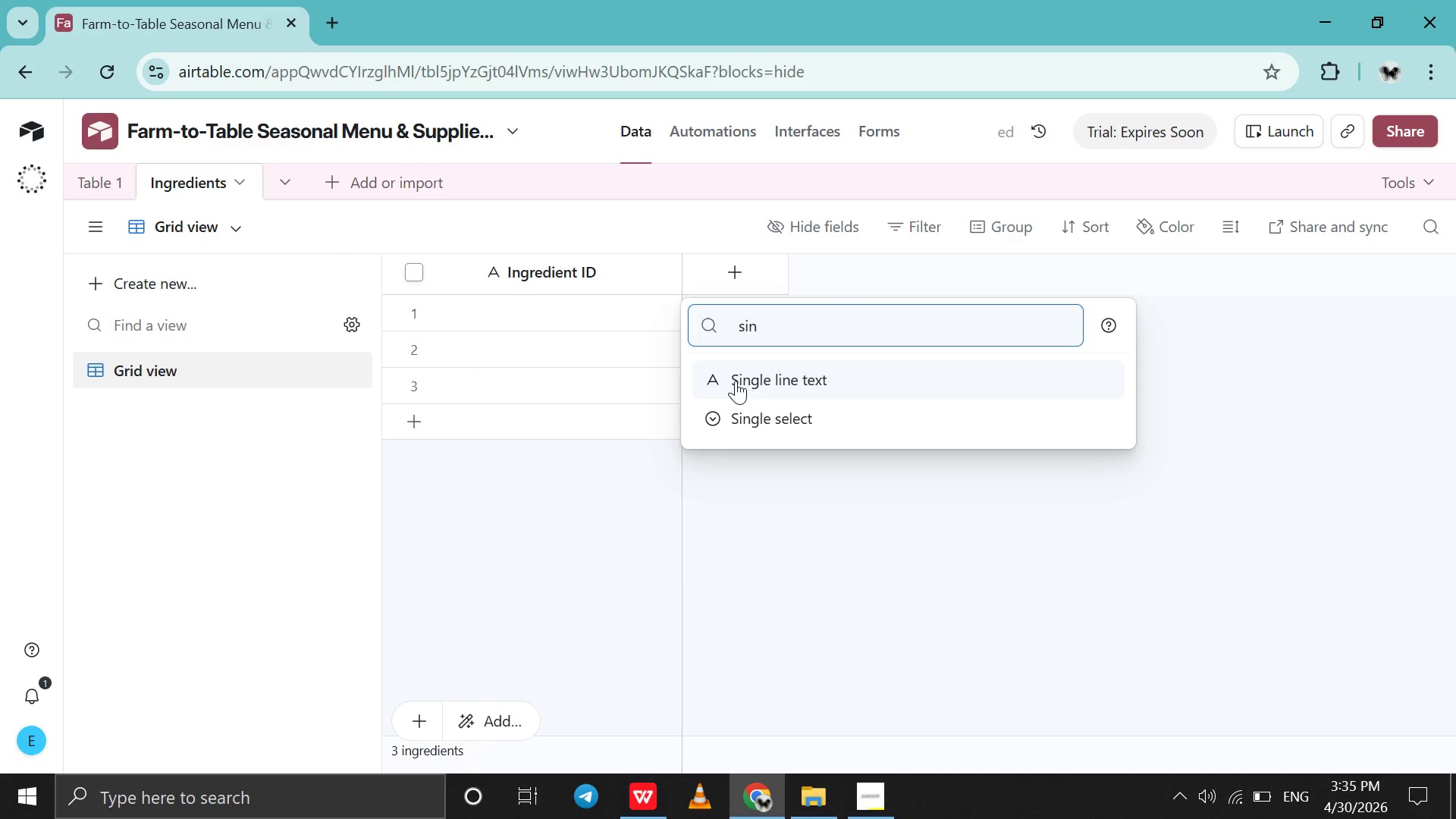 
left_click([736, 381])
 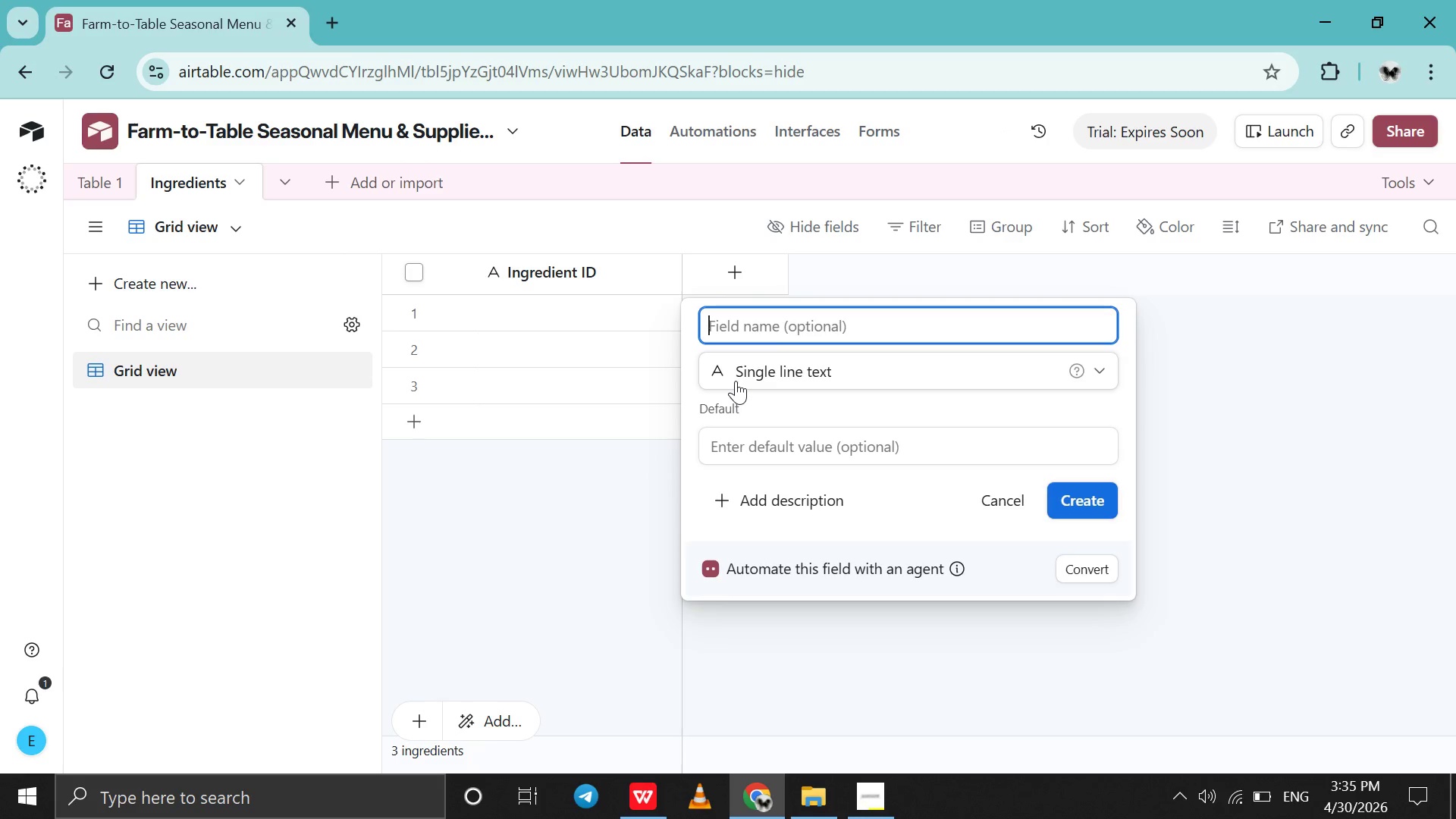 
type(Ingredient Name)
 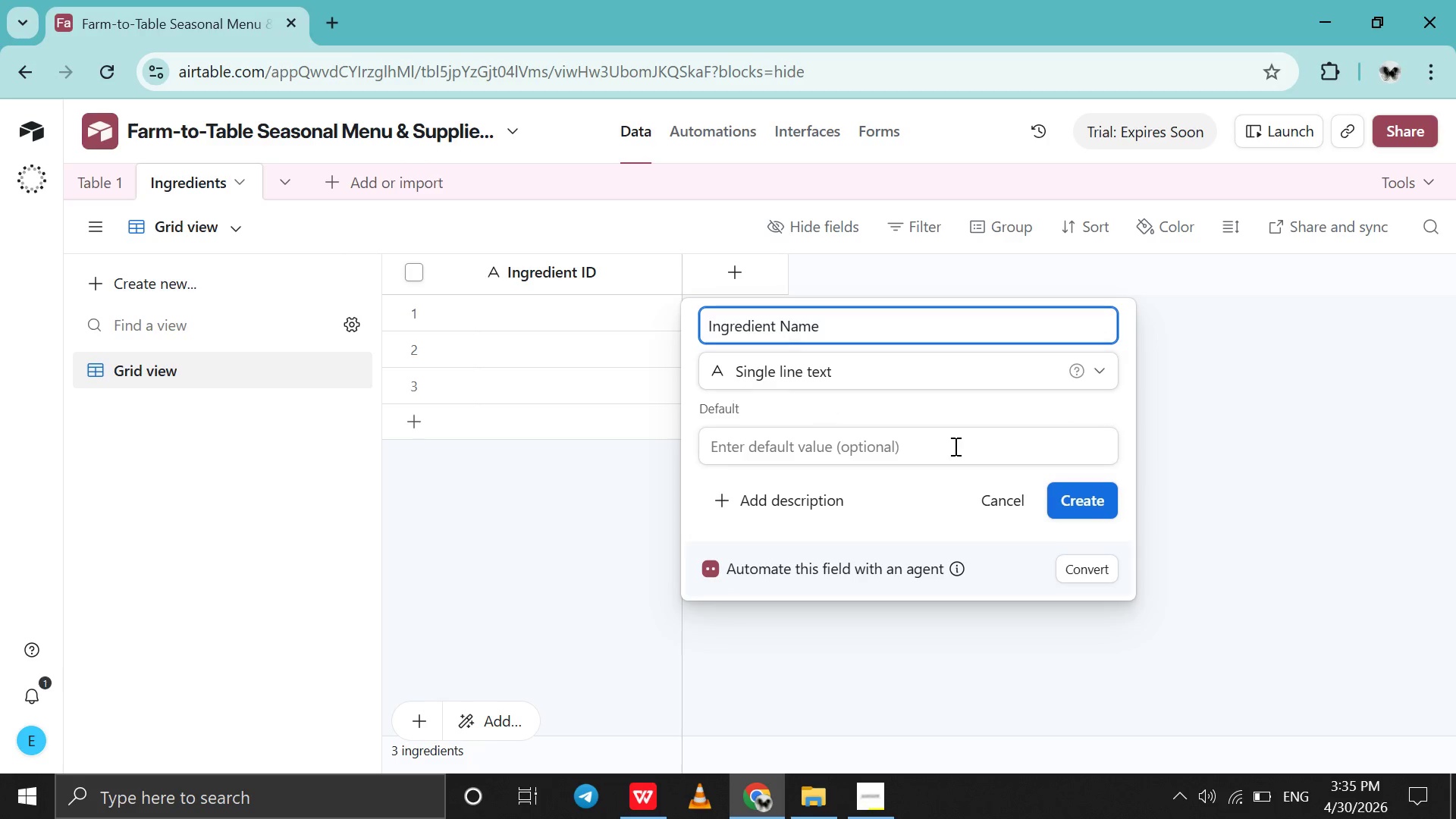 
left_click([1082, 496])
 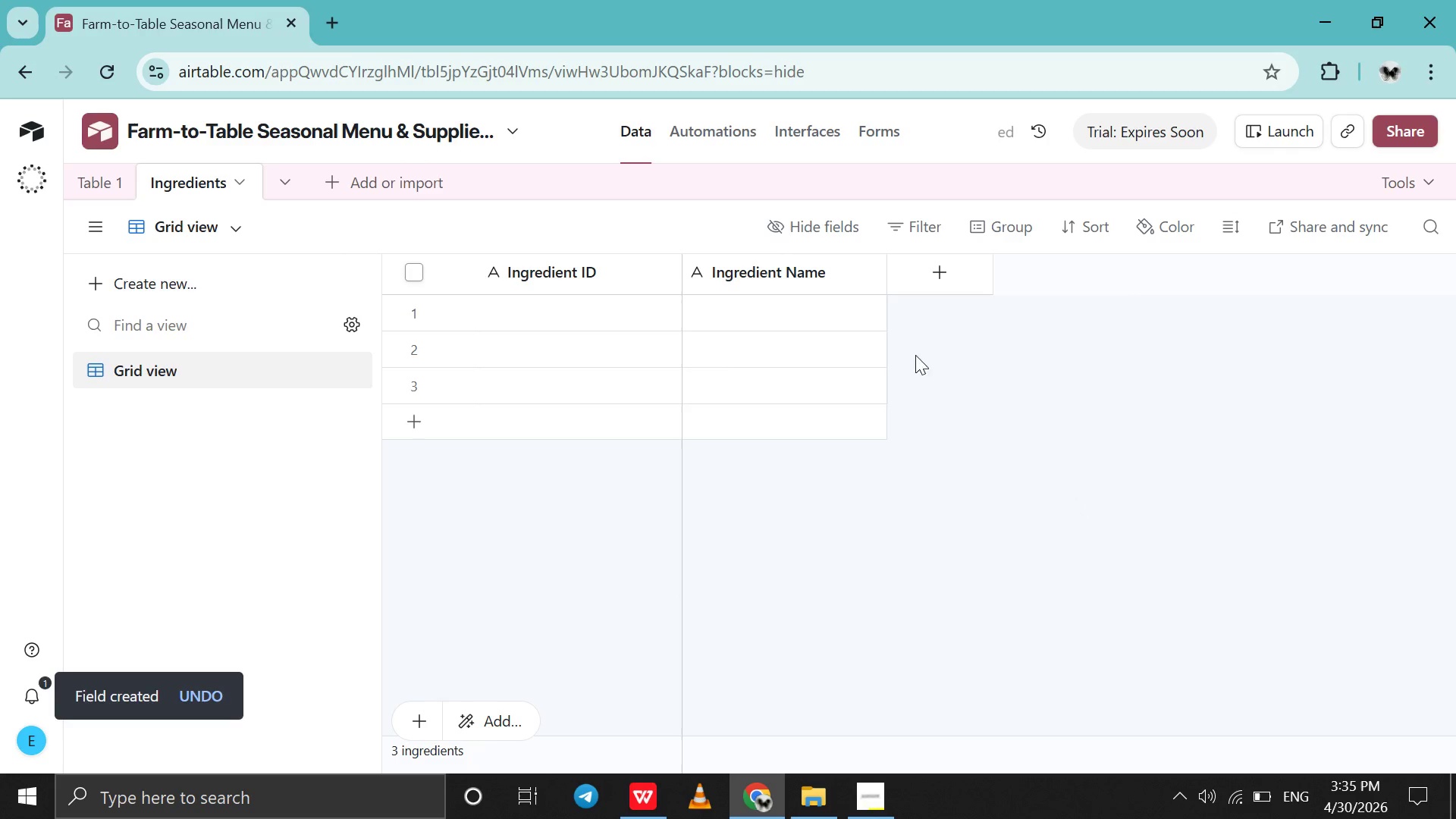 
left_click([934, 285])
 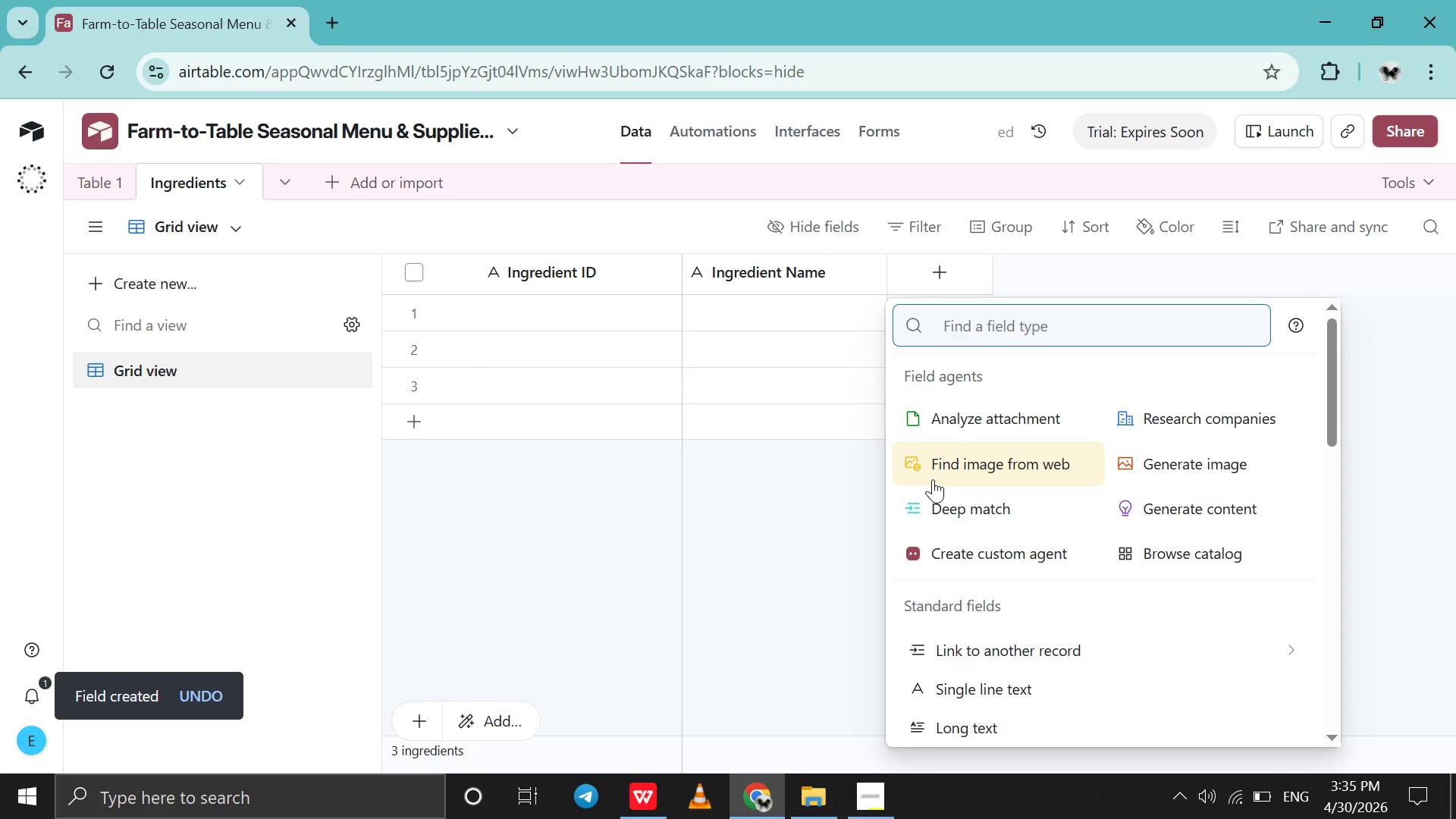 
type(si)
 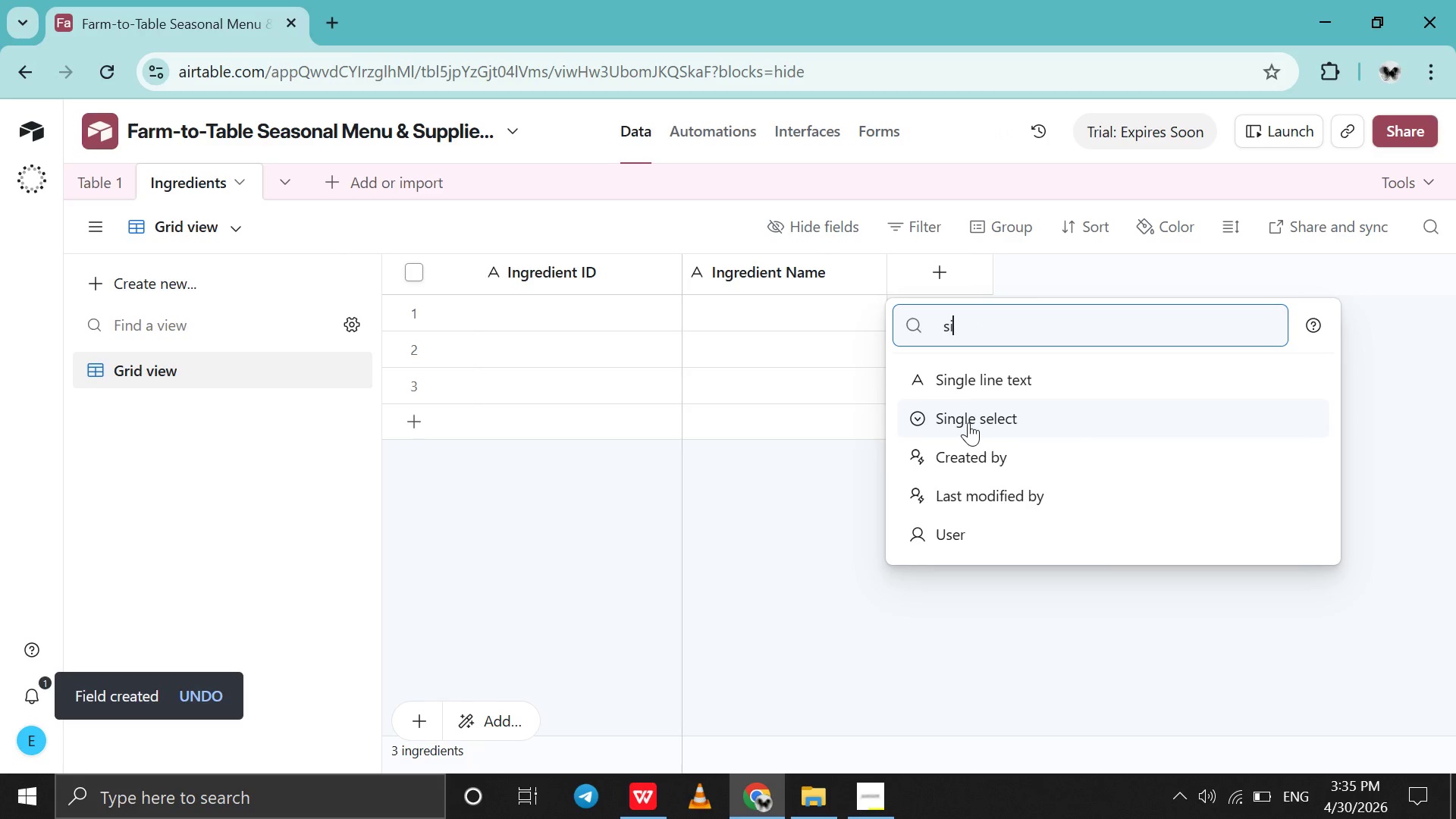 
left_click([968, 422])
 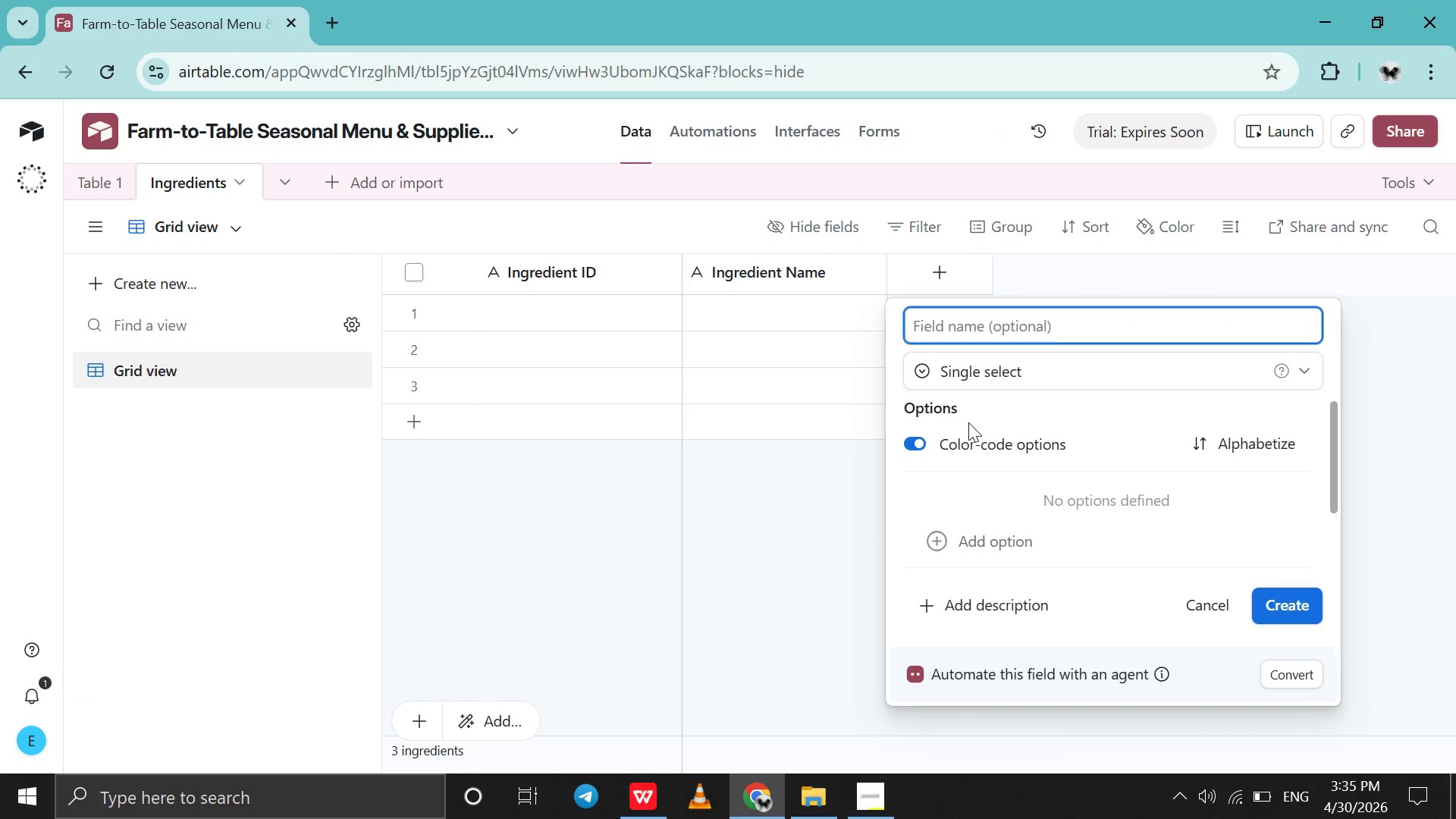 
type(Category)
 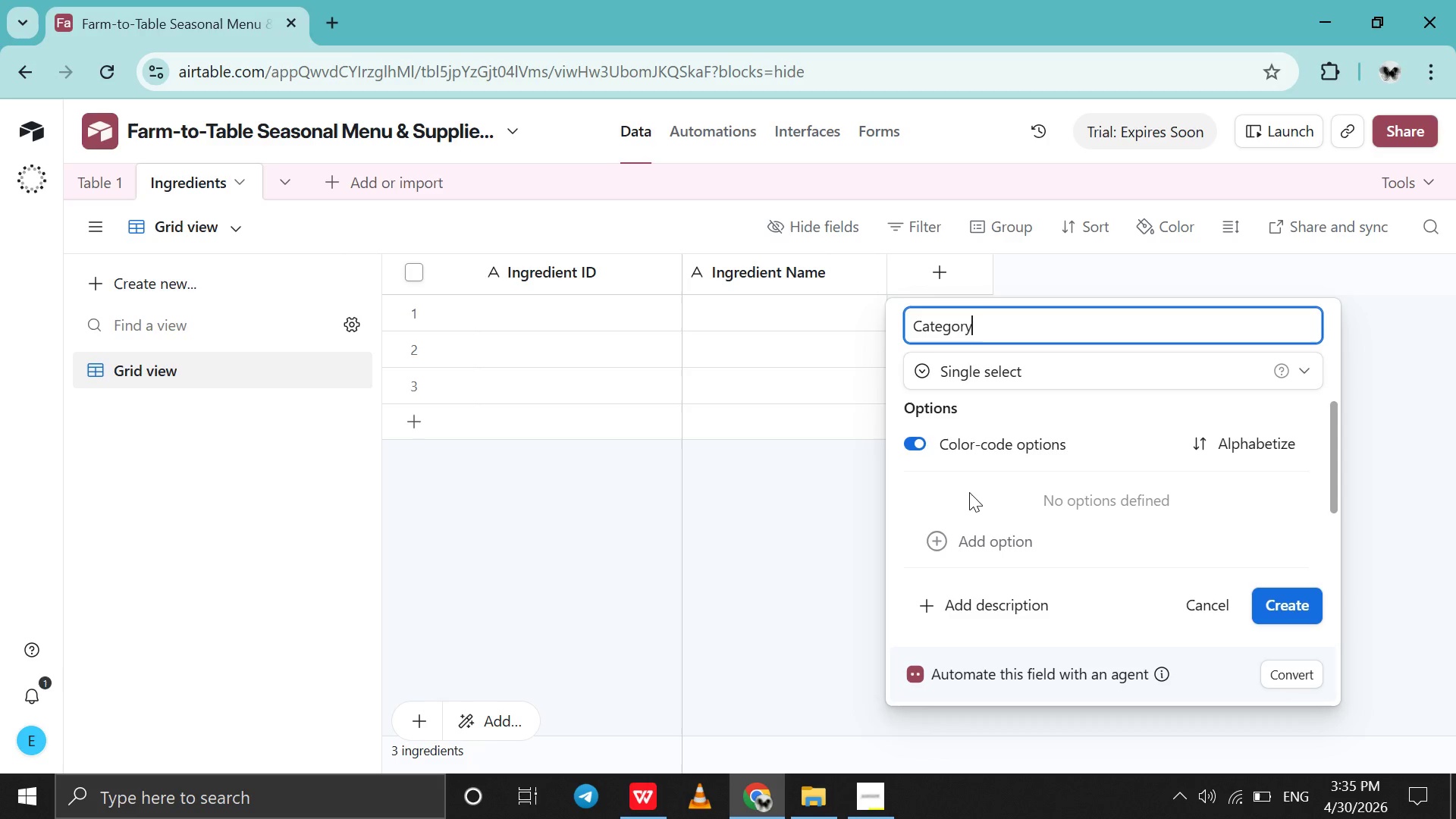 
key(Space)
 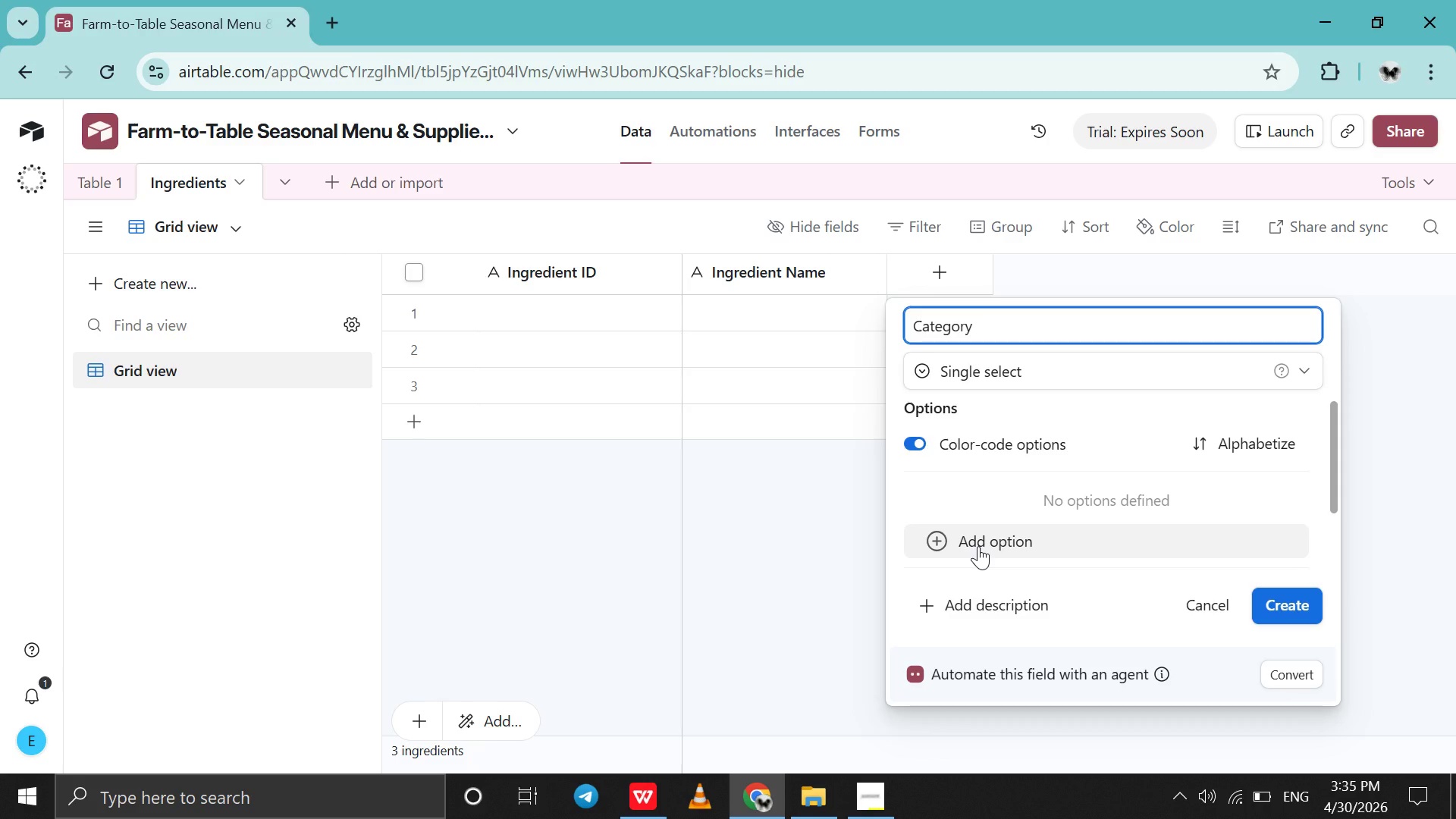 
left_click([978, 546])
 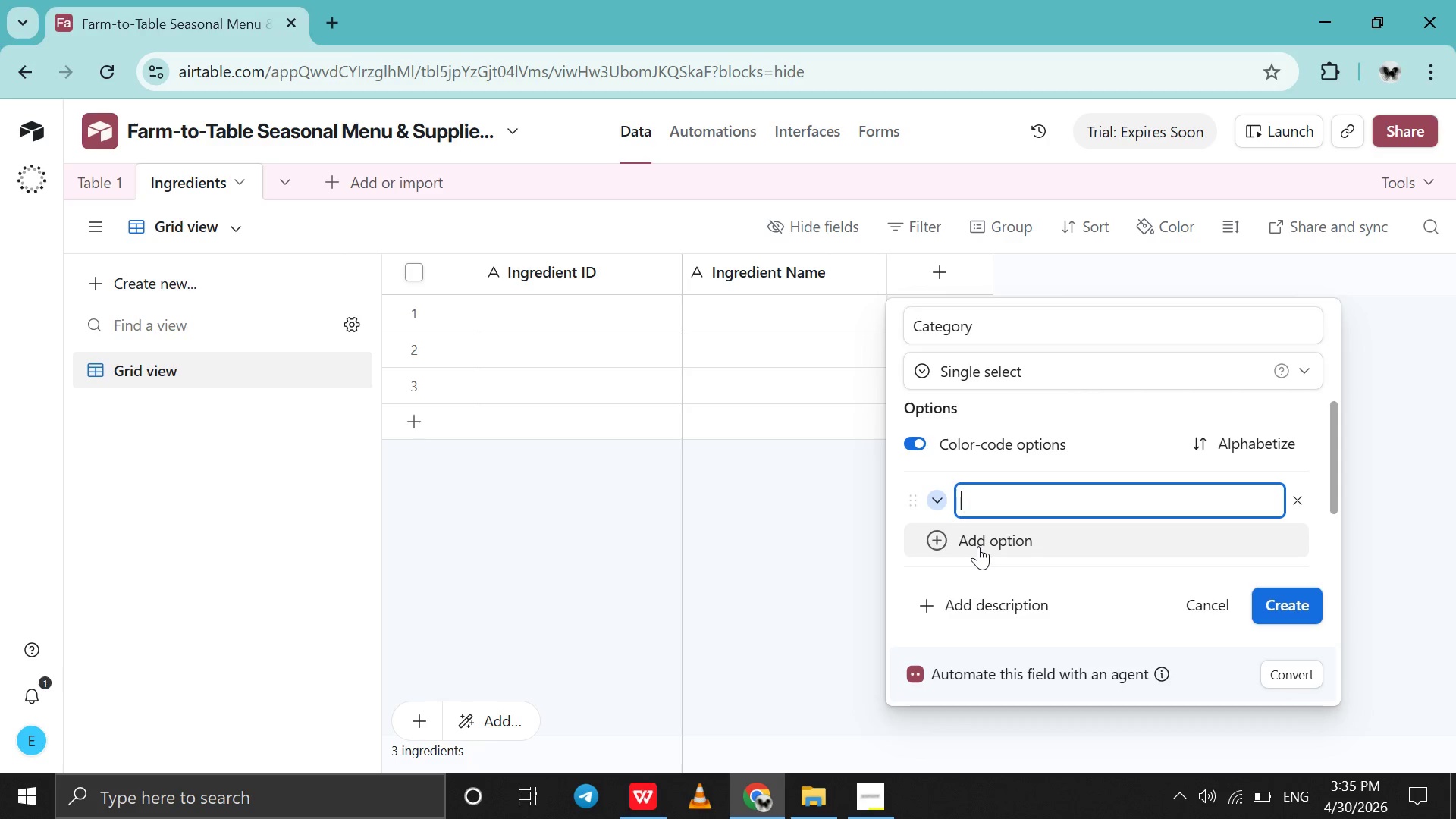 
type(Produced)
 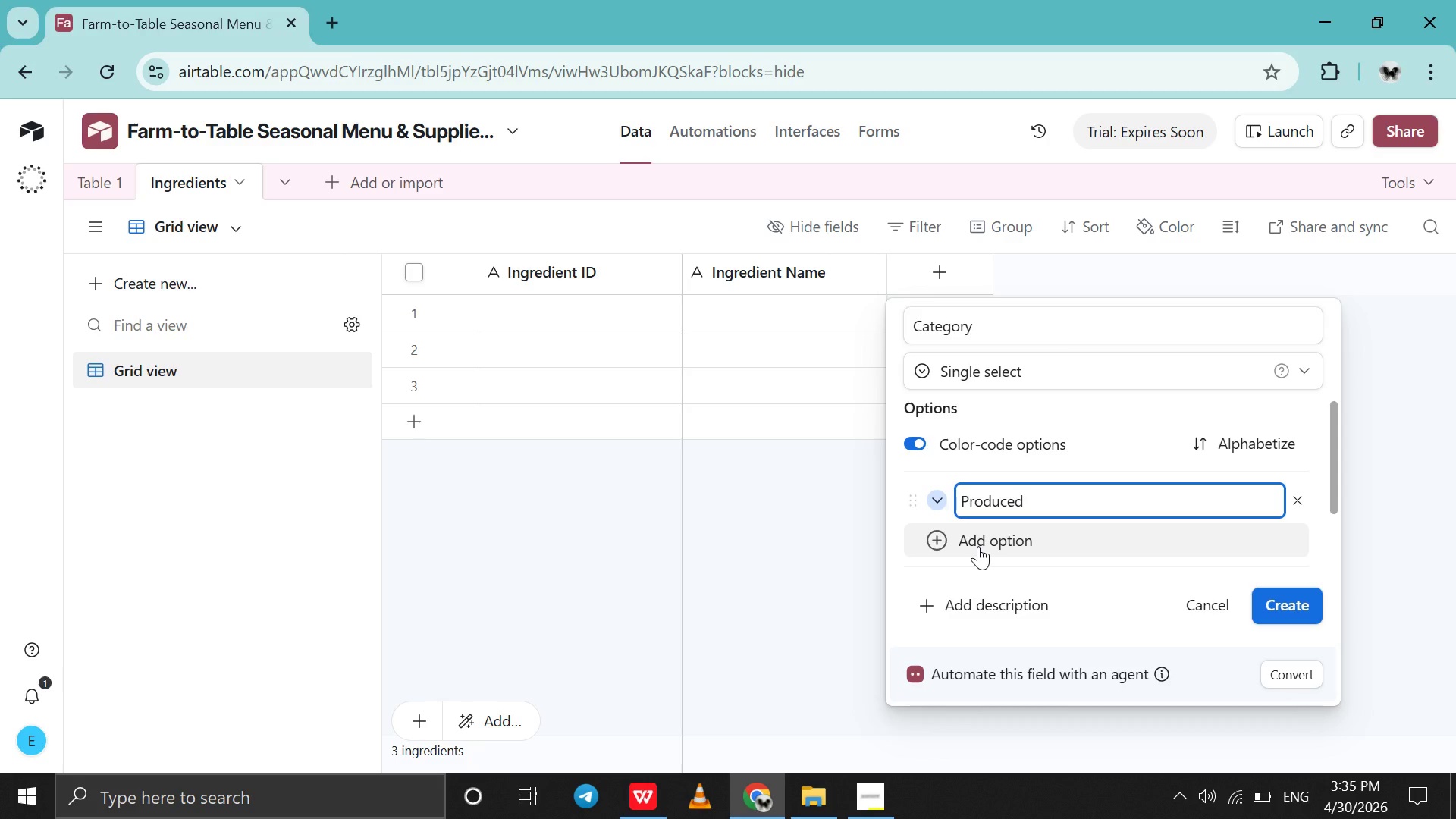 
key(Shift+Enter)
 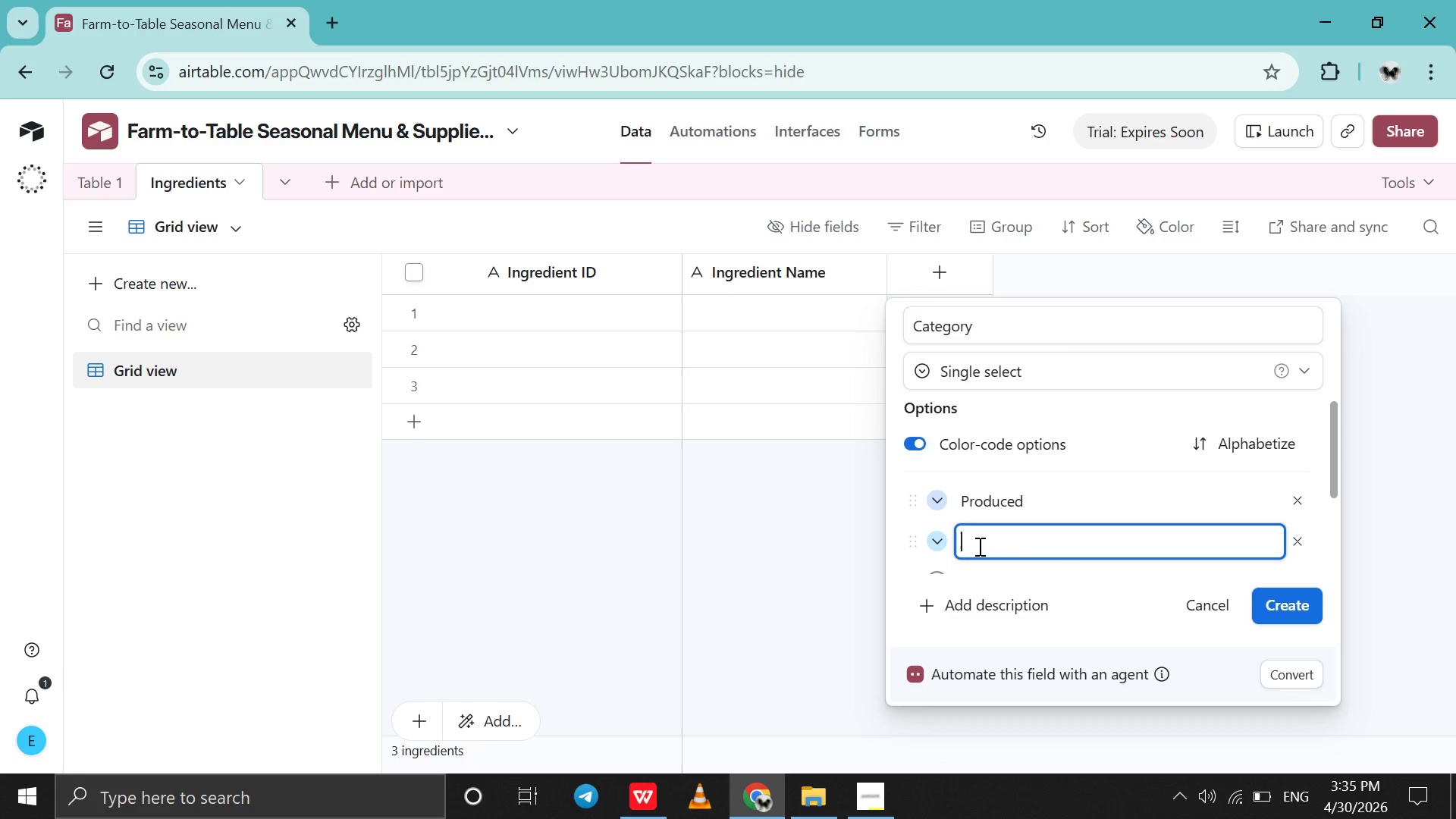 
type(Mea)
 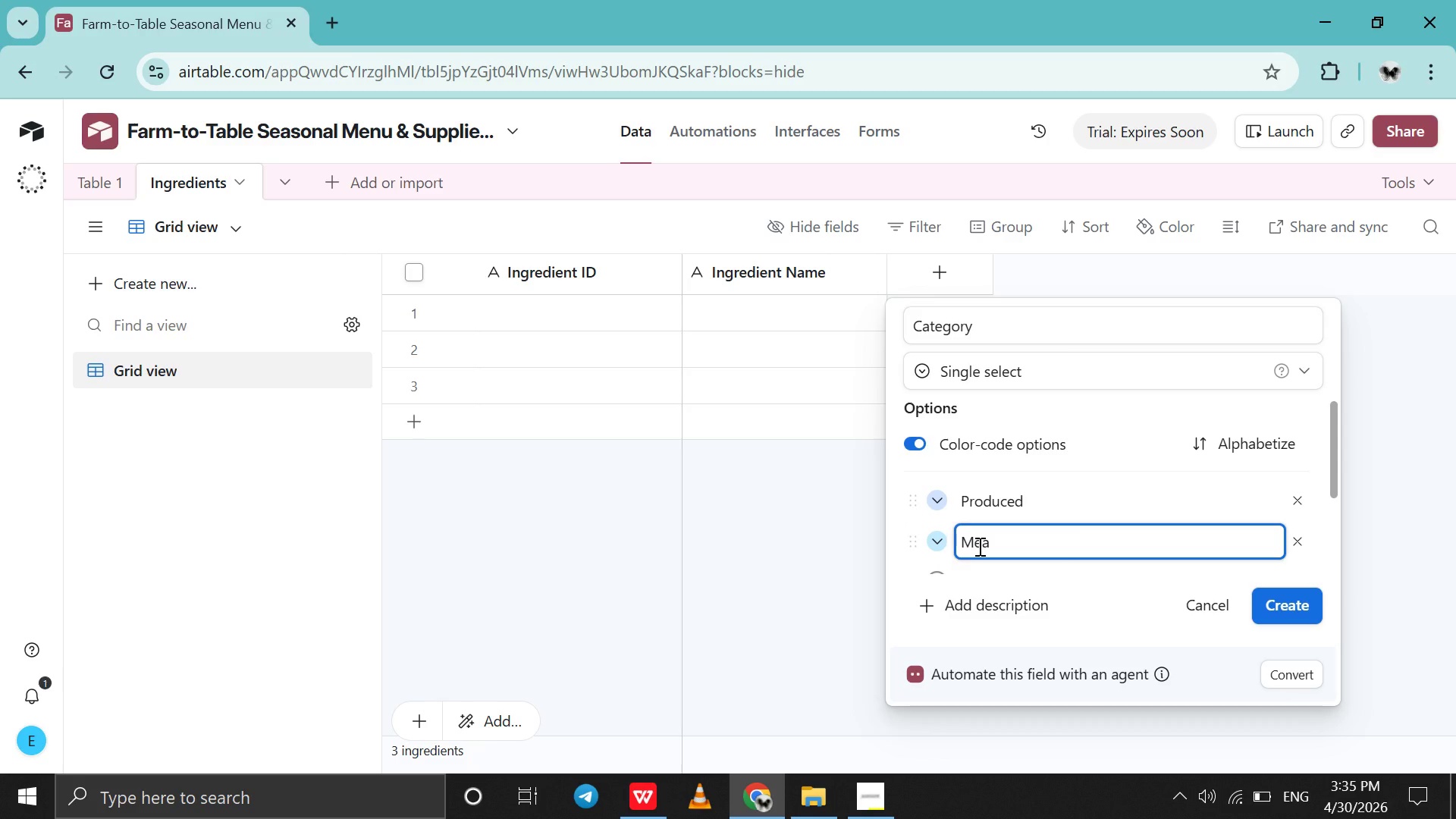 
key(Shift+Enter)
 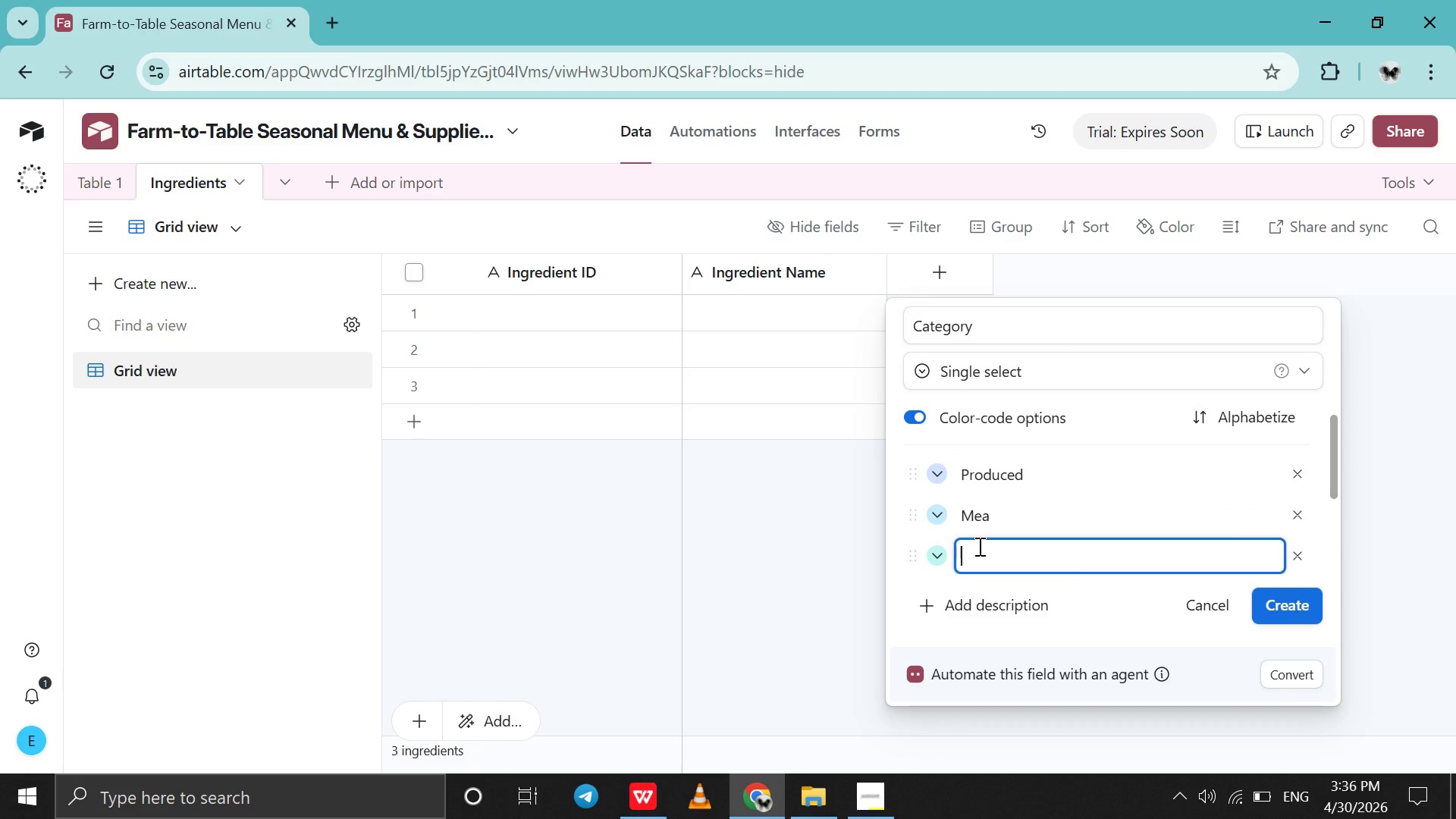 
key(ArrowUp)
 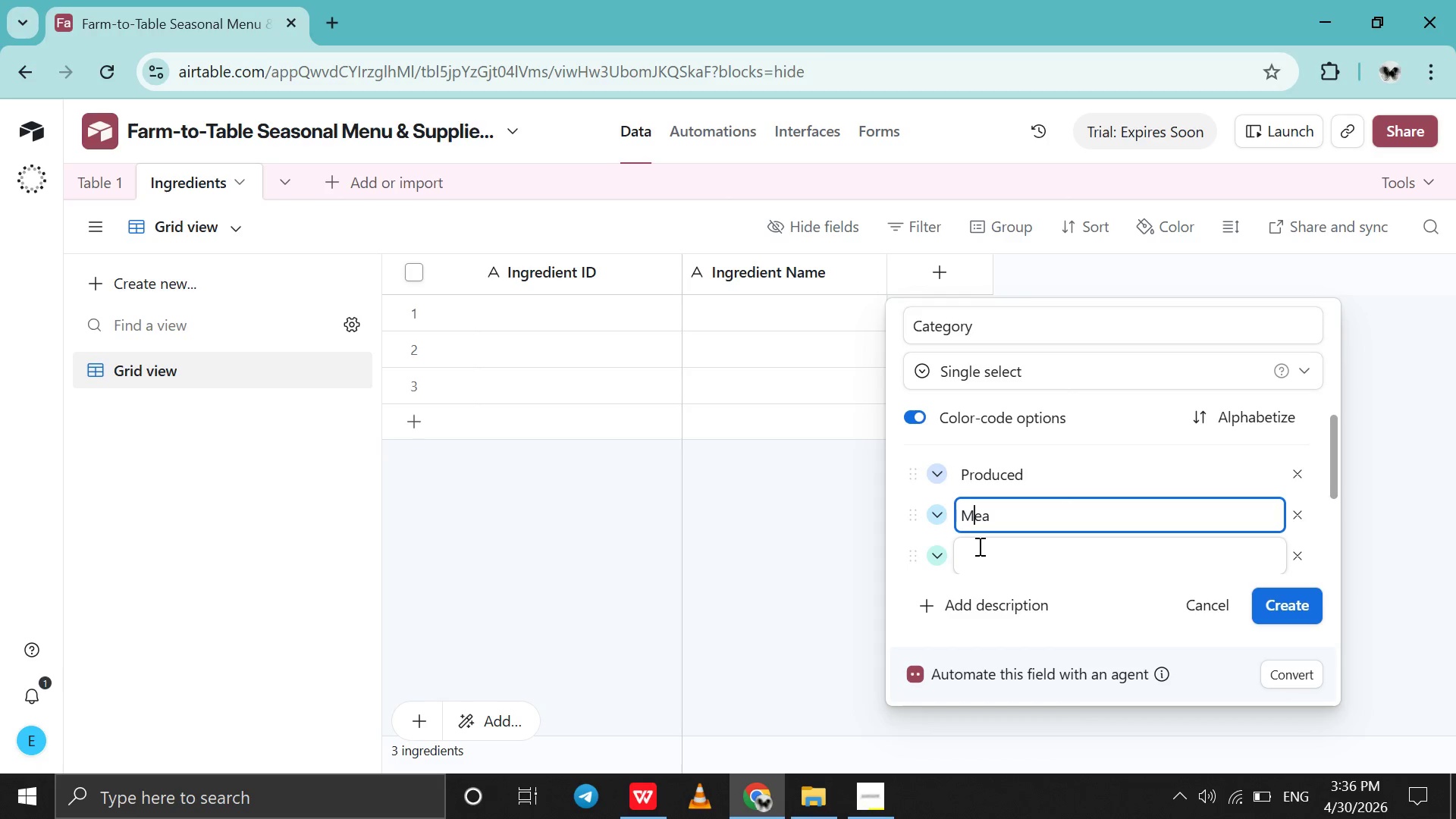 
key(ArrowRight)
 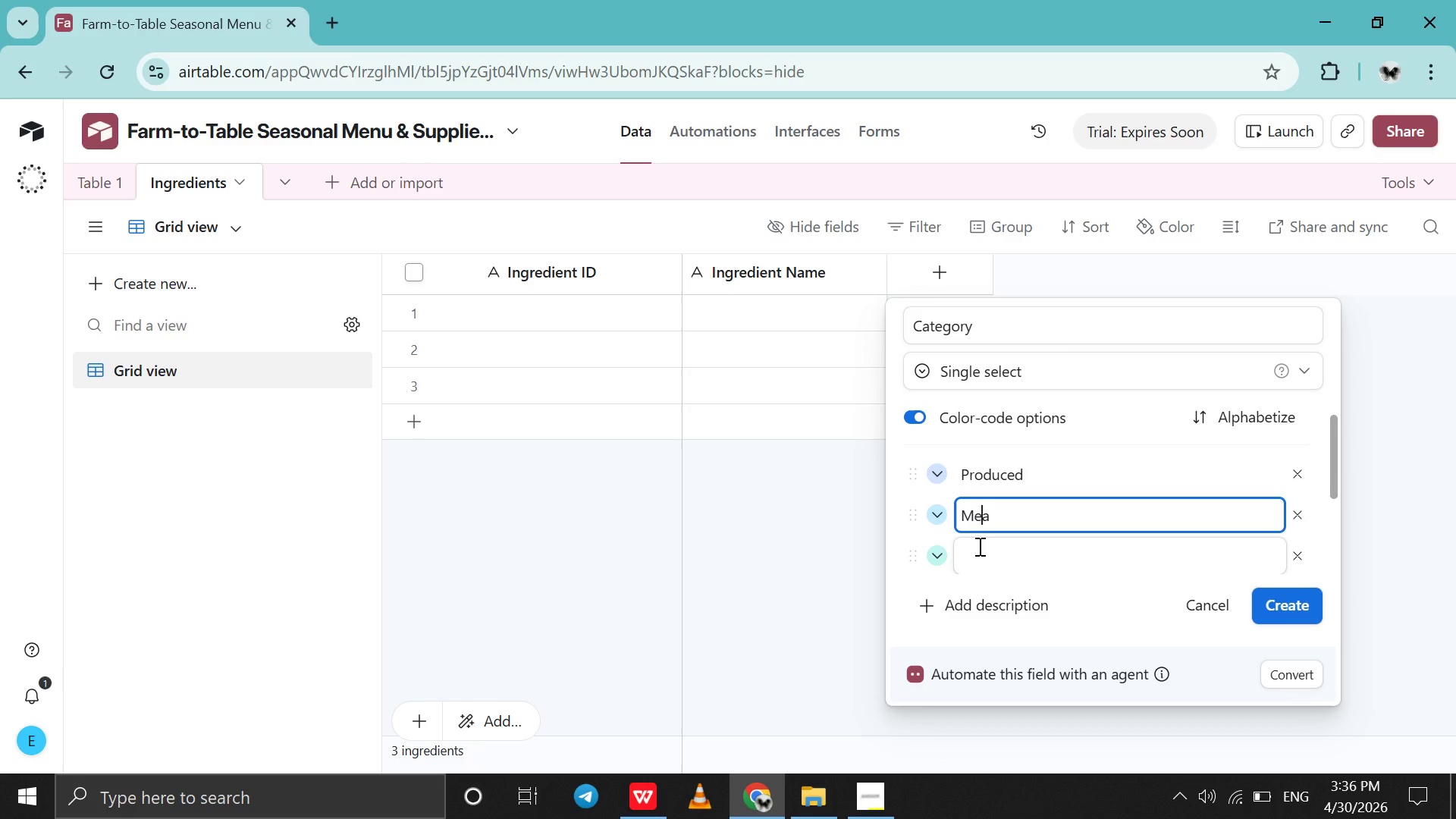 
key(ArrowRight)
 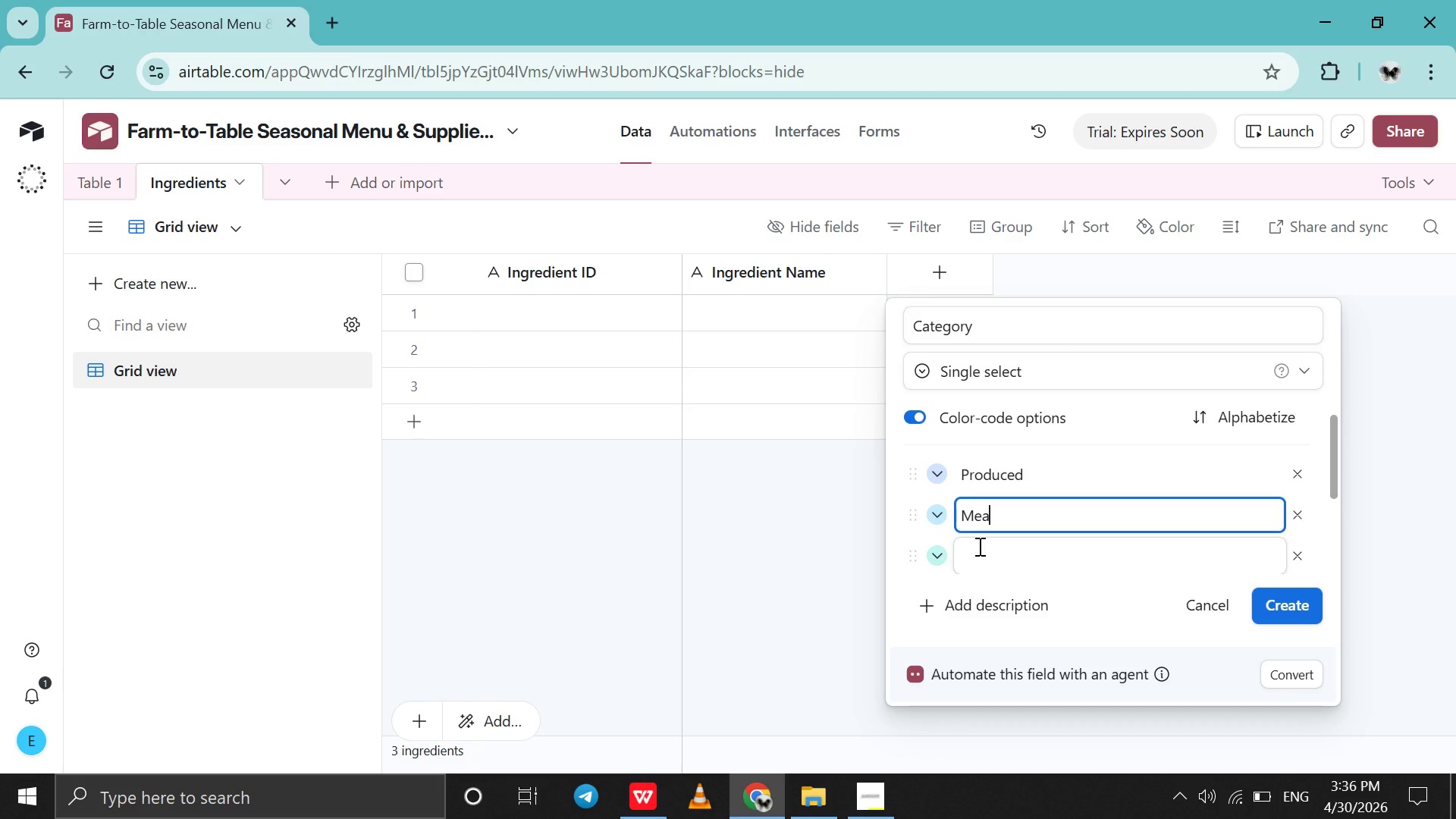 
key(ArrowRight)
 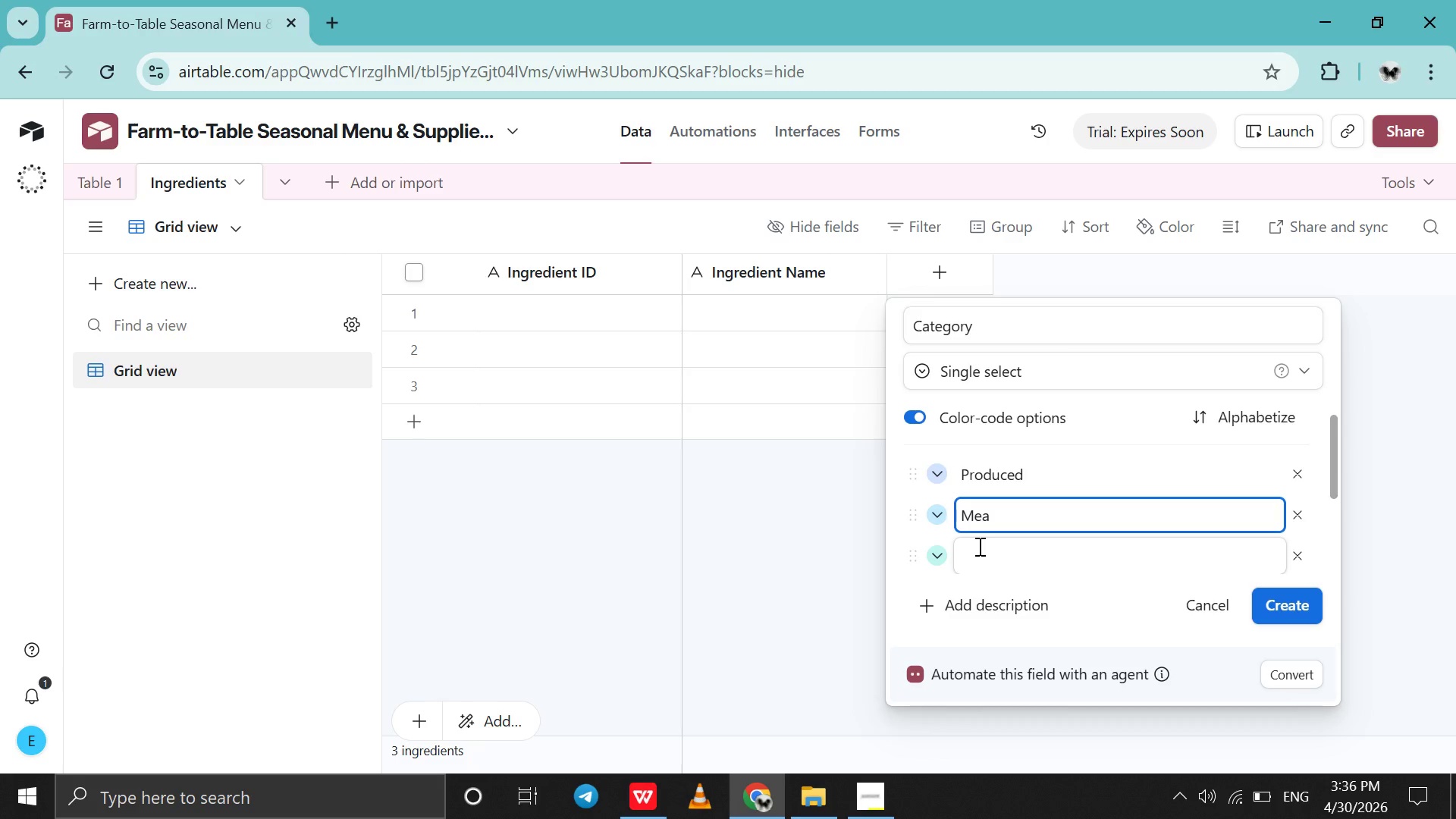 
key(T)
 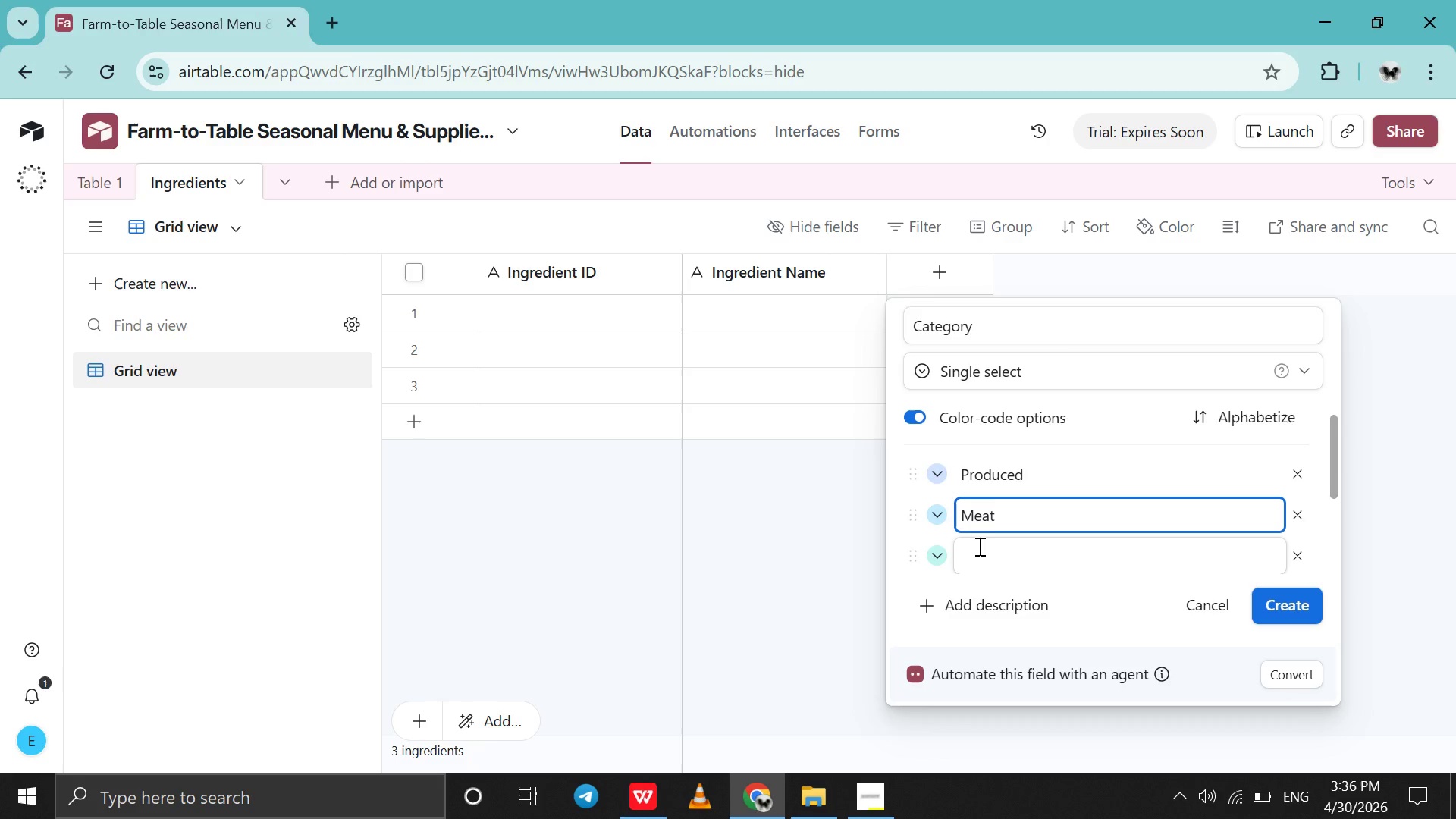 
key(ArrowRight)
 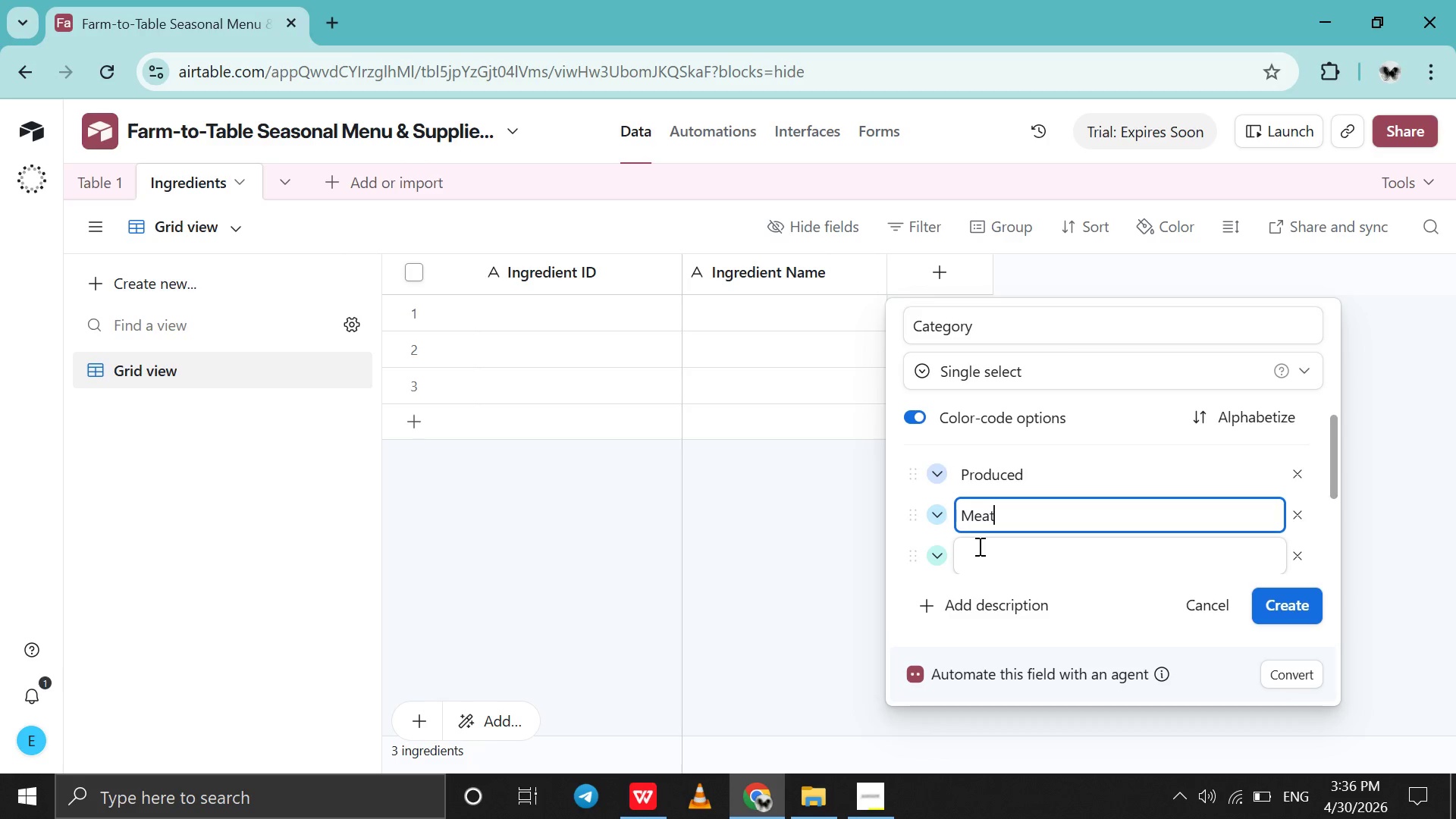 
key(Shift+Enter)
 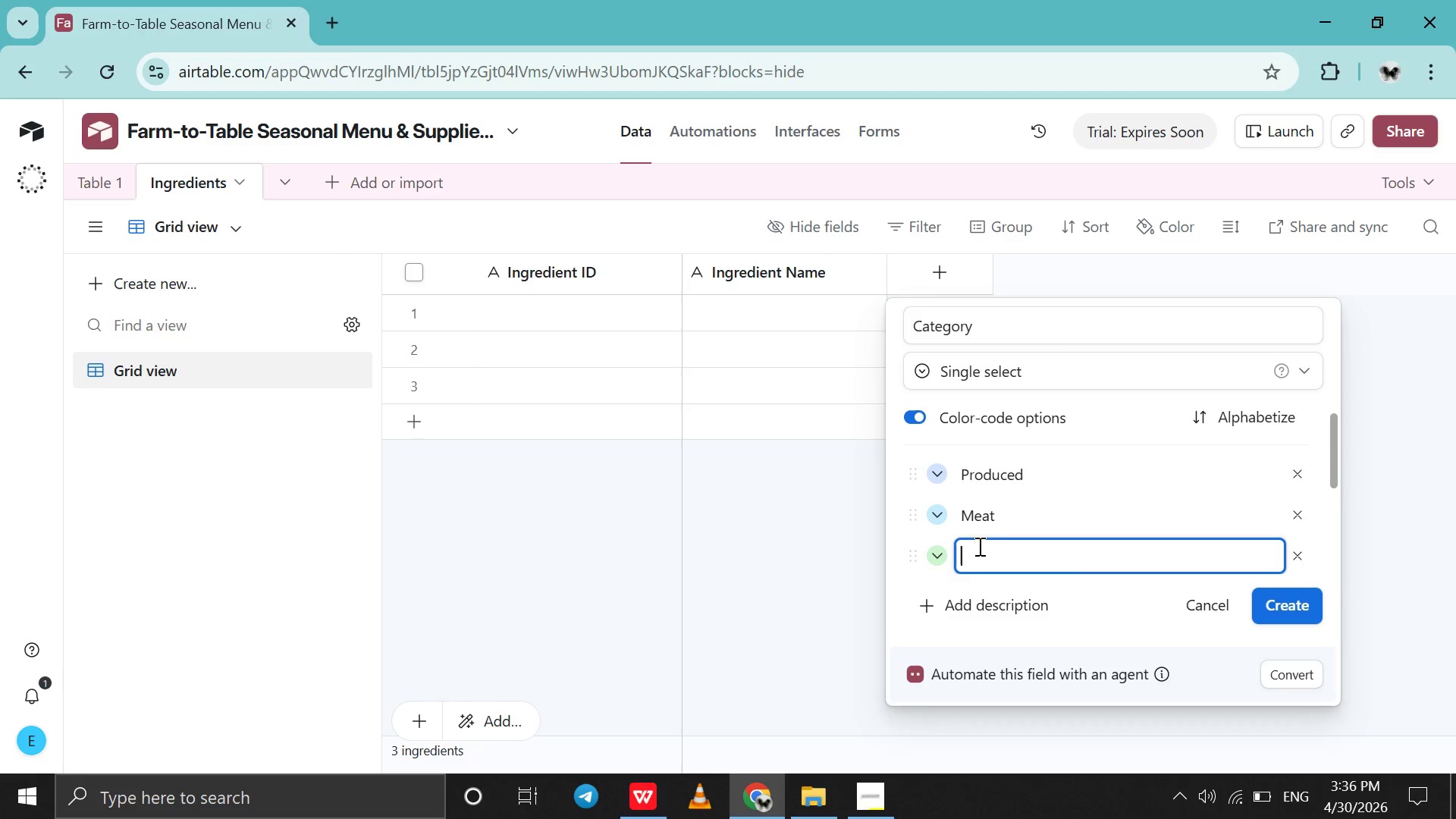 
key(ArrowDown)
 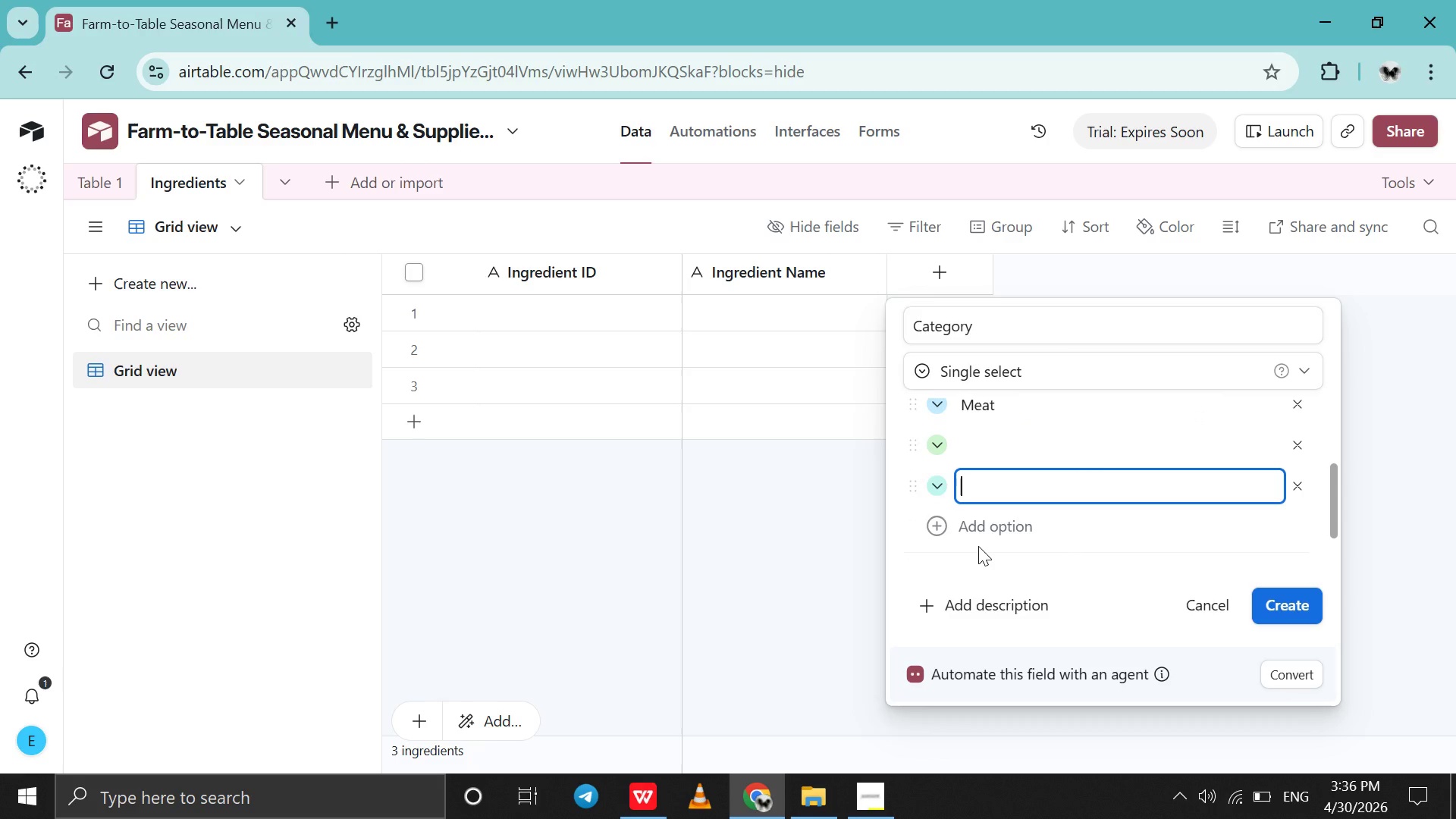 
key(ArrowUp)
 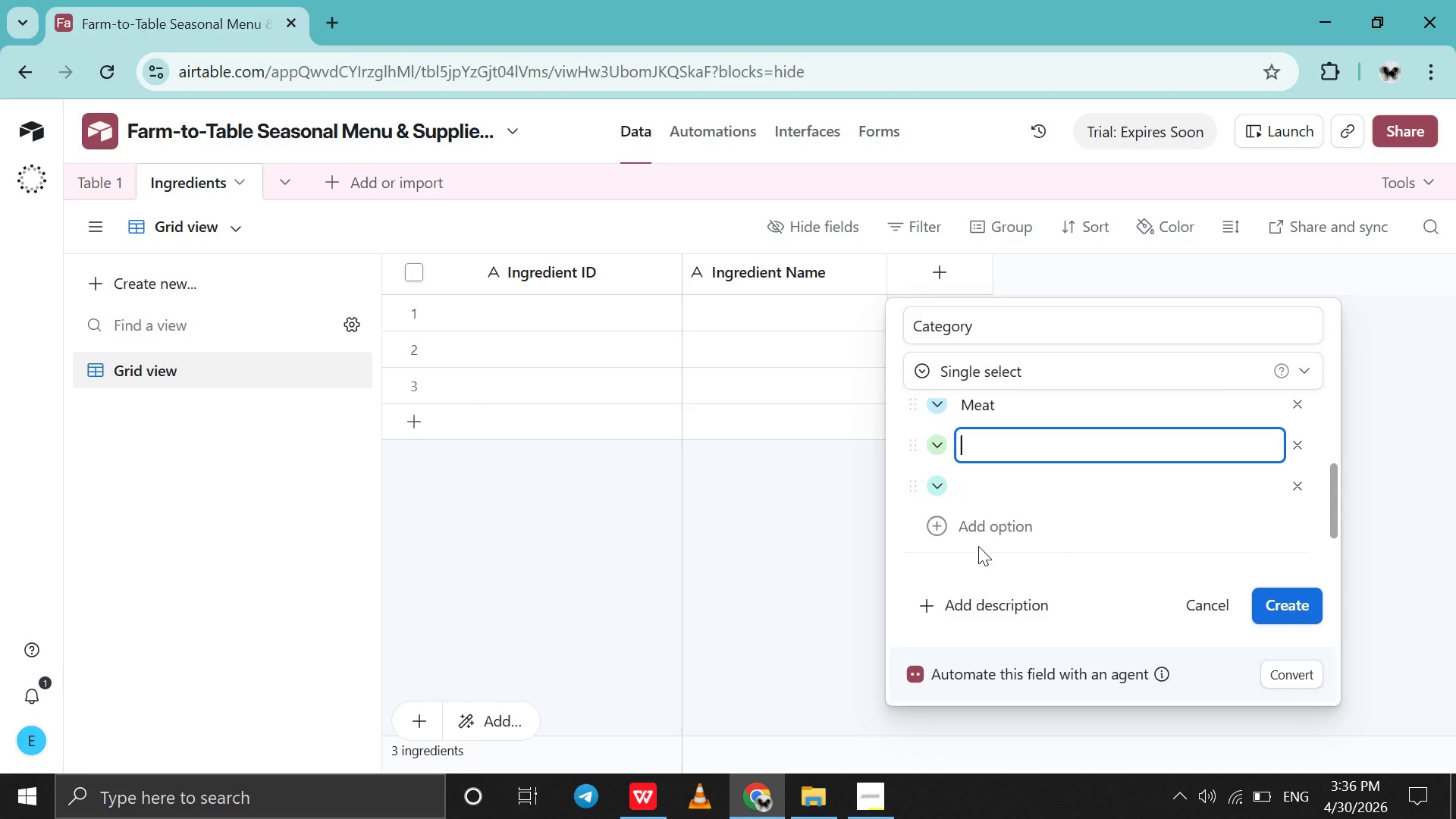 
type(Dairy)
 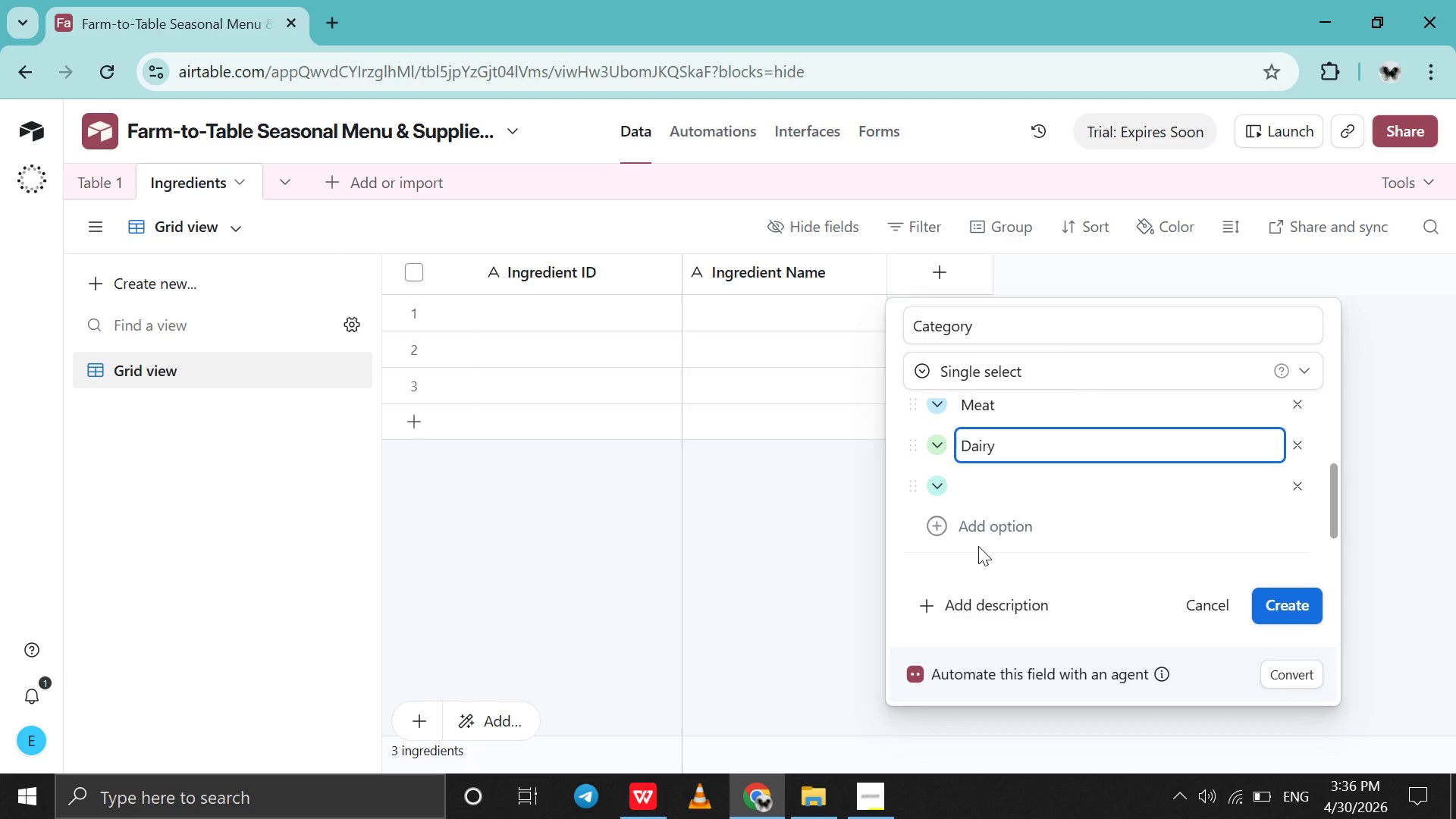 
key(Shift+Enter)
 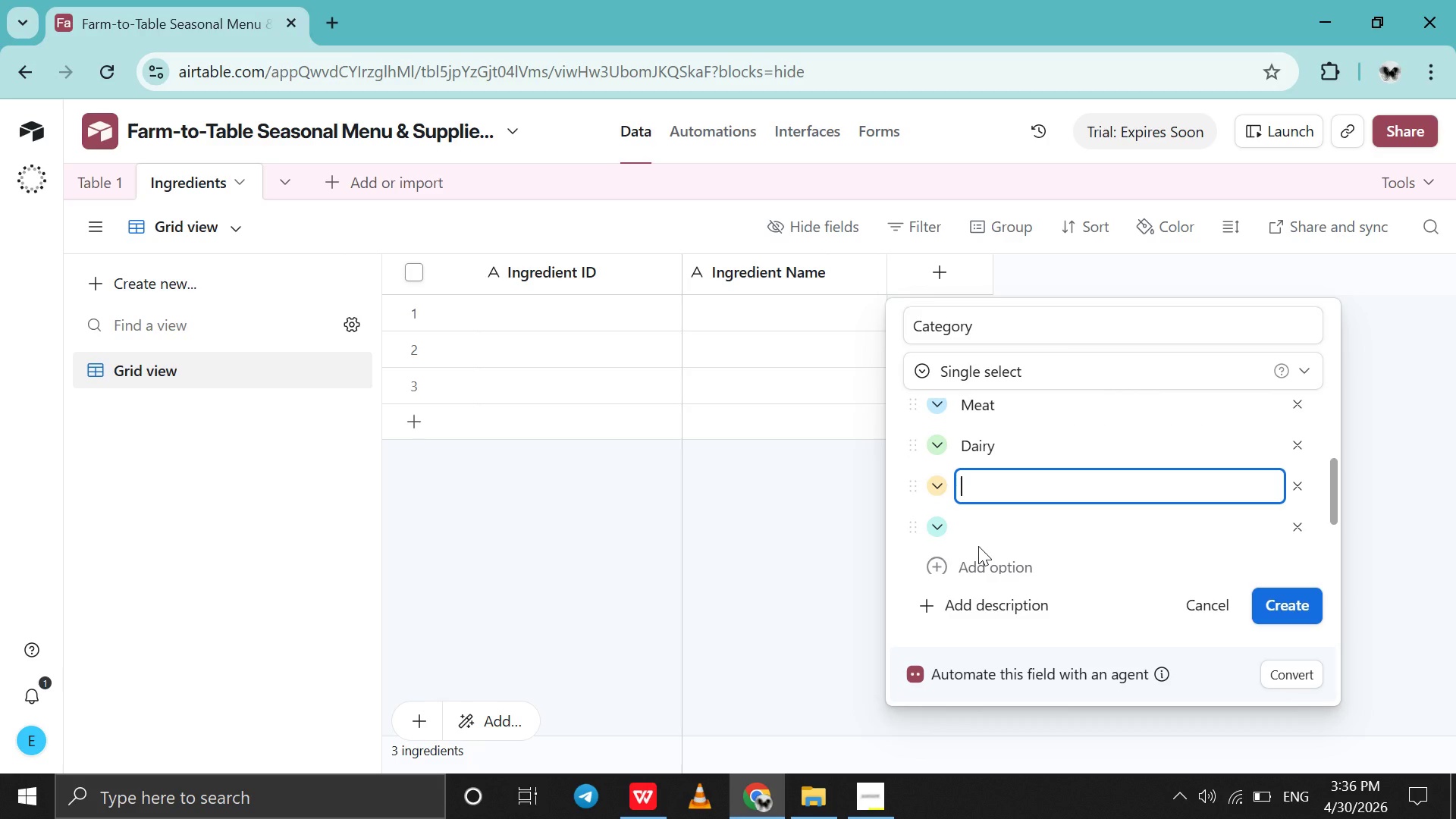 
hold_key(key=ShiftLeft, duration=0.38)
 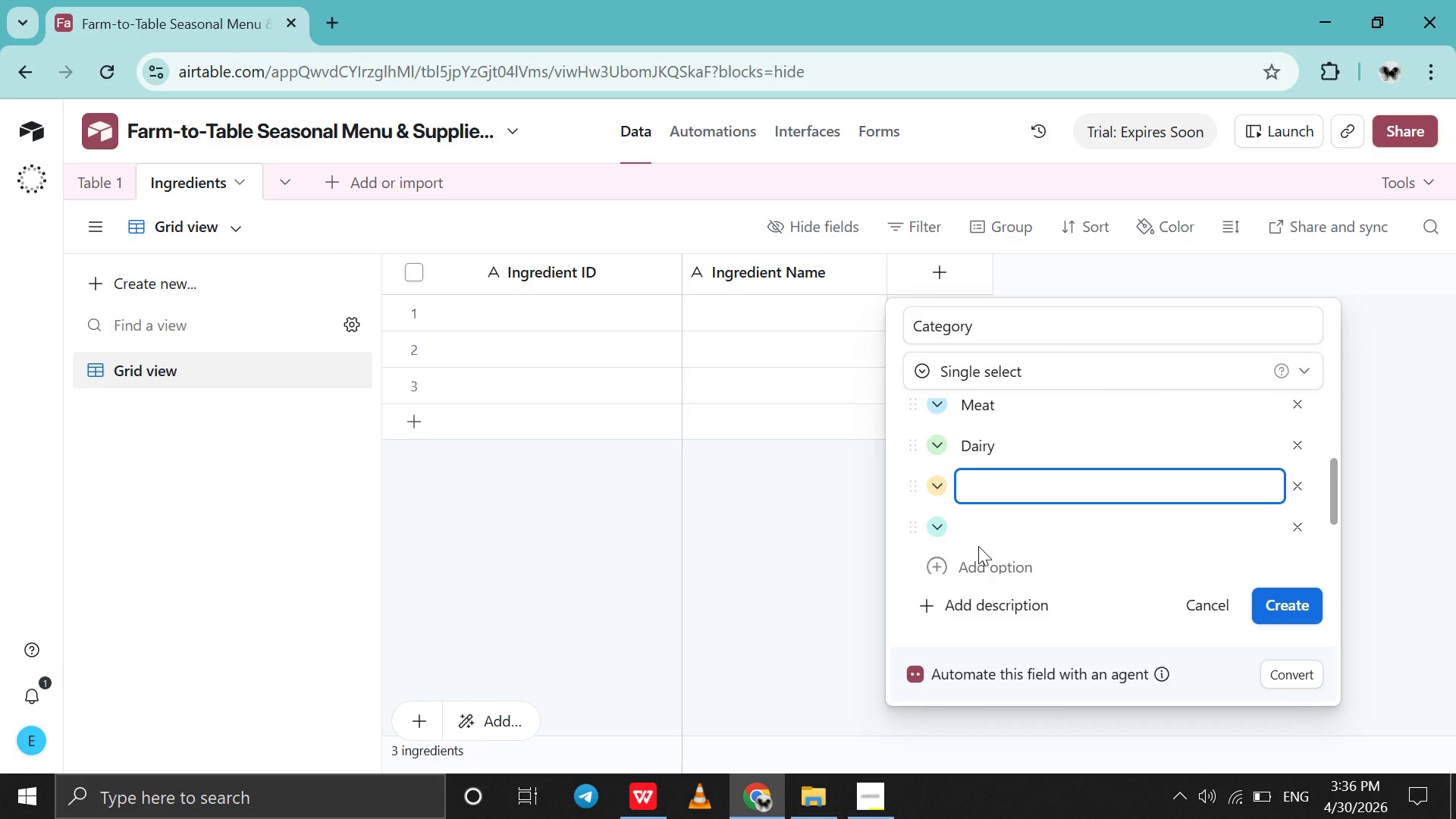 
type(Pantry)
 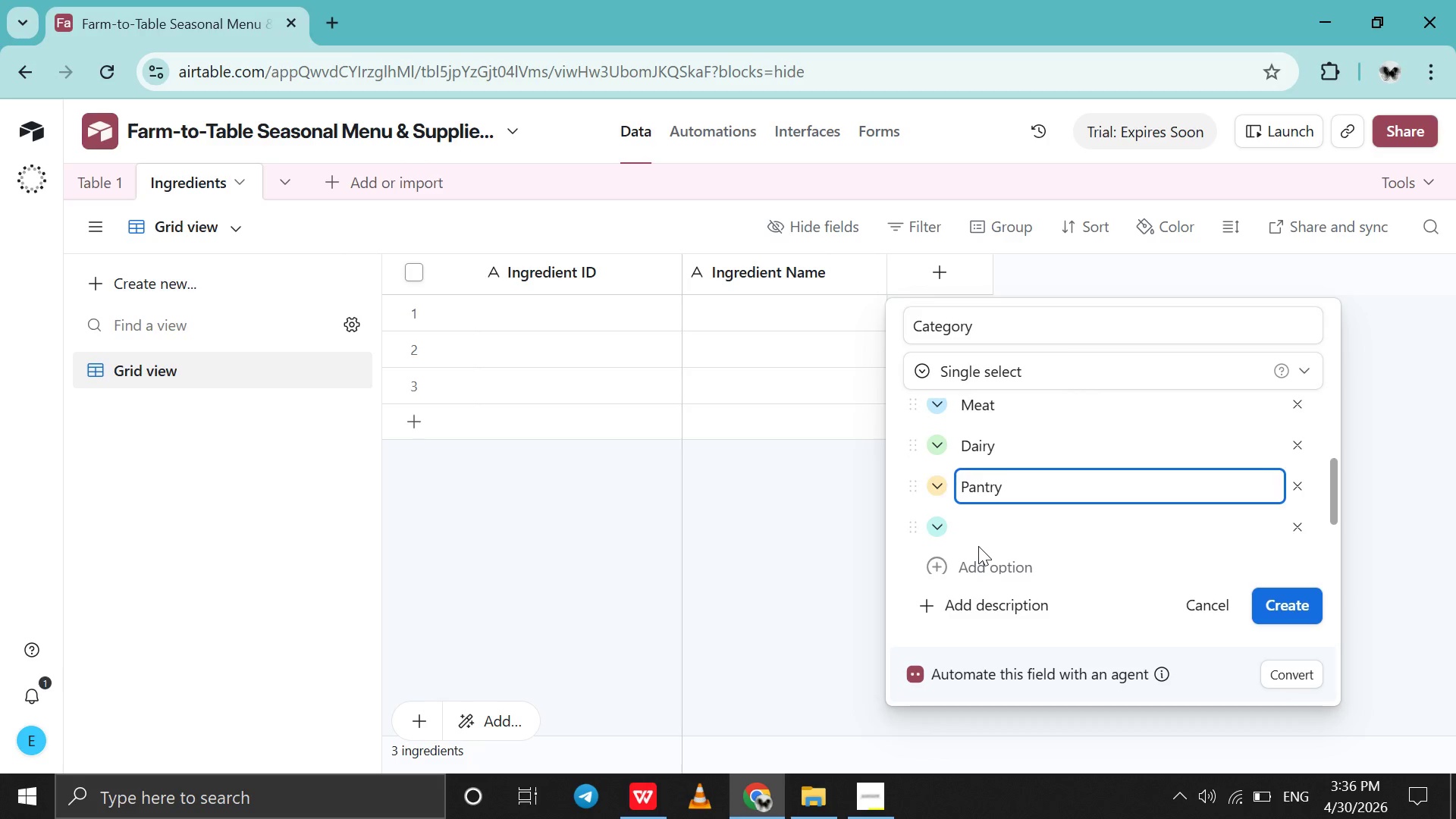 
key(ArrowDown)
 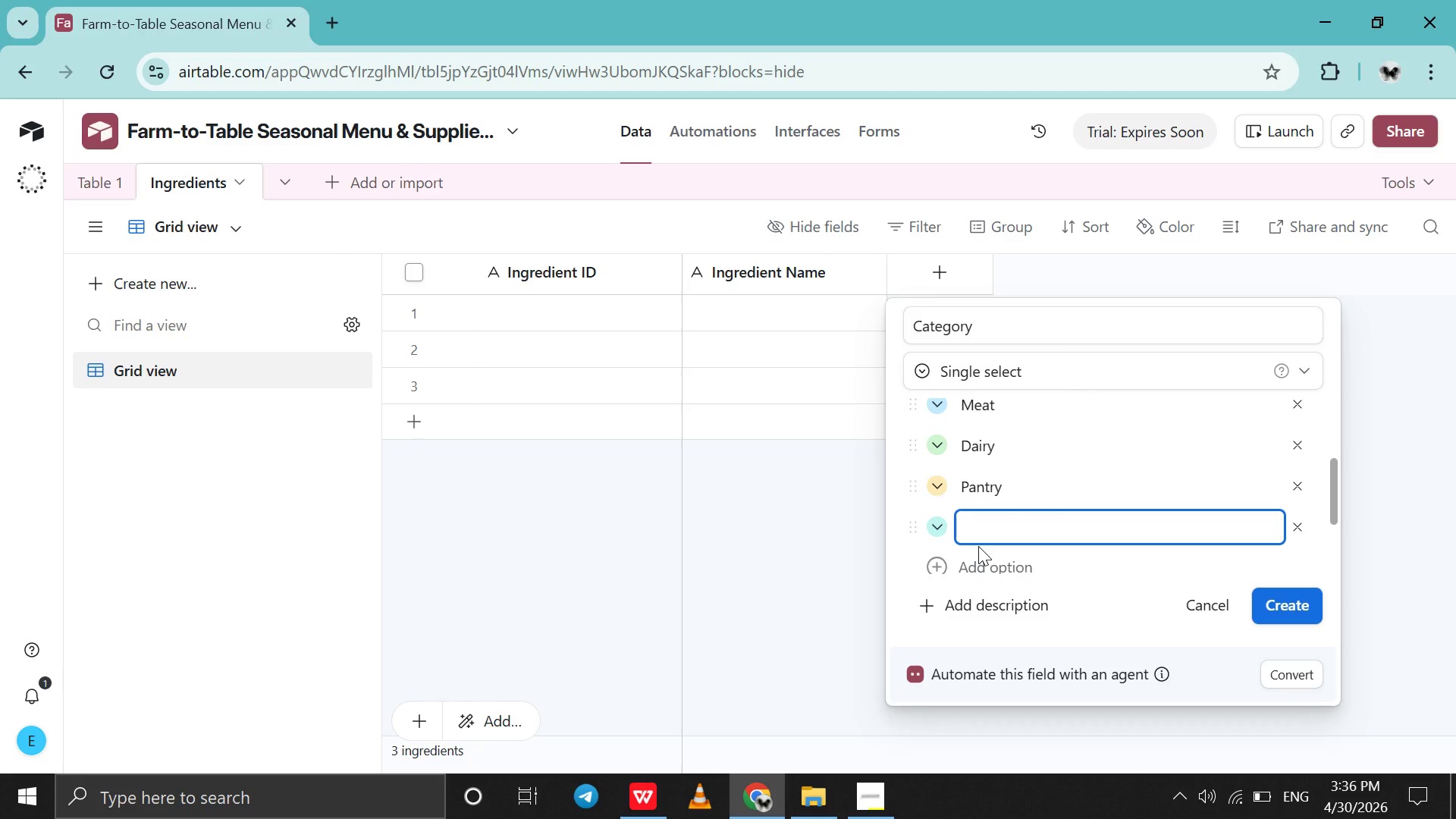 
type(Grains)
 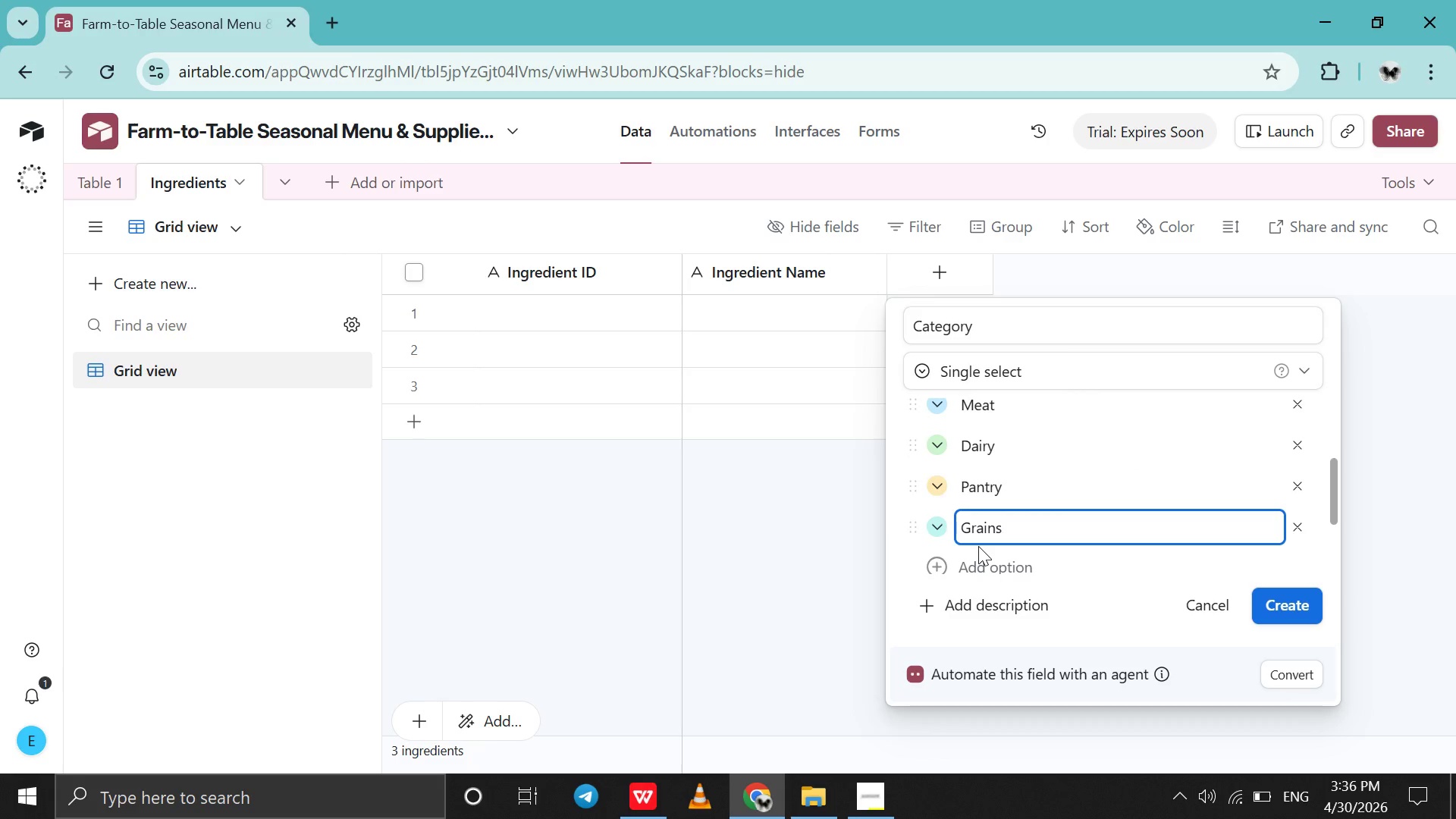 
key(Shift+Enter)
 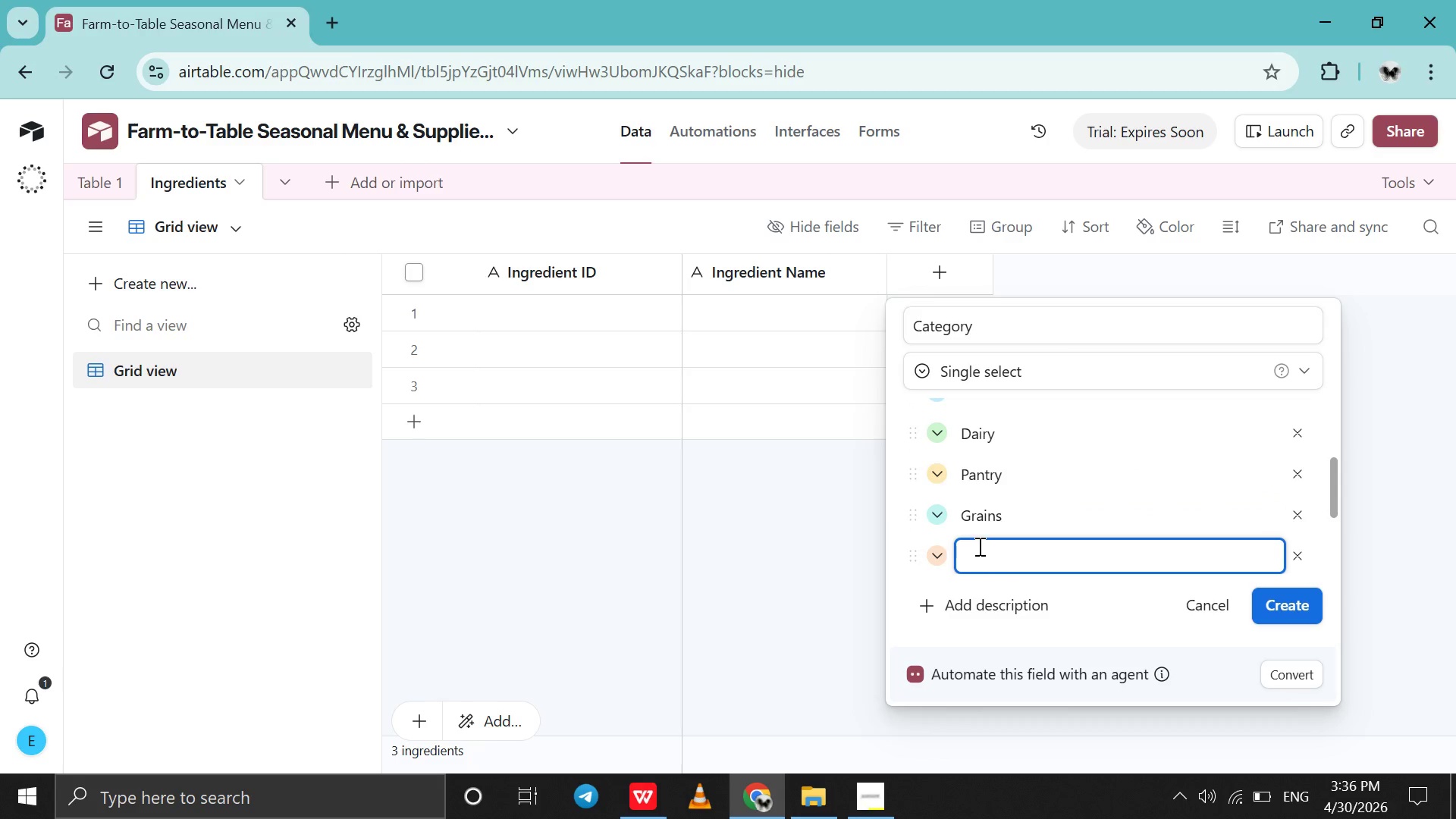 
type(Seafood)
 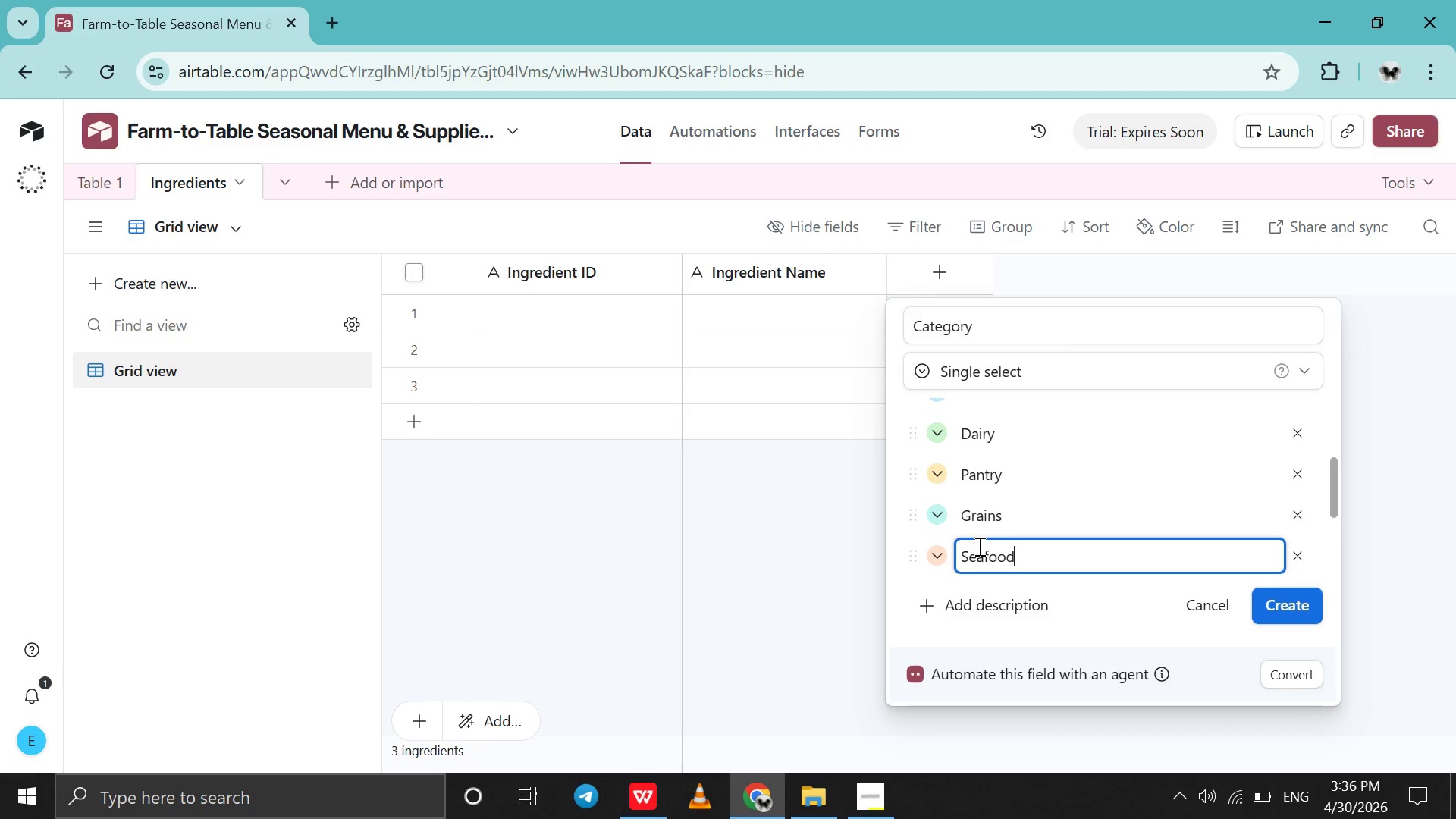 
scroll: coordinate [978, 546], scroll_direction: down, amount: 3.0
 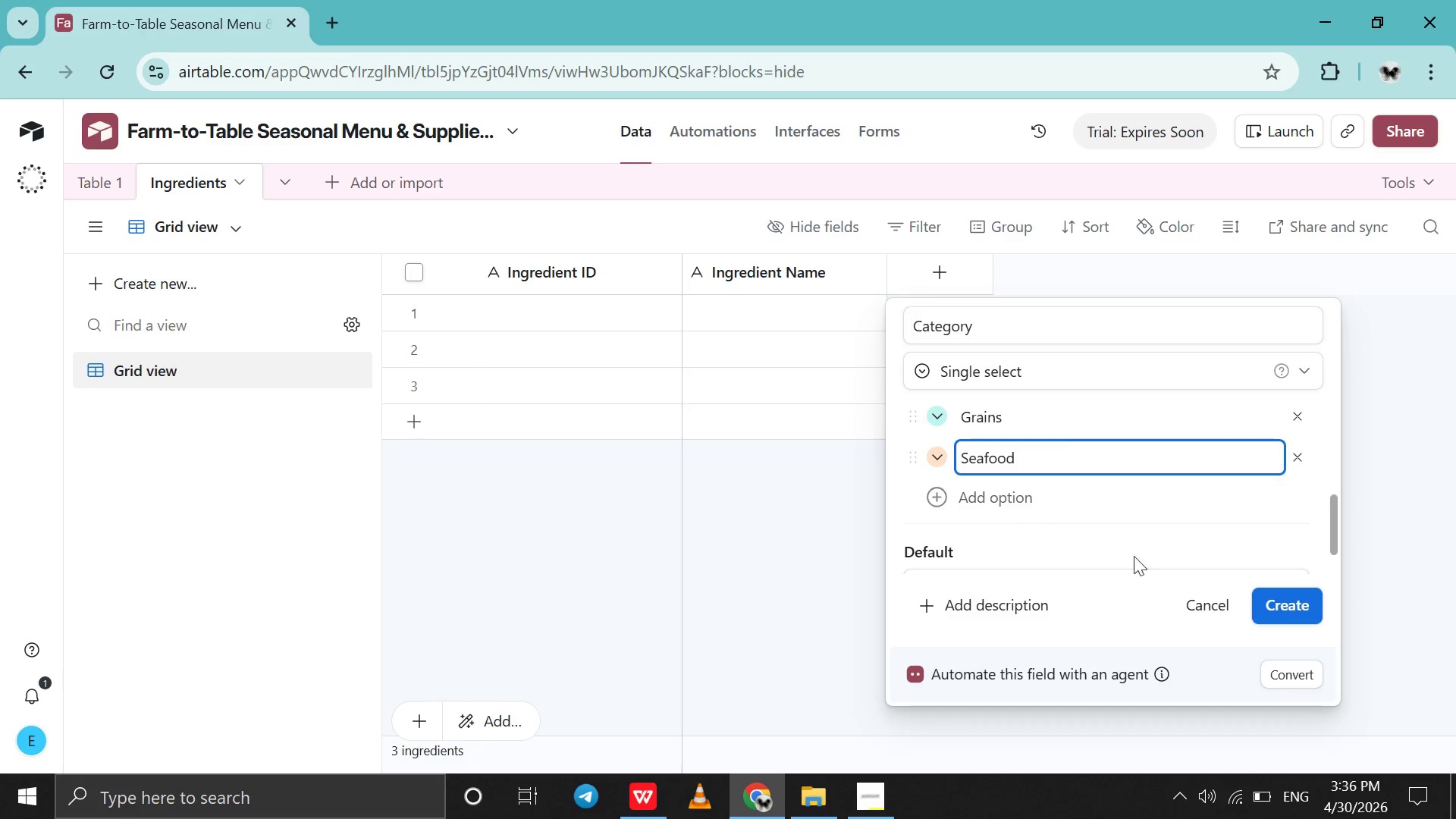 
left_click([1291, 606])
 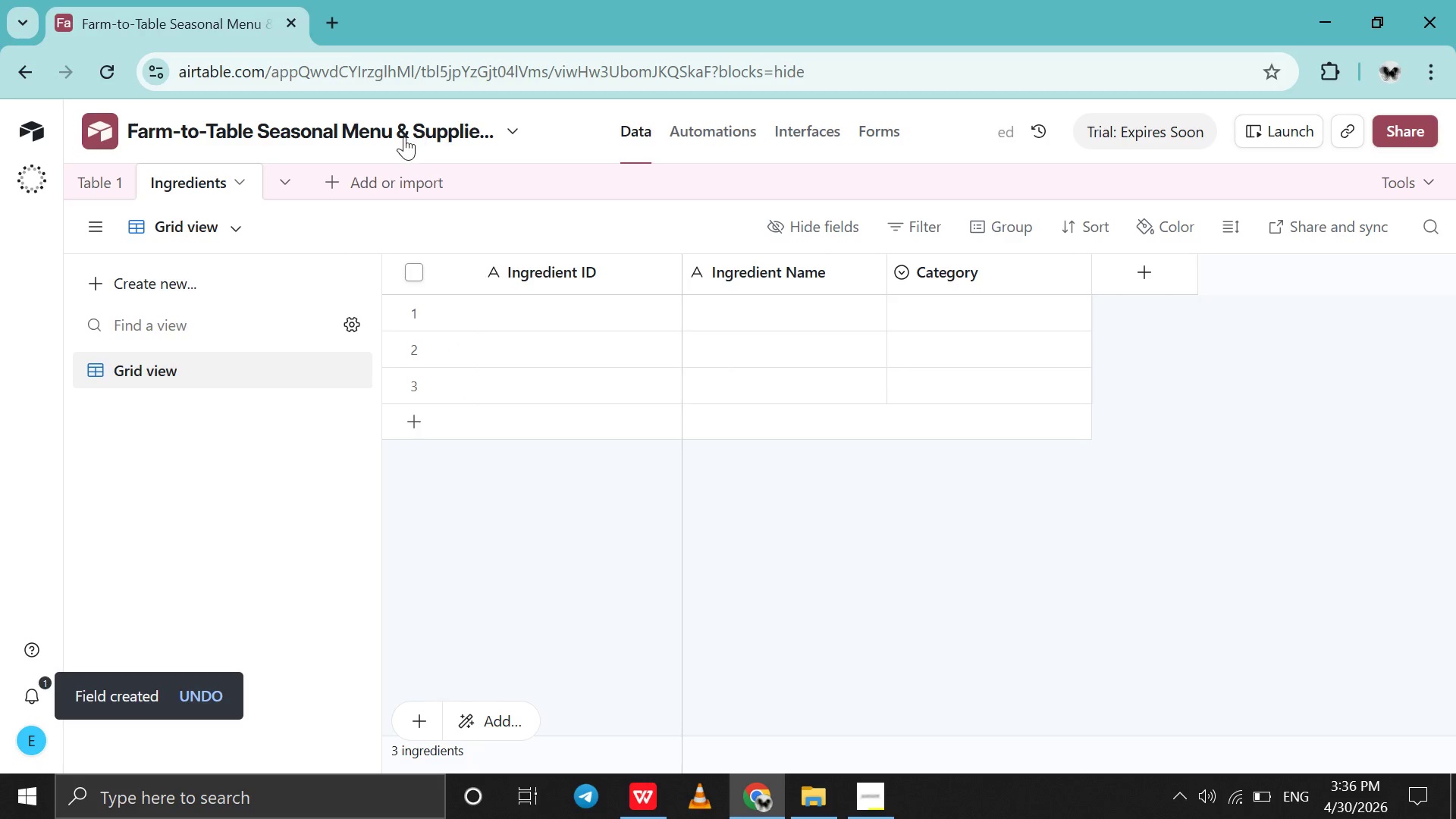 
wait(5.14)
 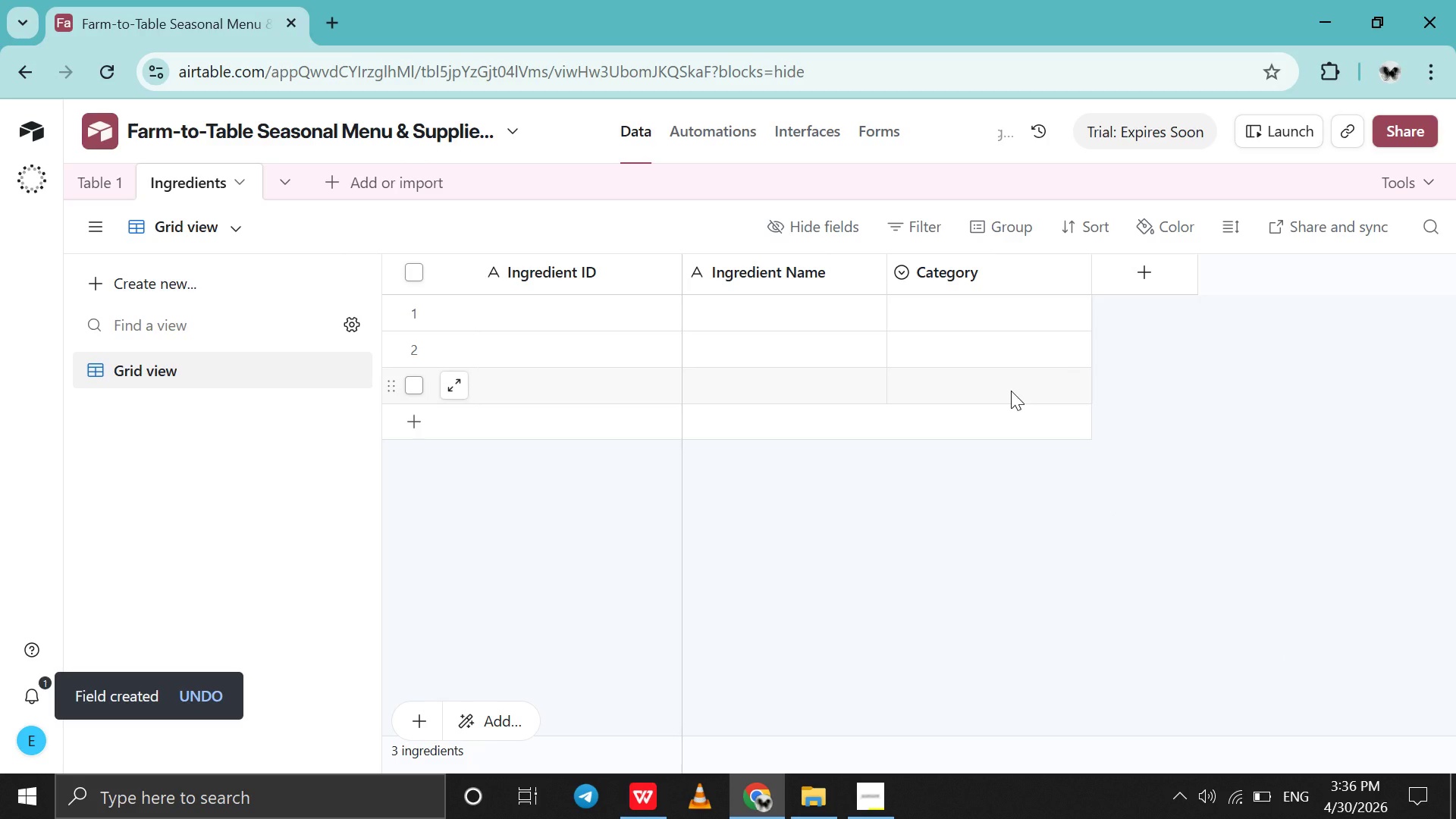 
left_click([121, 180])
 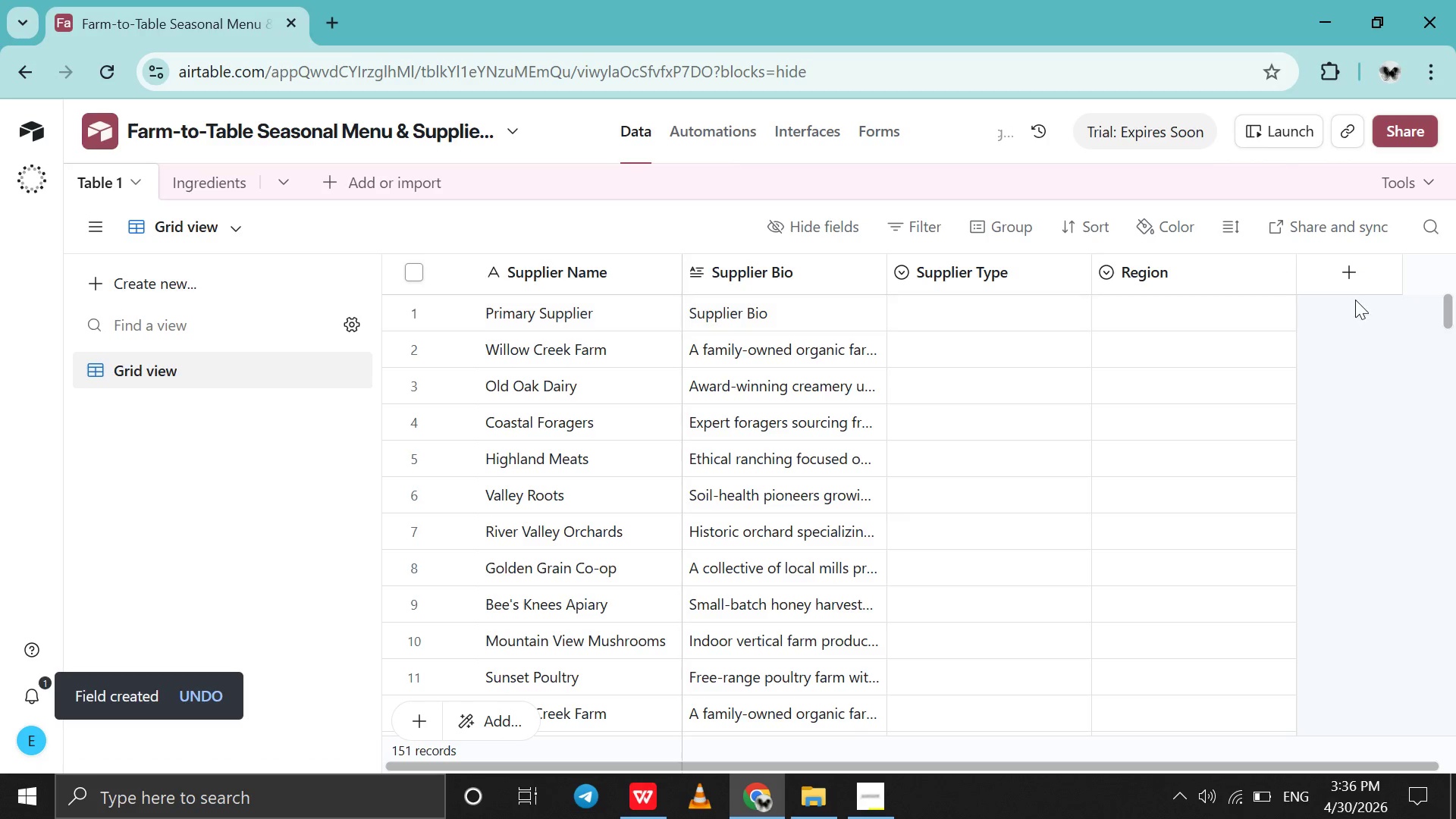 
left_click([1359, 278])
 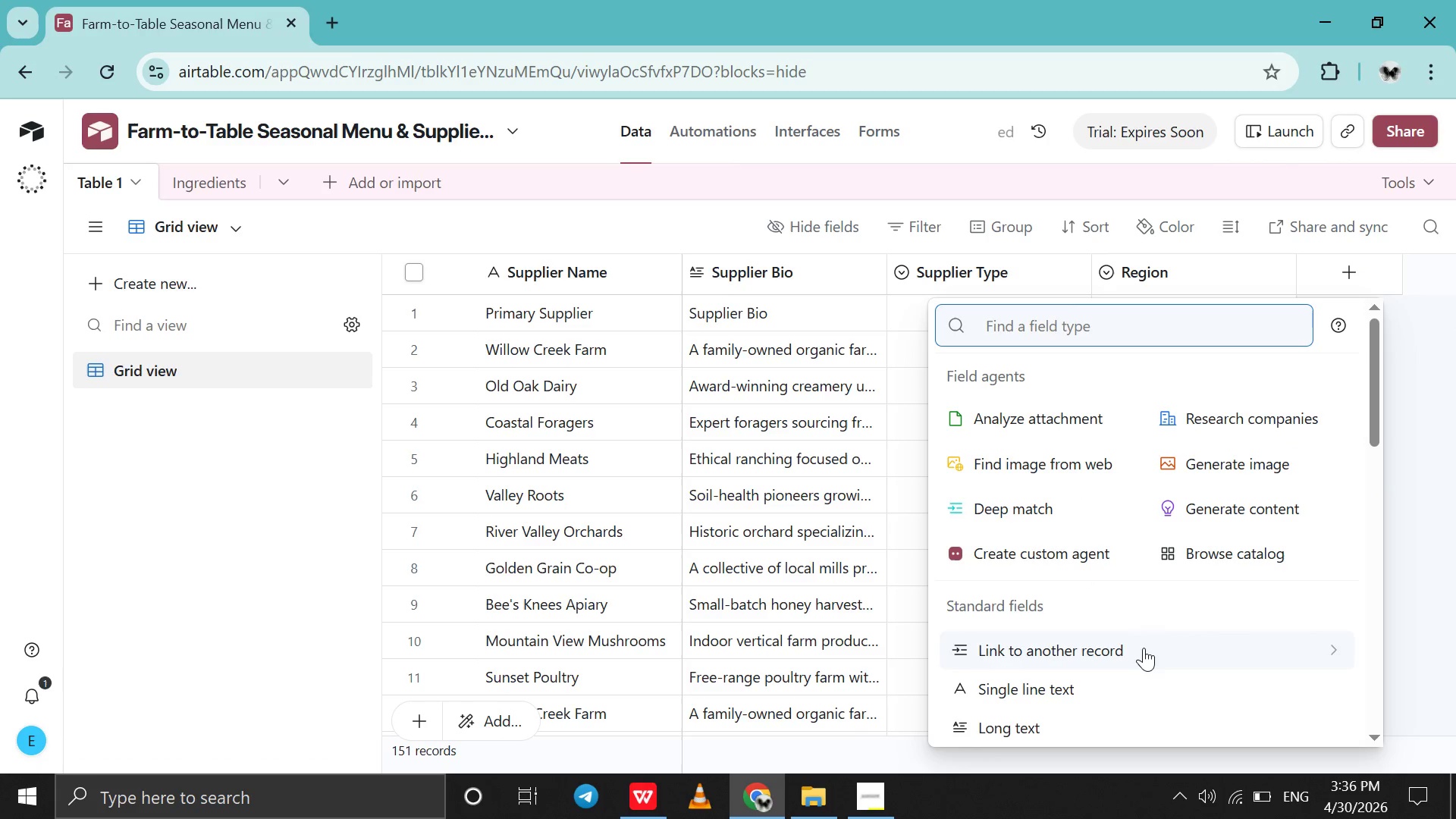 
left_click([1144, 648])
 